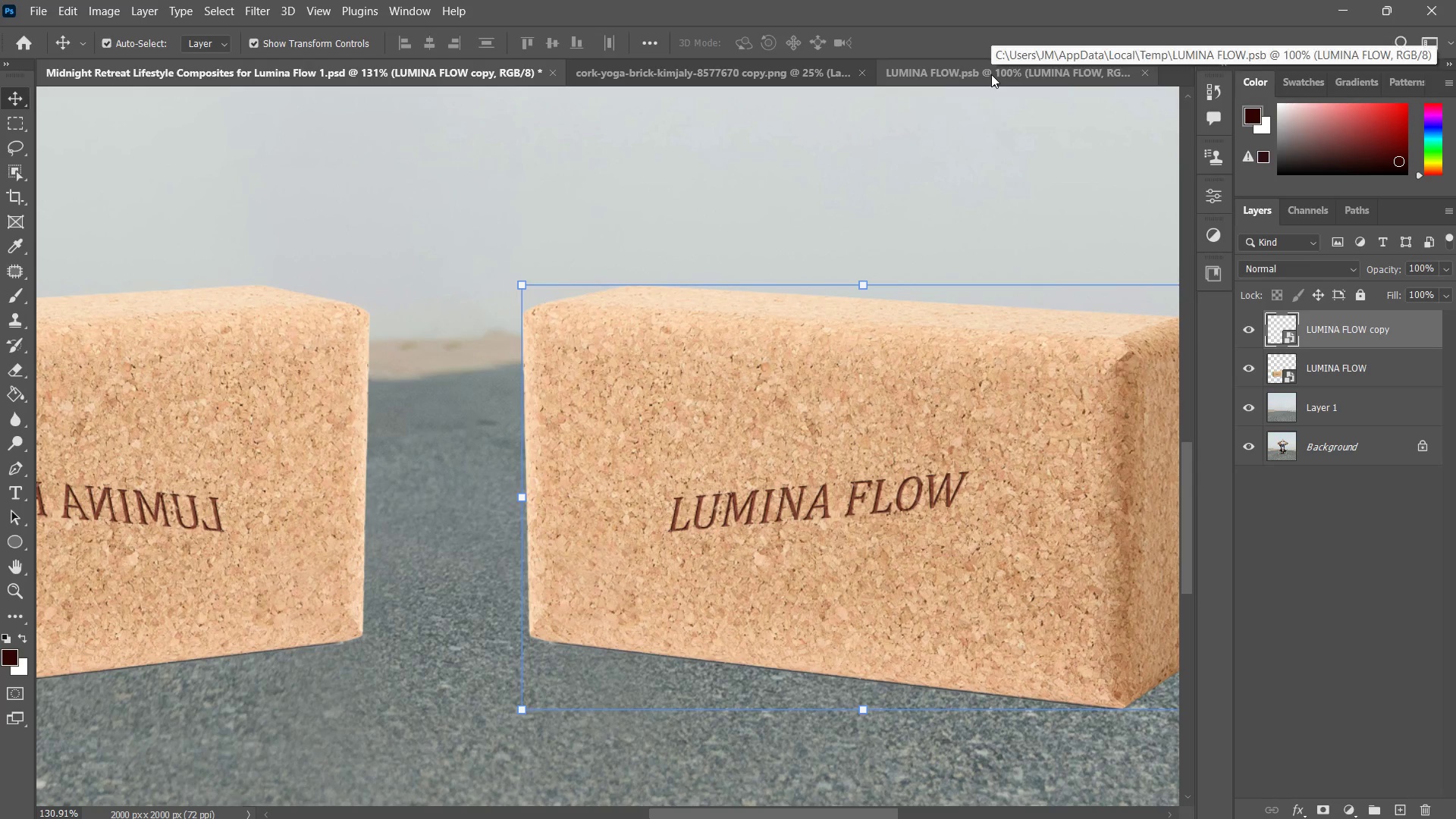 
left_click([991, 74])
 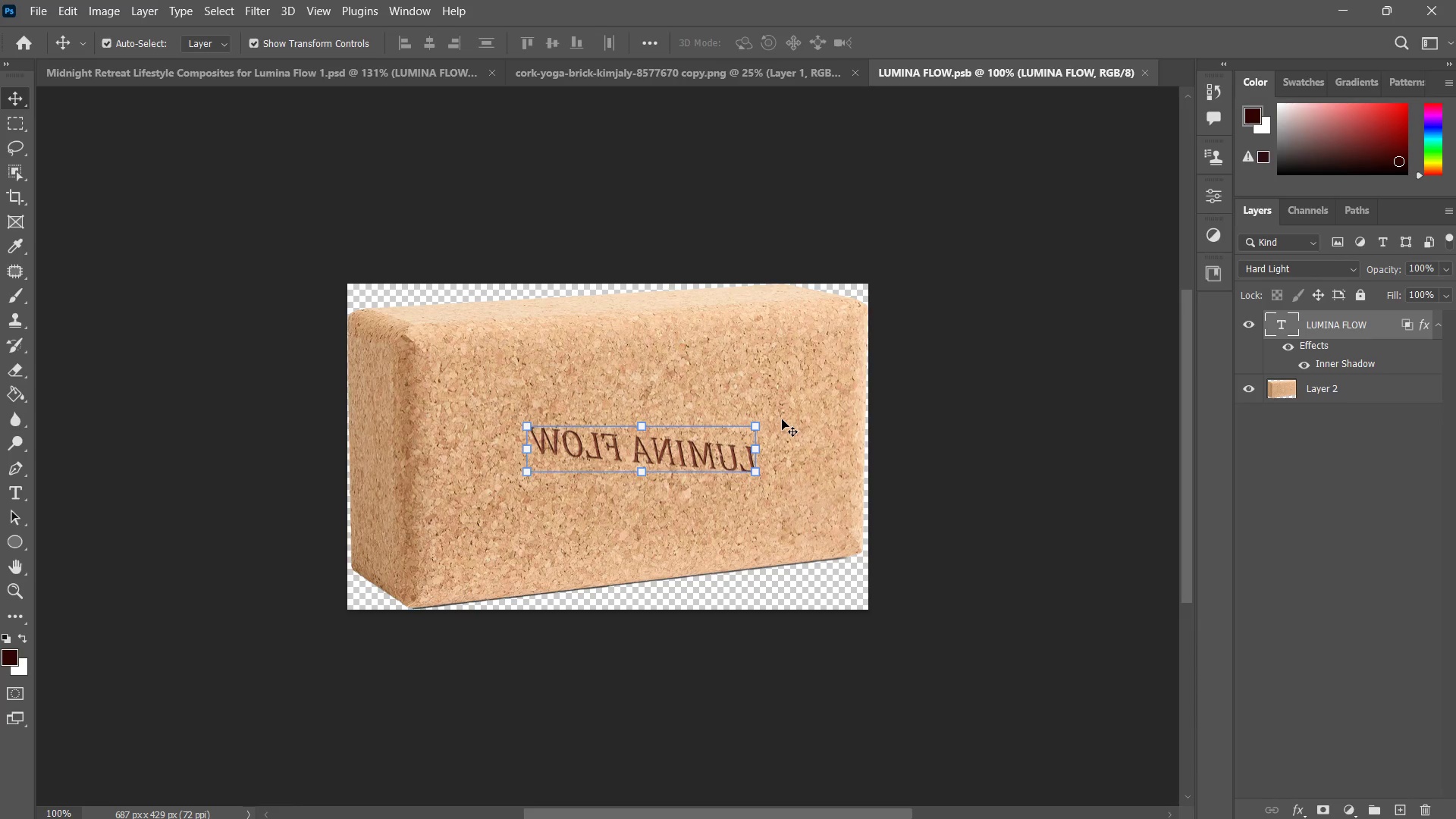 
left_click_drag(start_coordinate=[774, 423], to_coordinate=[786, 389])
 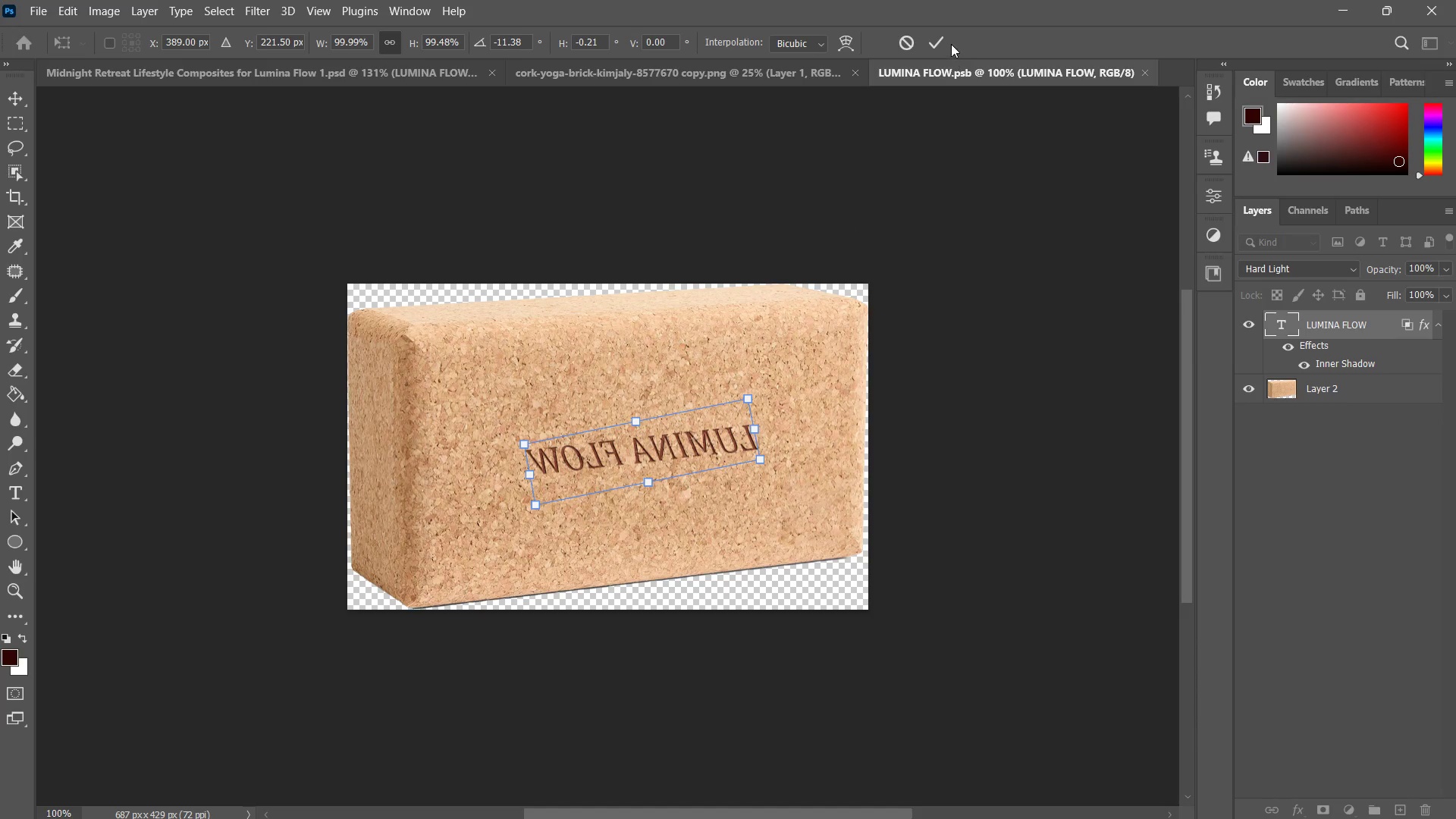 
key(Control+S)
 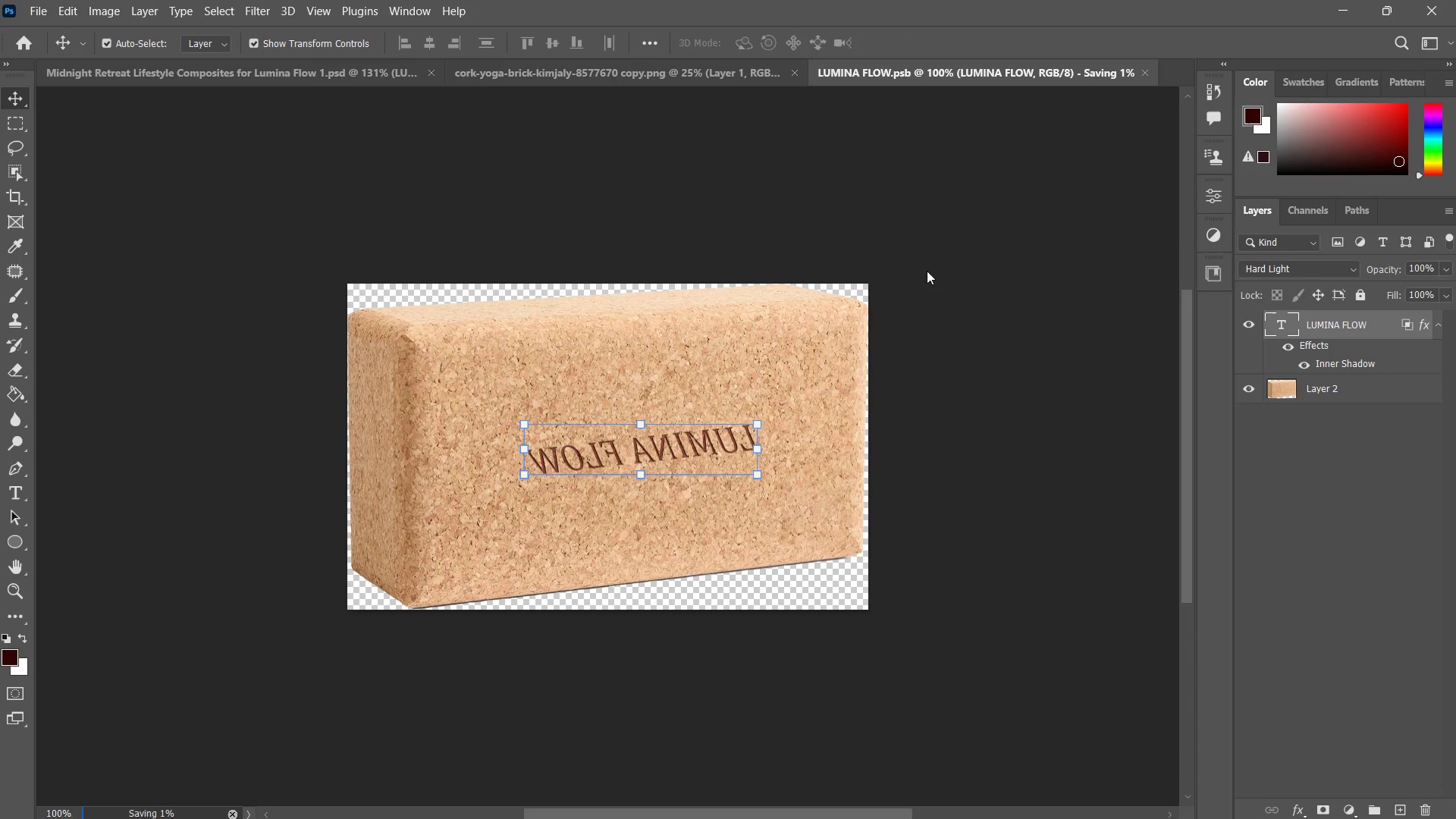 
key(Control+W)
 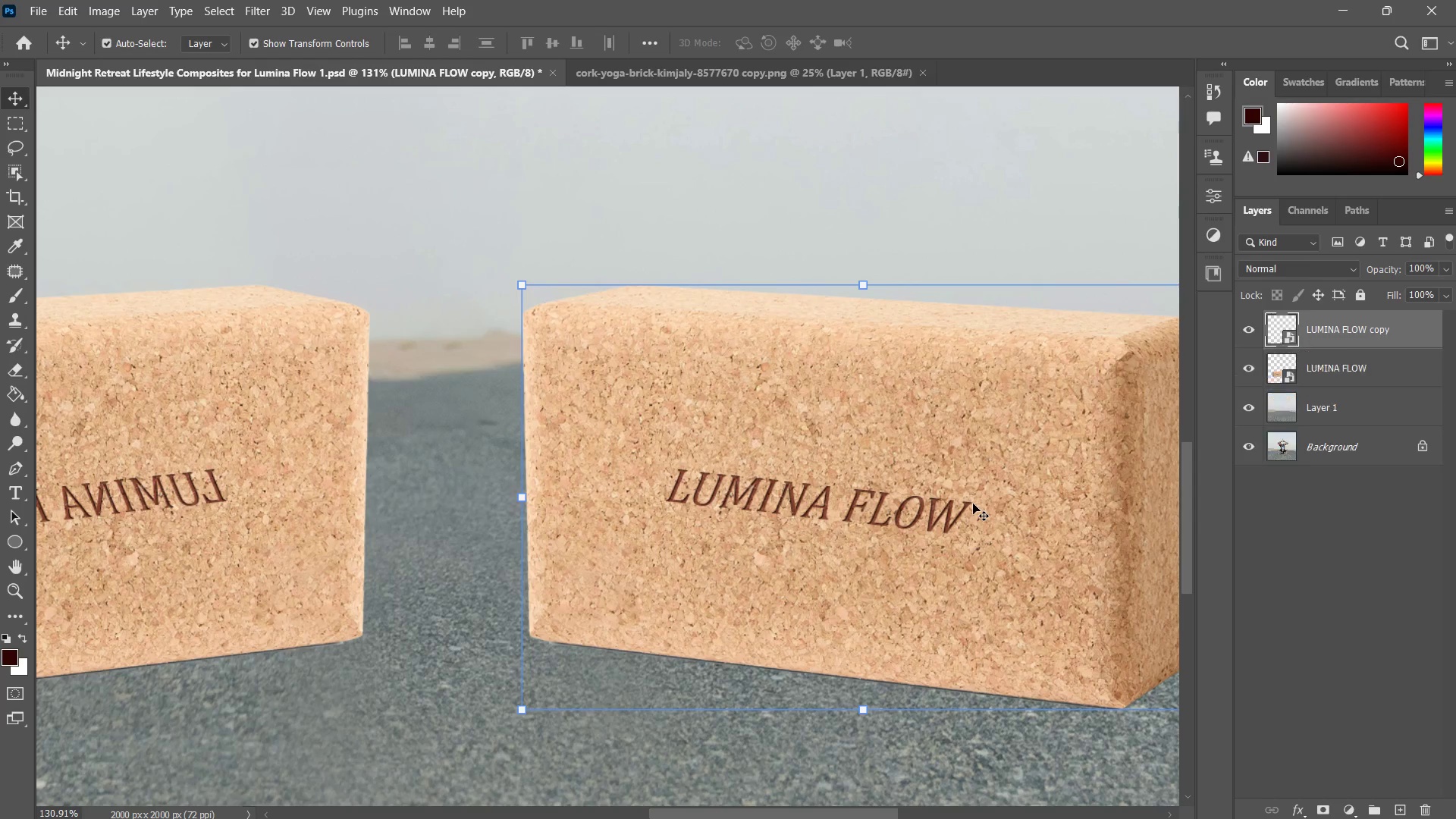 
type(ZZ)
 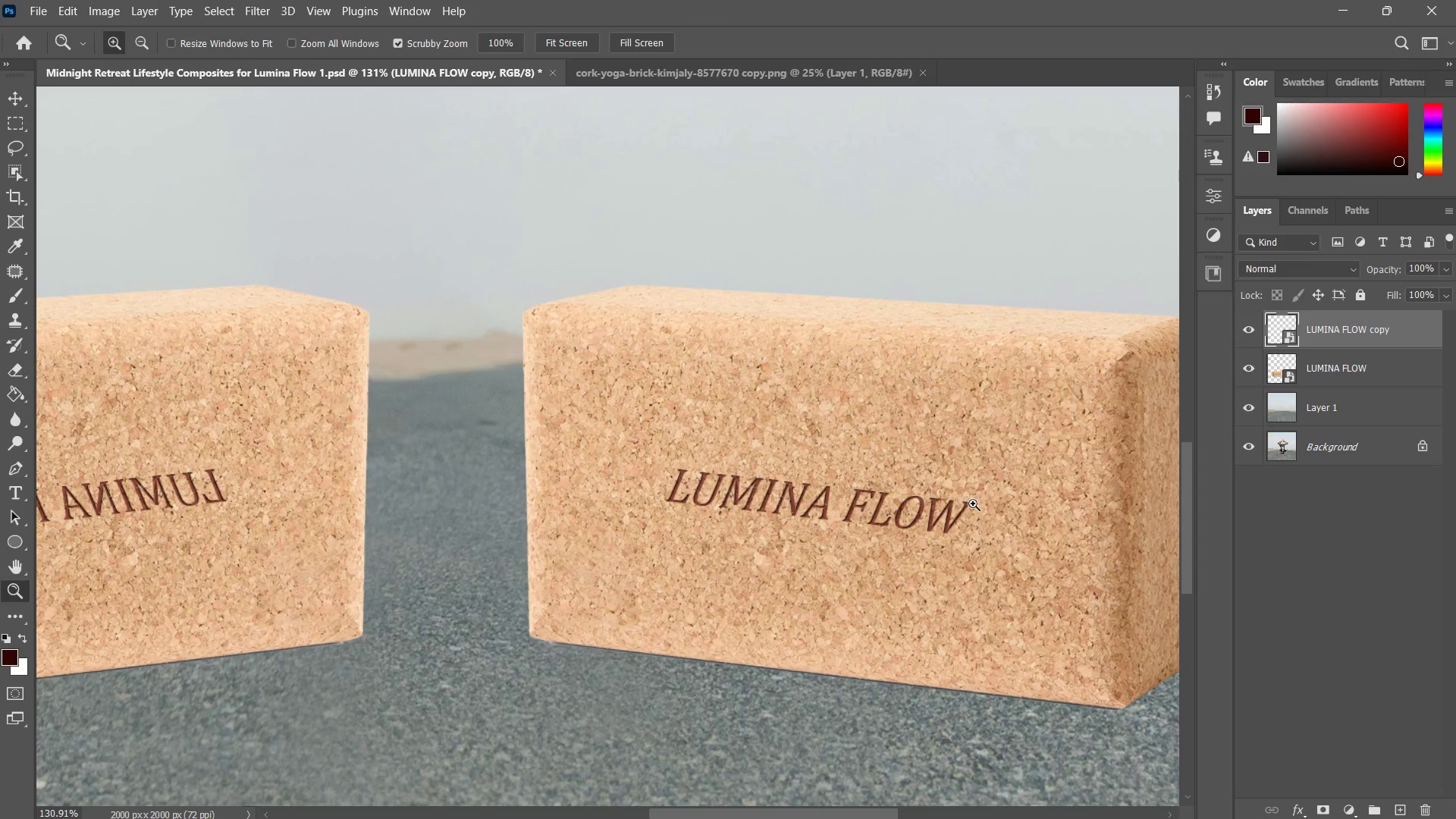 
left_click_drag(start_coordinate=[975, 504], to_coordinate=[982, 521])
 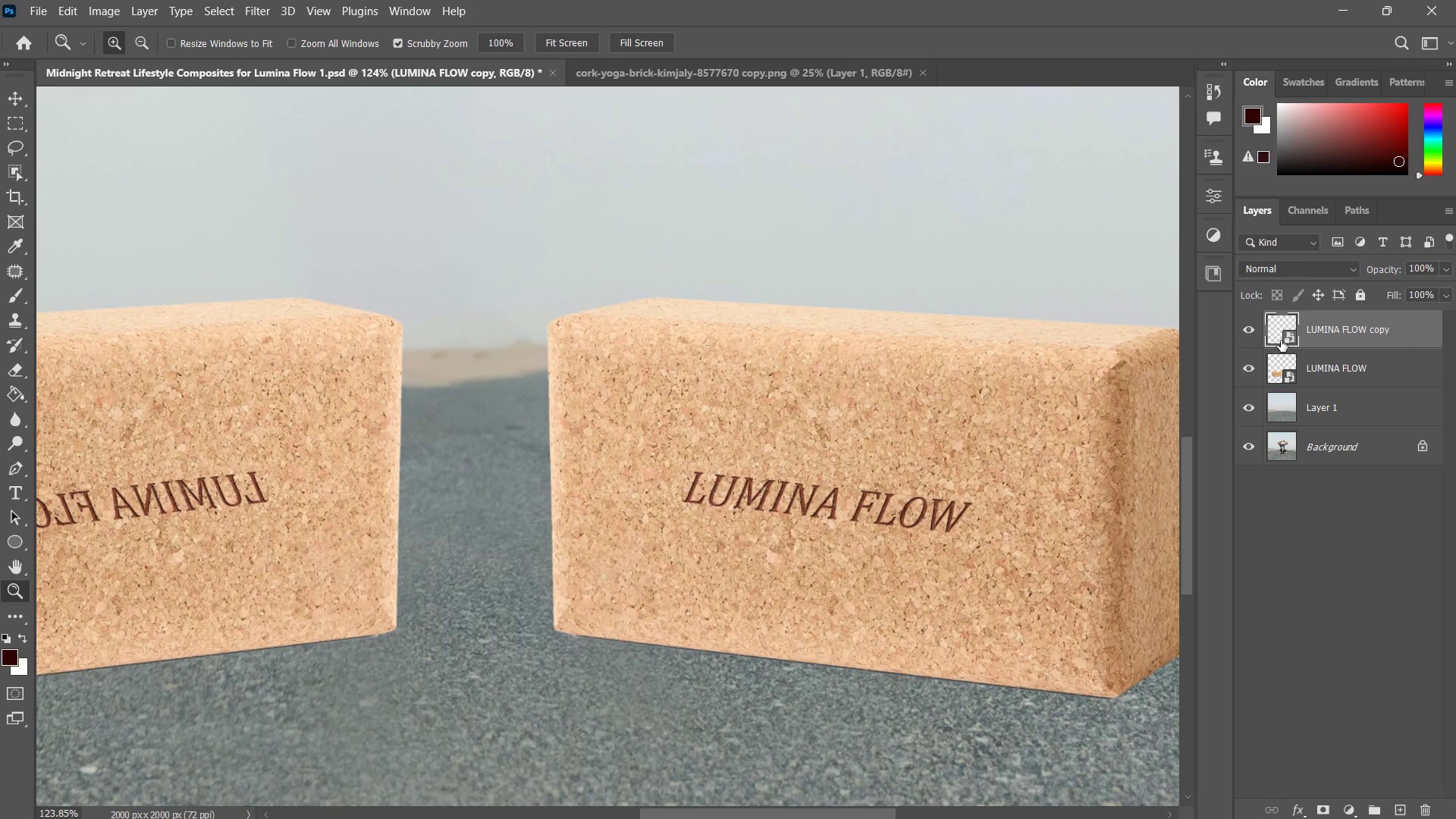 
double_click([1281, 340])
 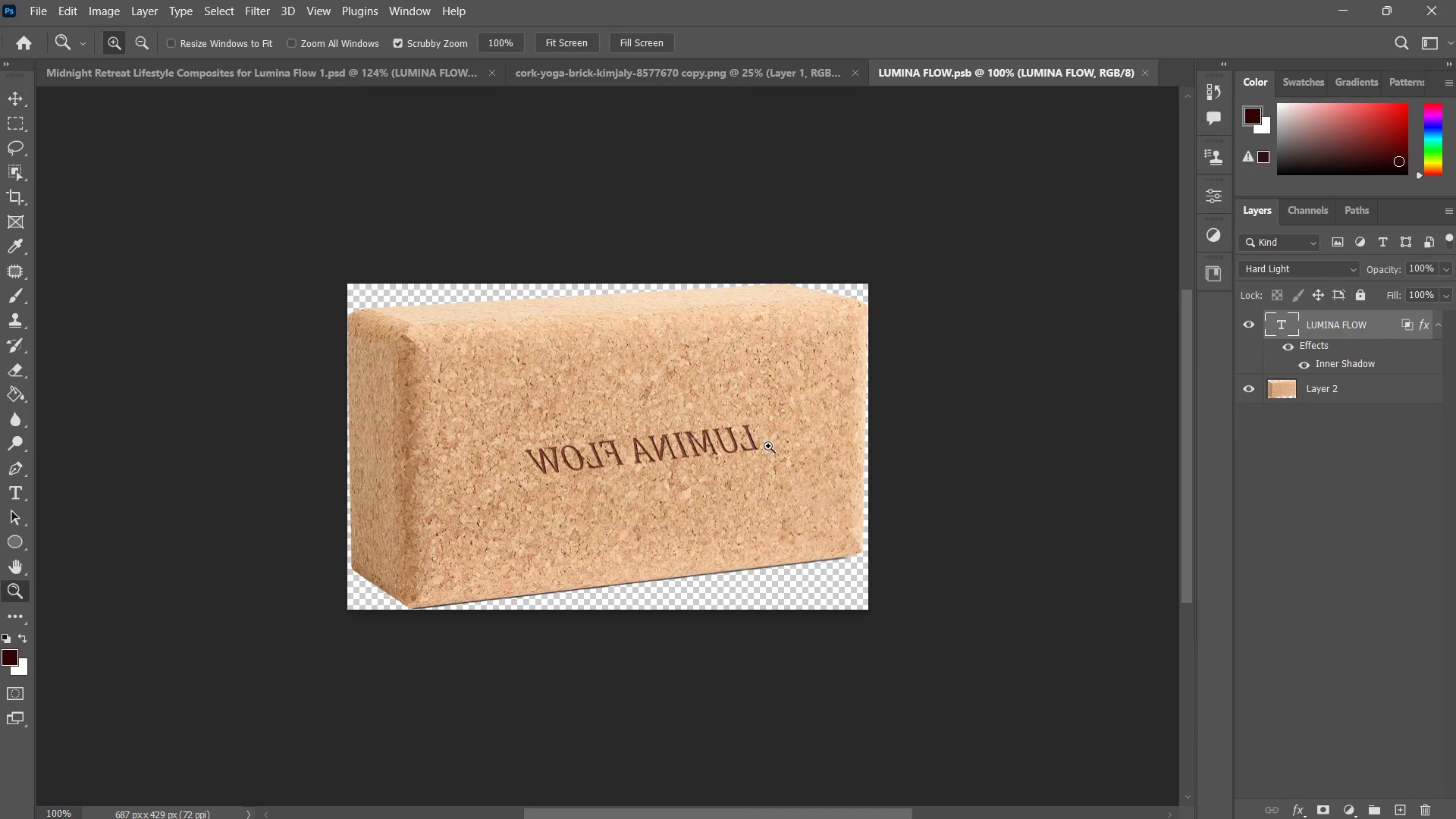 
key(V)
 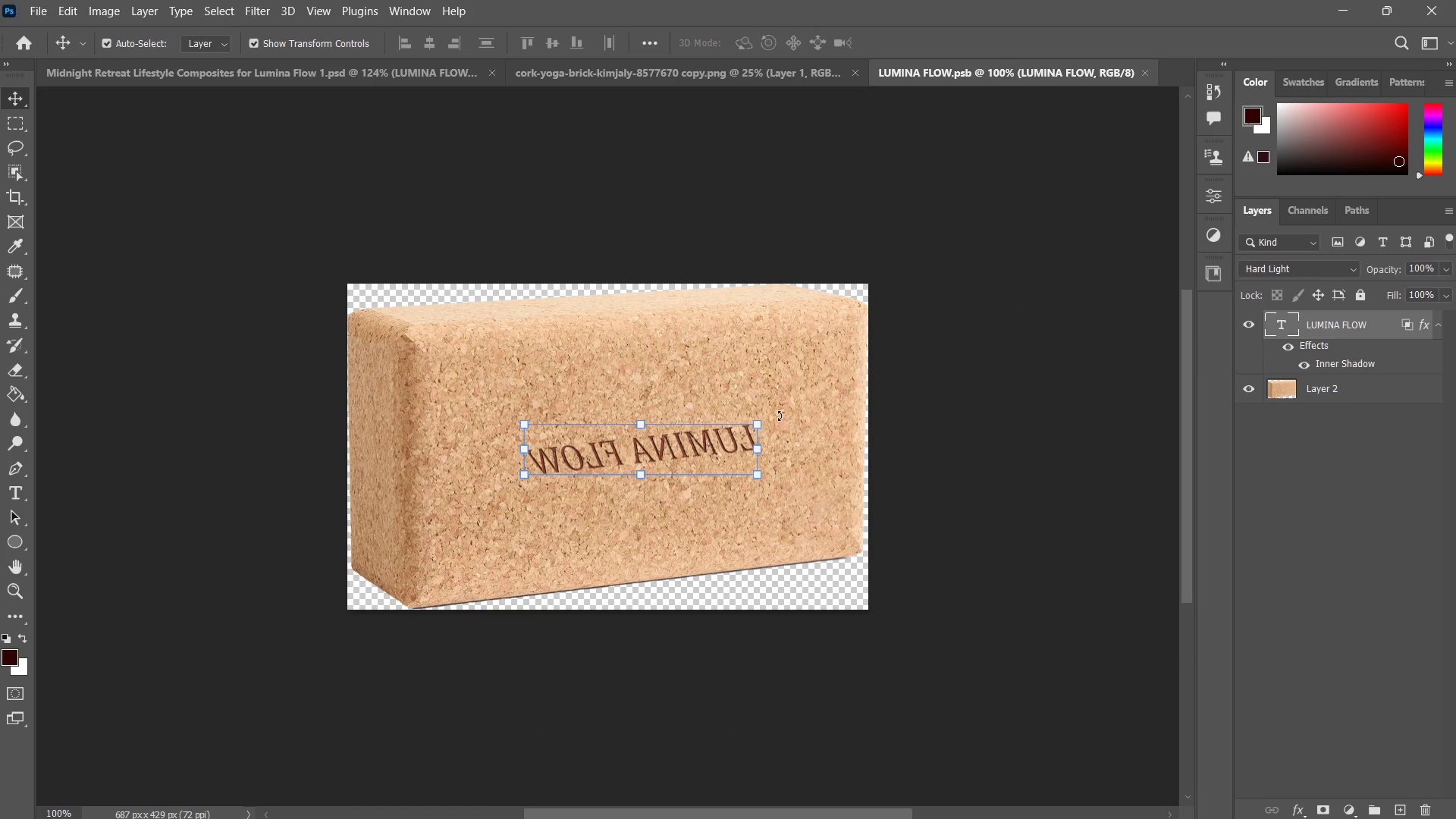 
left_click_drag(start_coordinate=[780, 415], to_coordinate=[778, 406])
 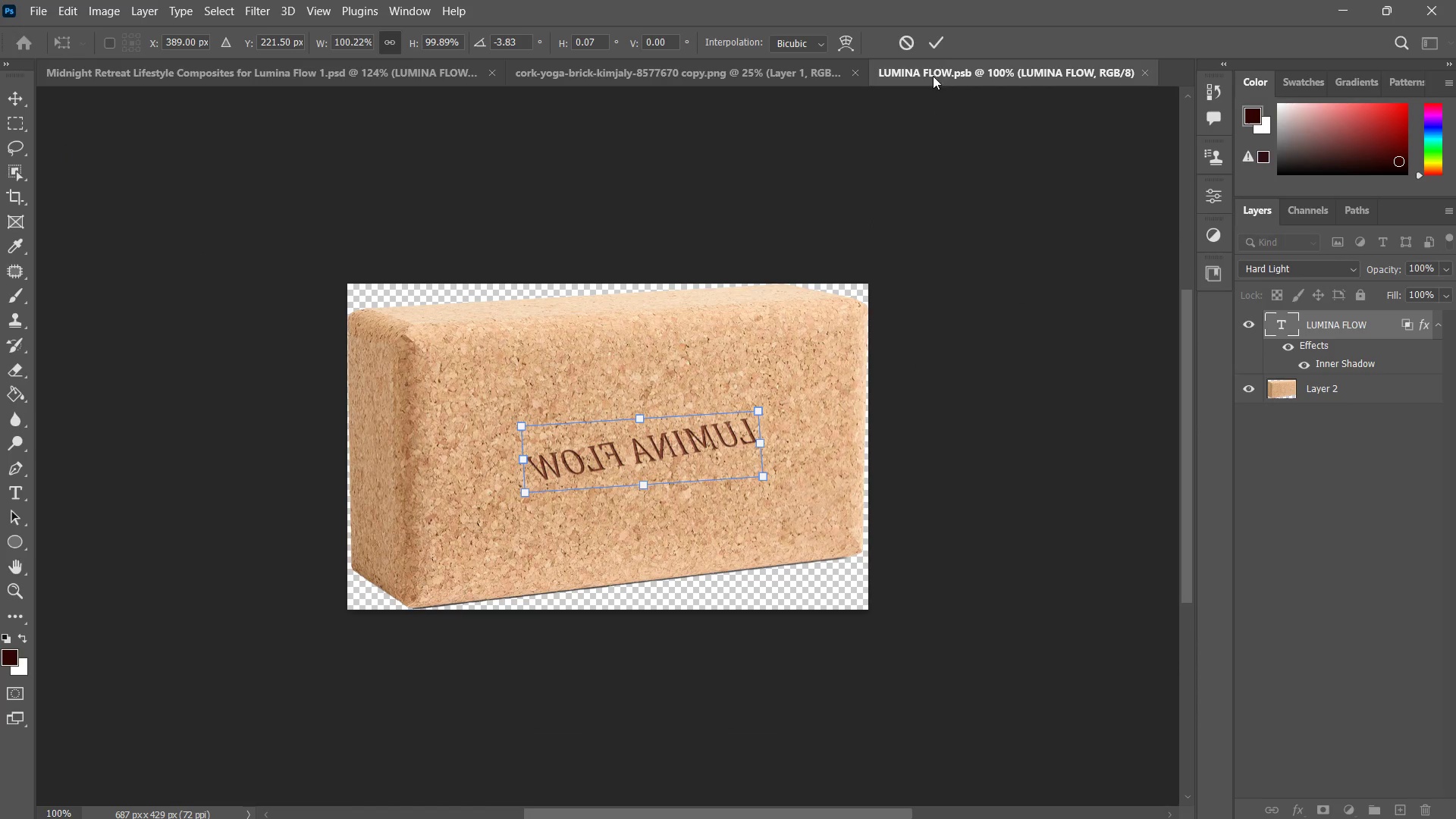 
left_click([936, 49])
 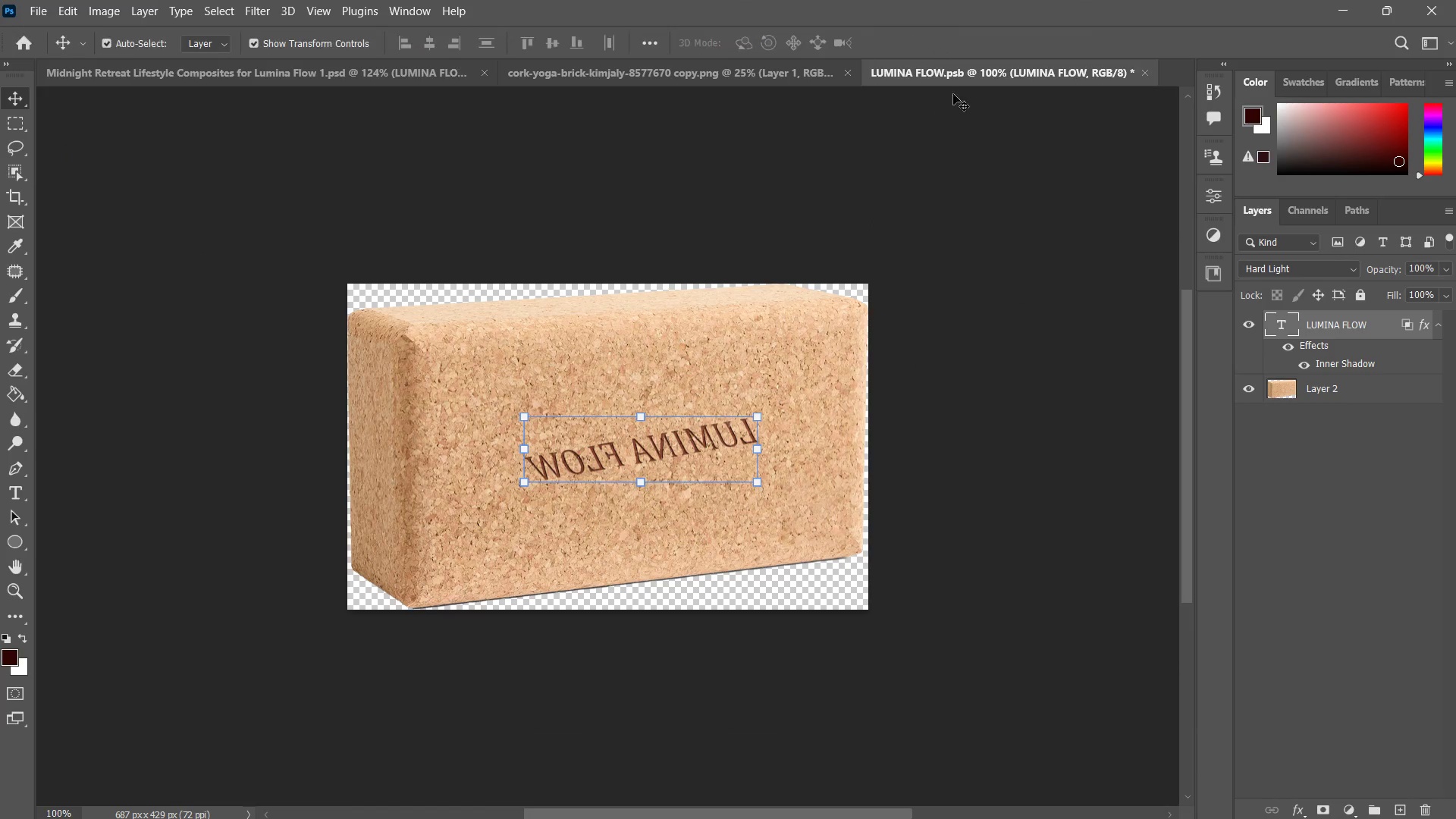 
key(Control+S)
 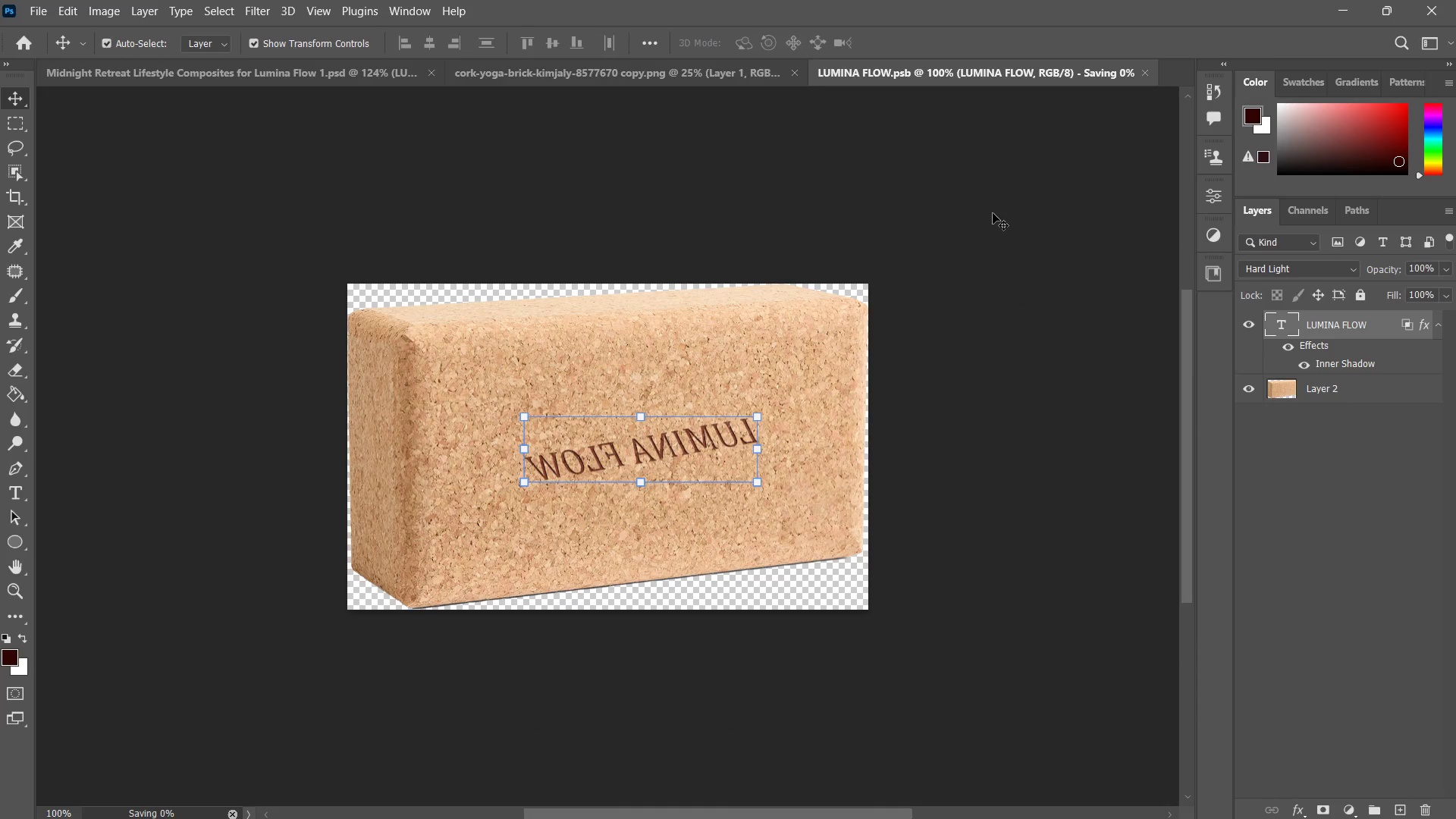 
key(Control+ControlLeft)
 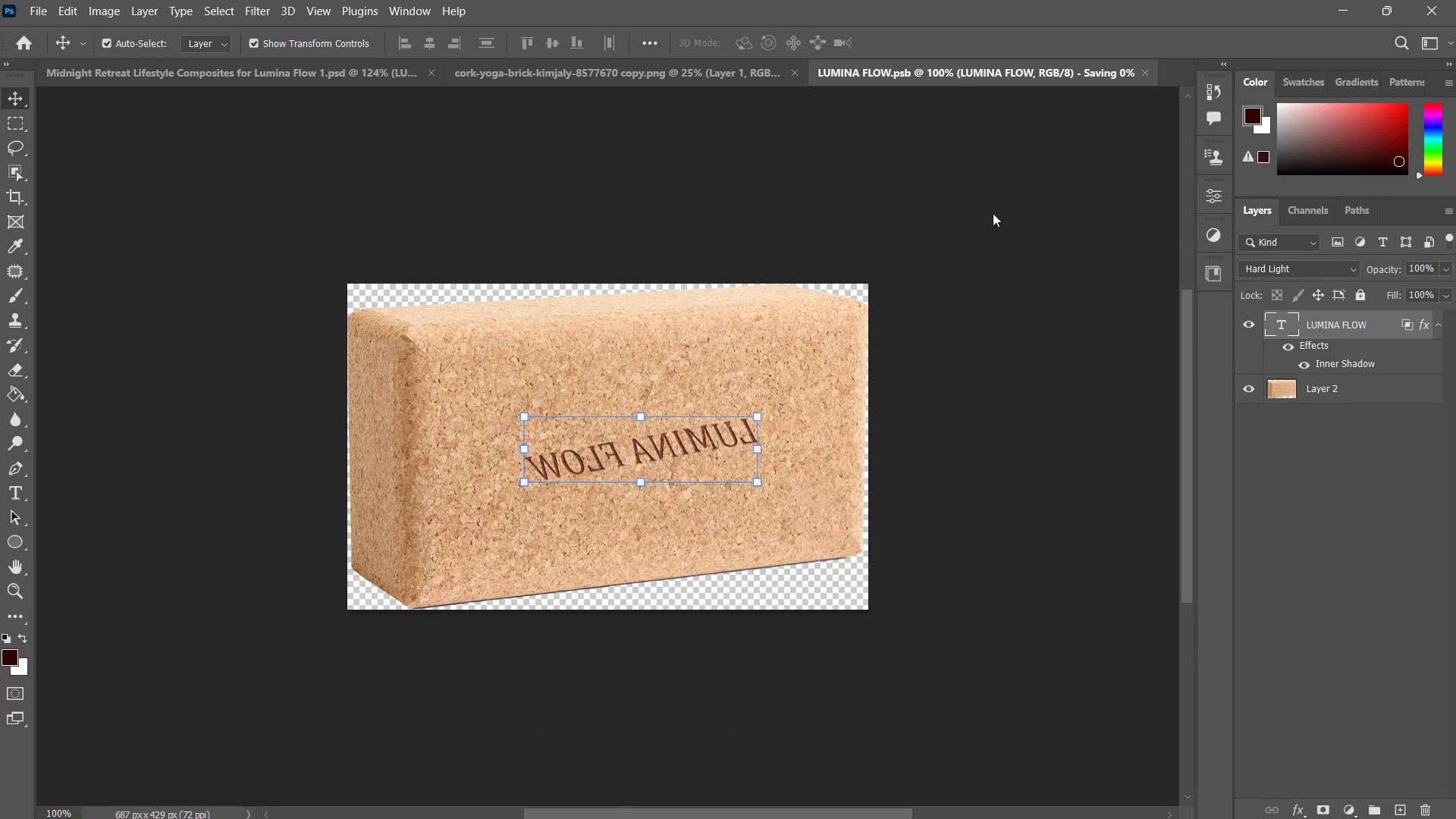 
key(Control+W)
 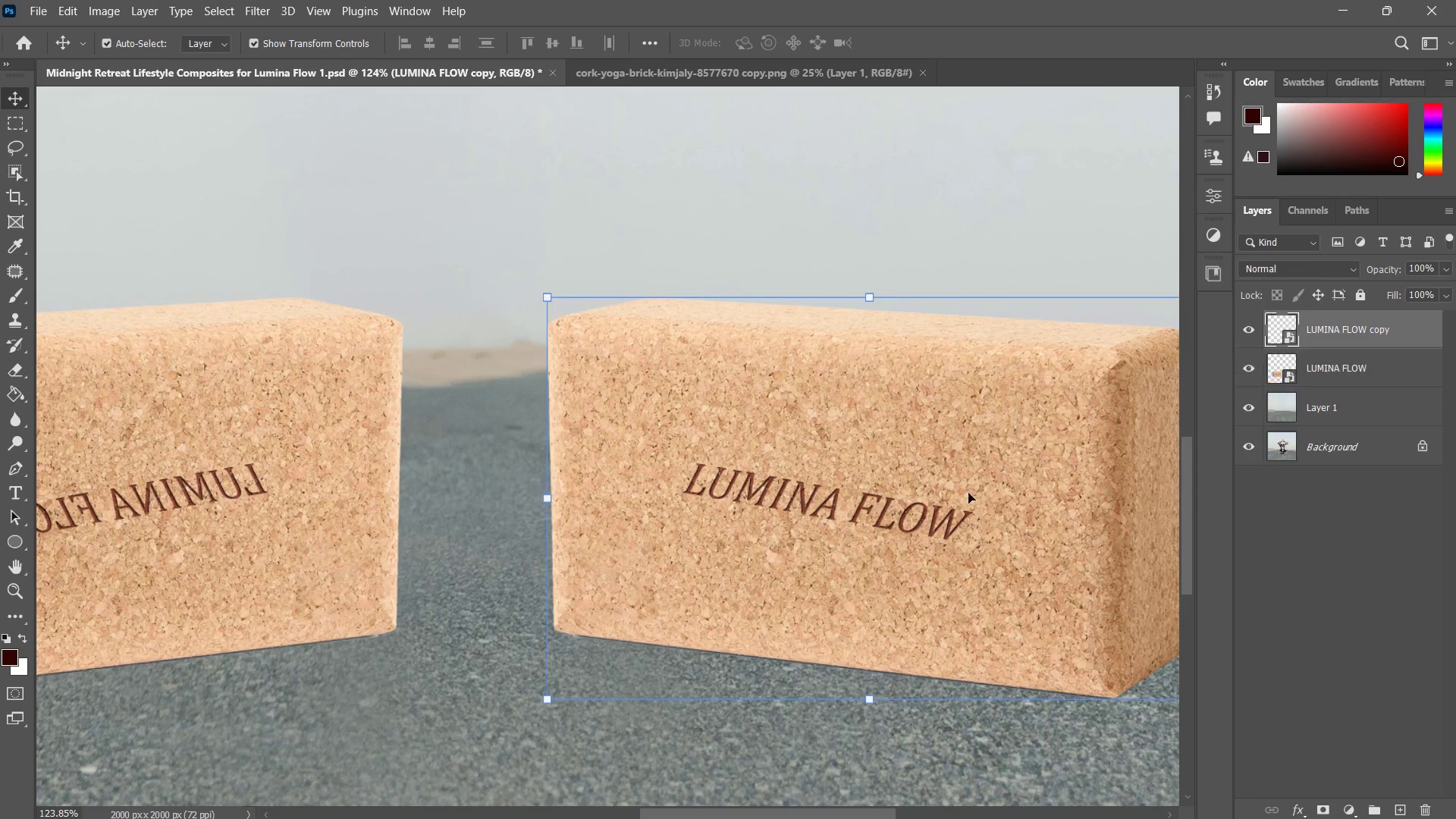 
key(Z)
 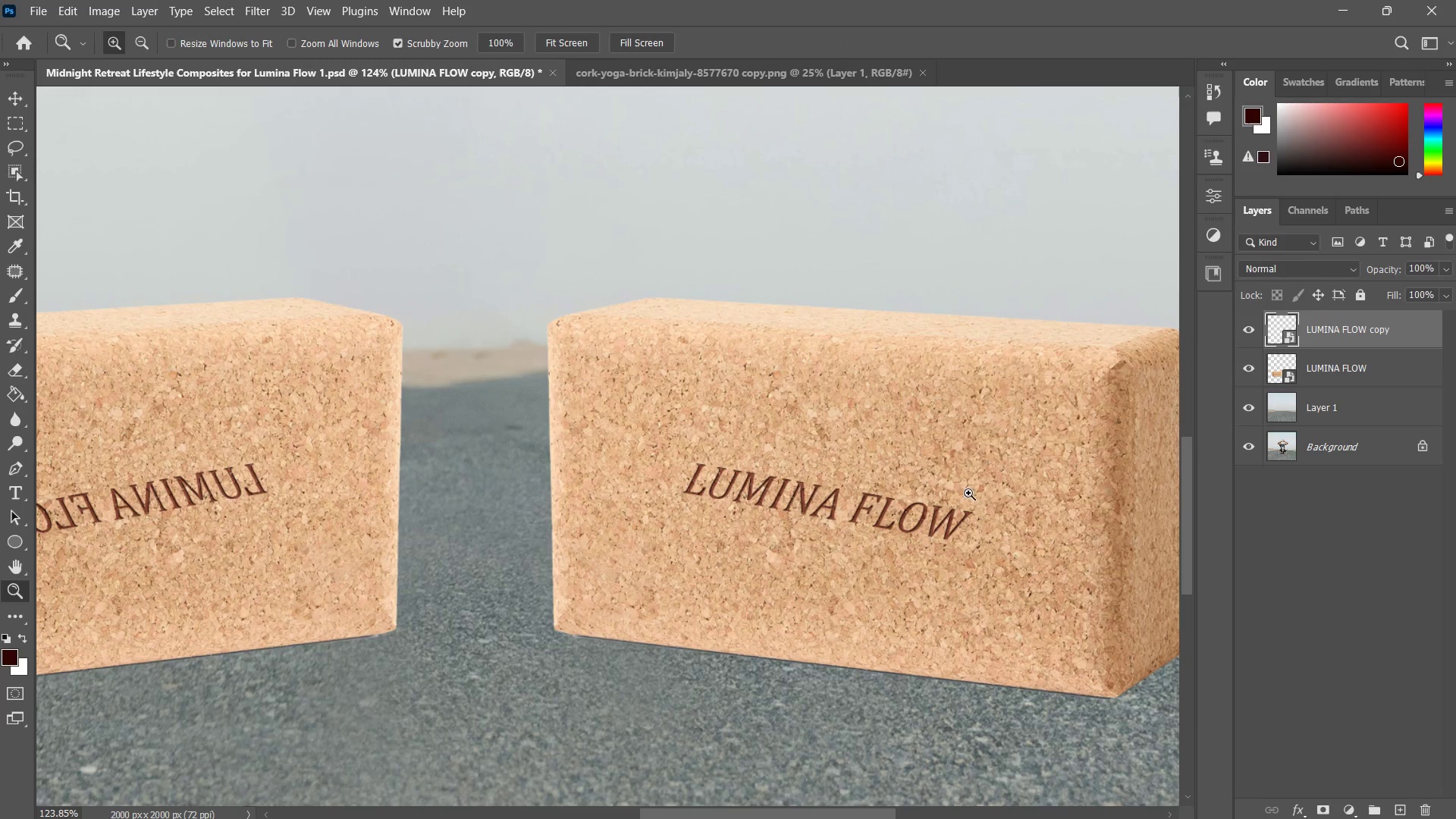 
key(Control+ControlLeft)
 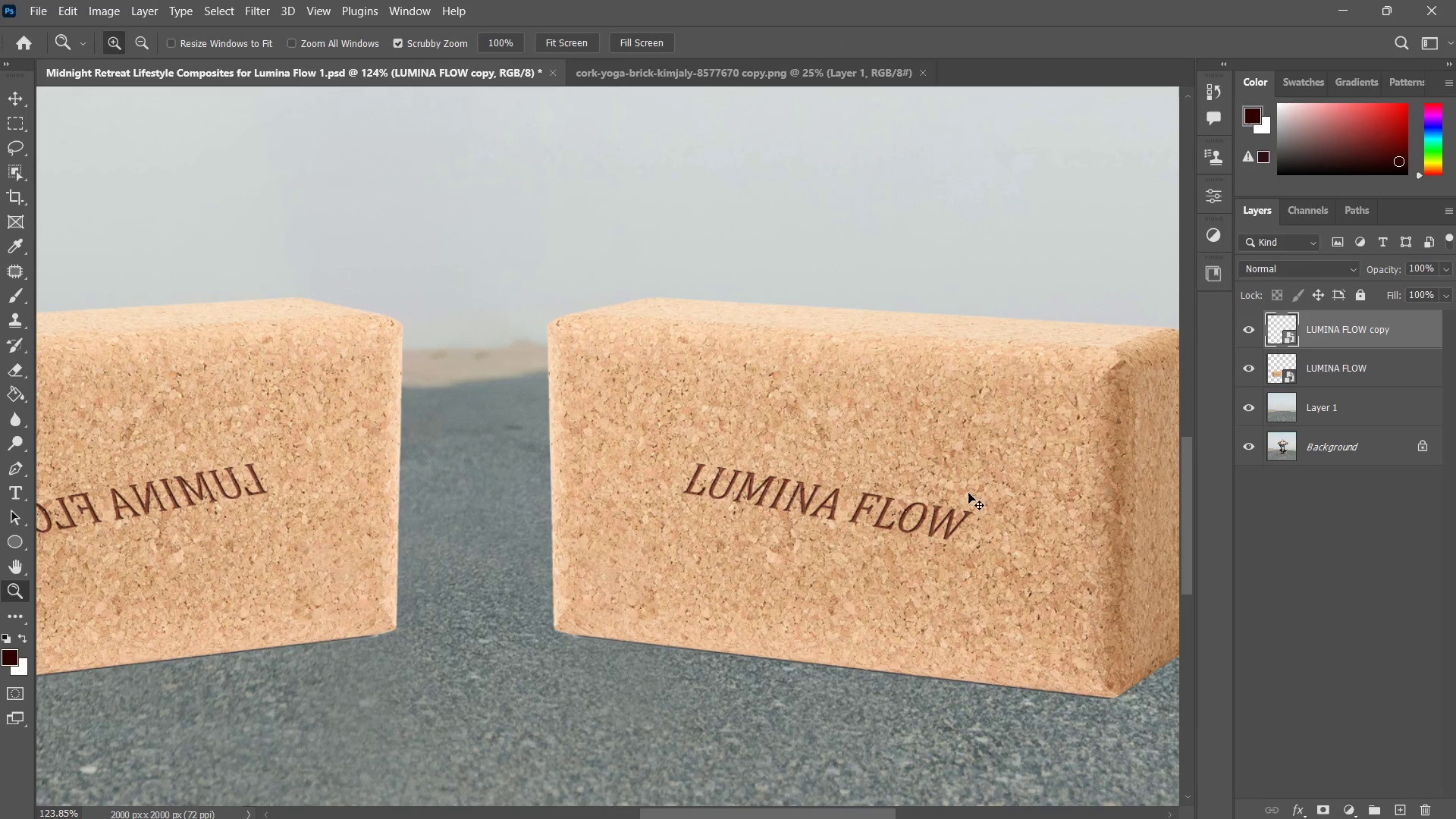 
key(Control+Z)
 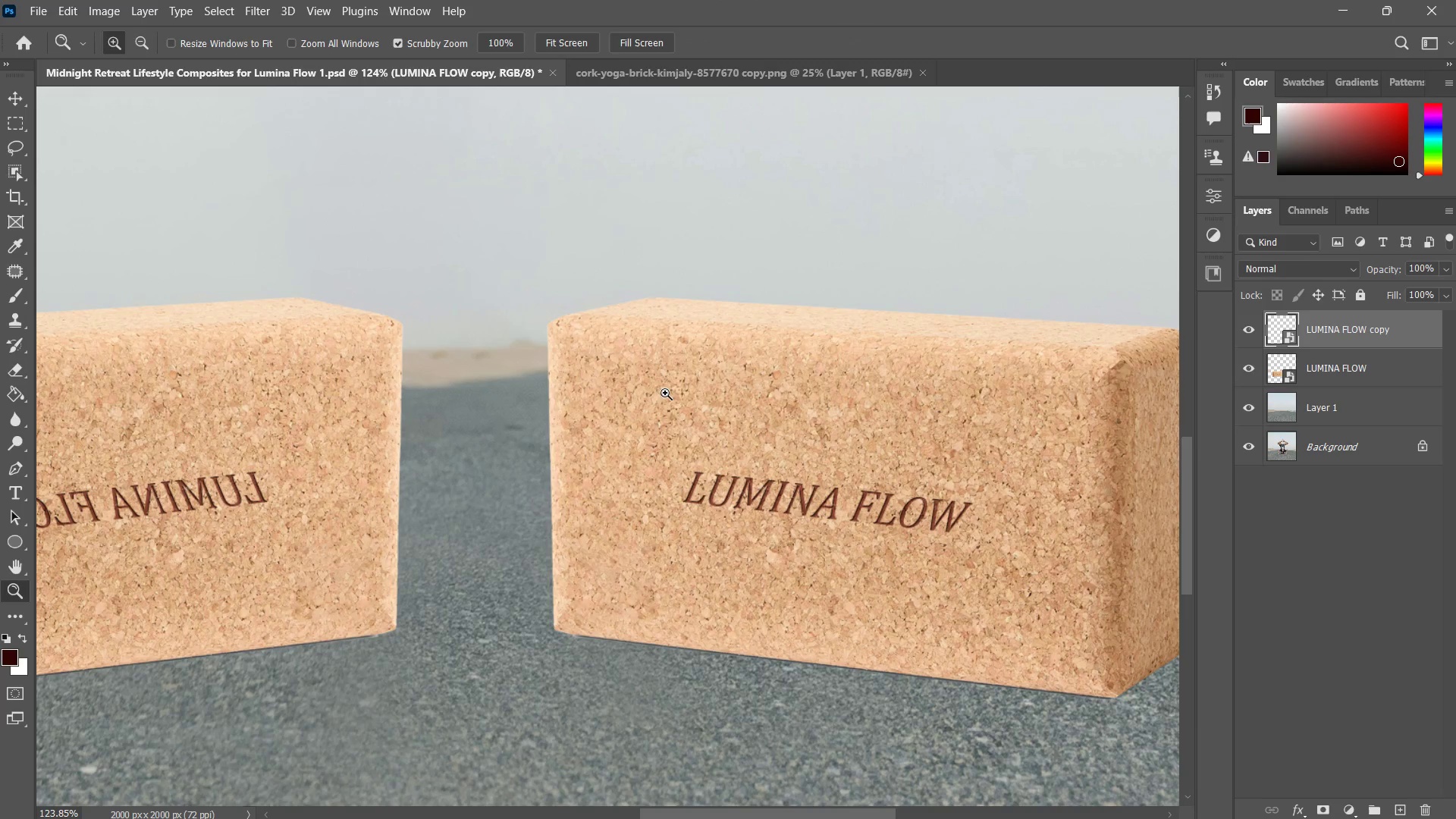 
type(ZZ)
 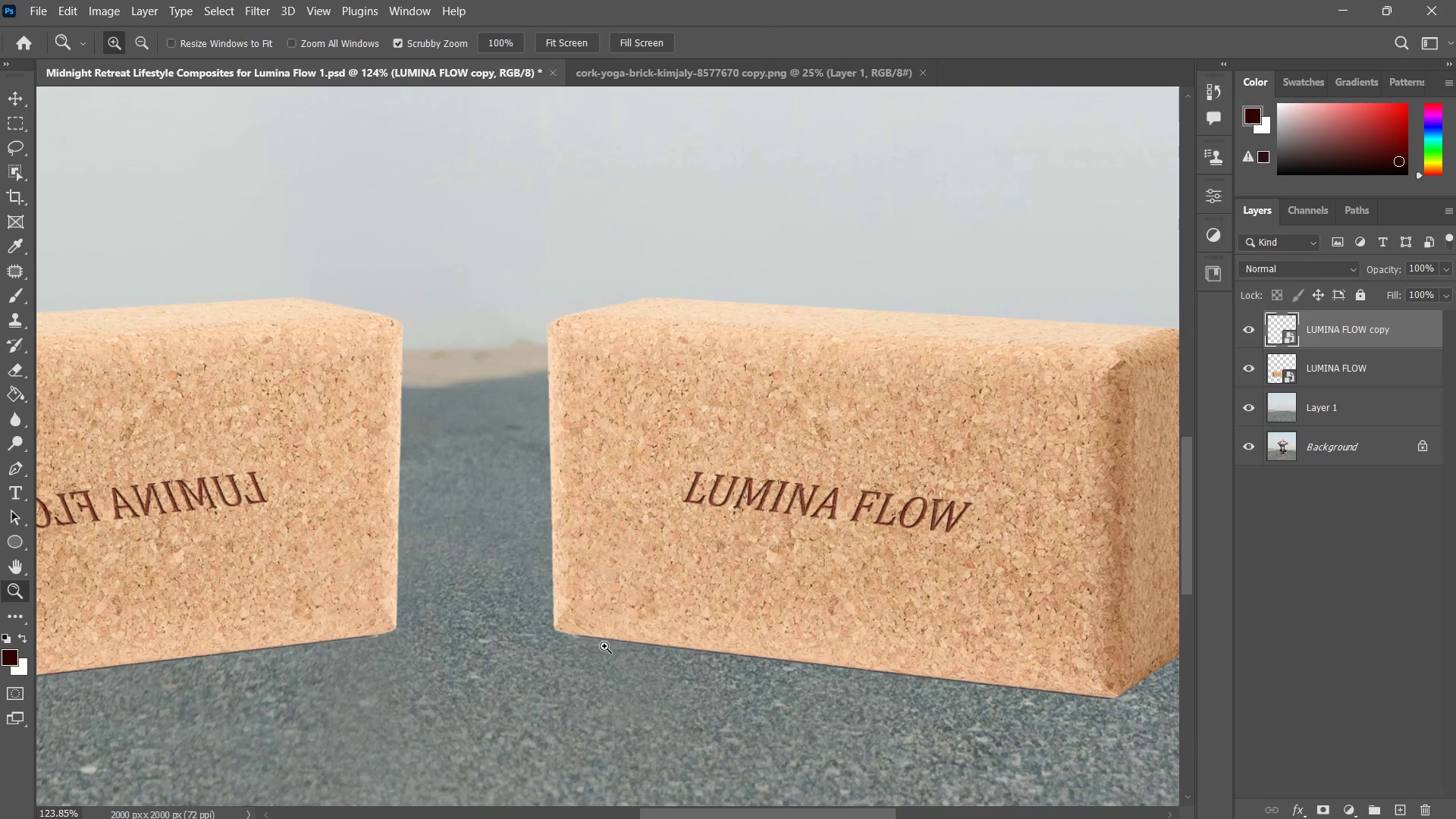 
left_click_drag(start_coordinate=[604, 646], to_coordinate=[579, 660])
 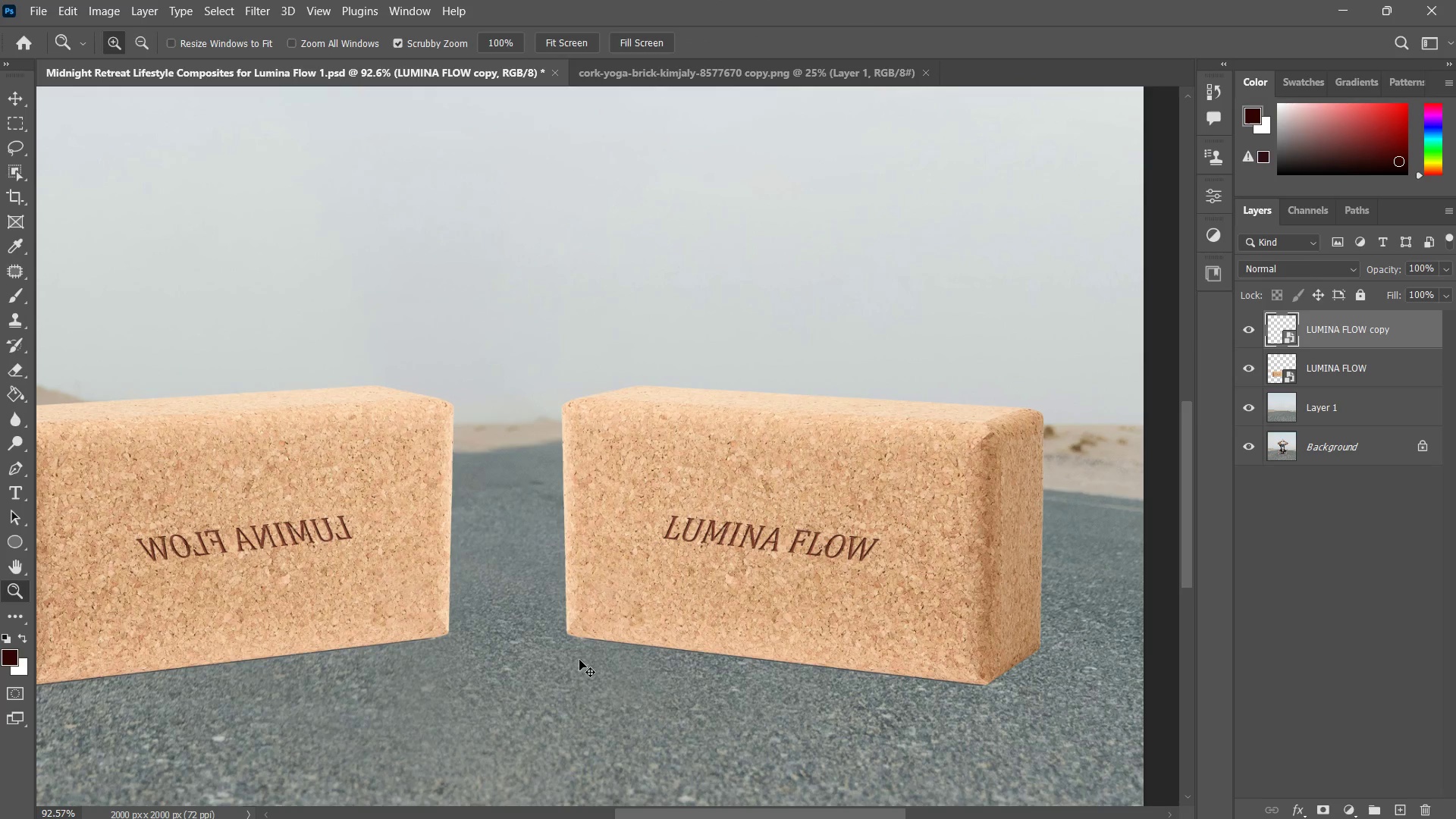 
key(Control+ControlLeft)
 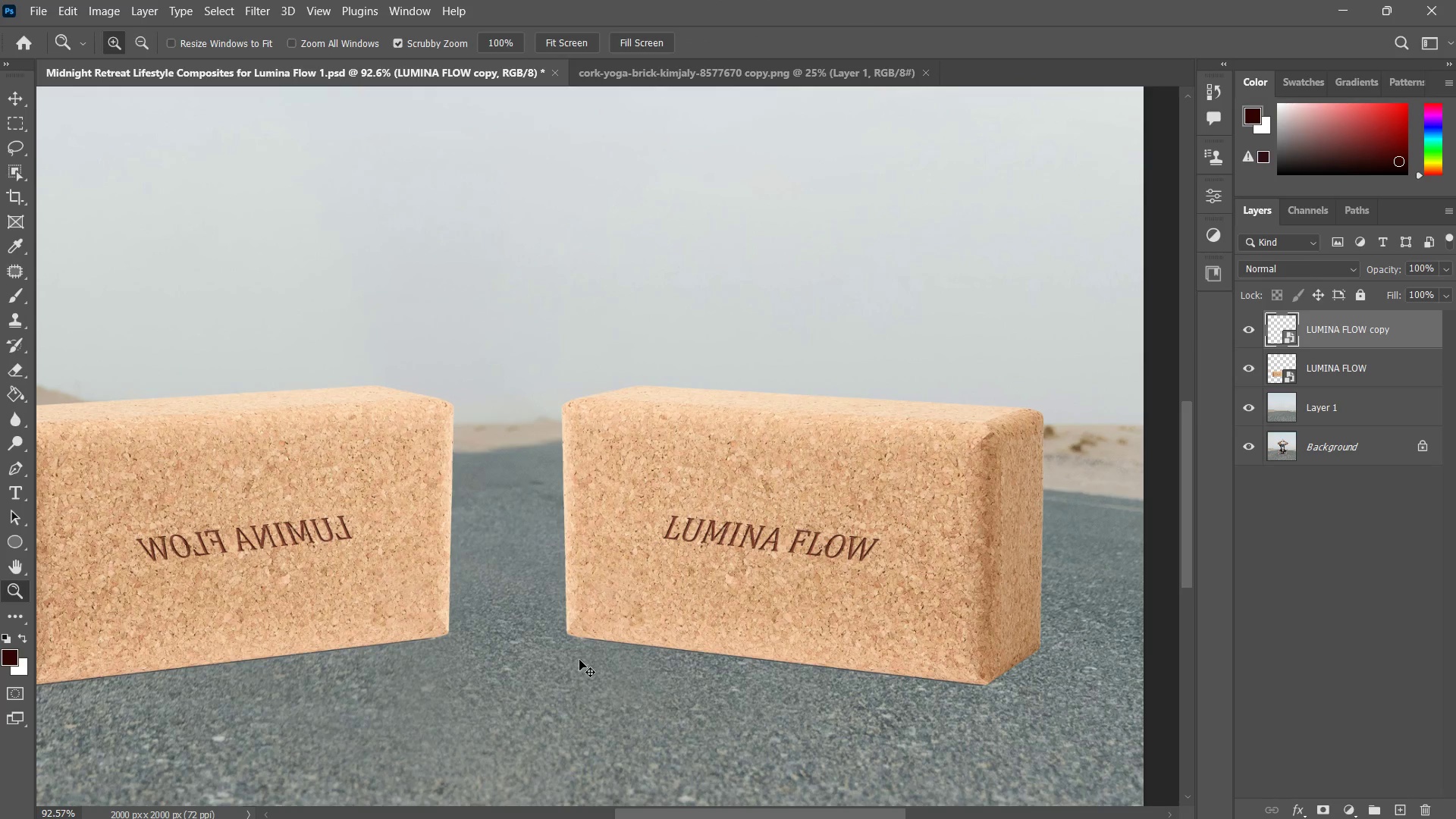 
key(Control+Z)
 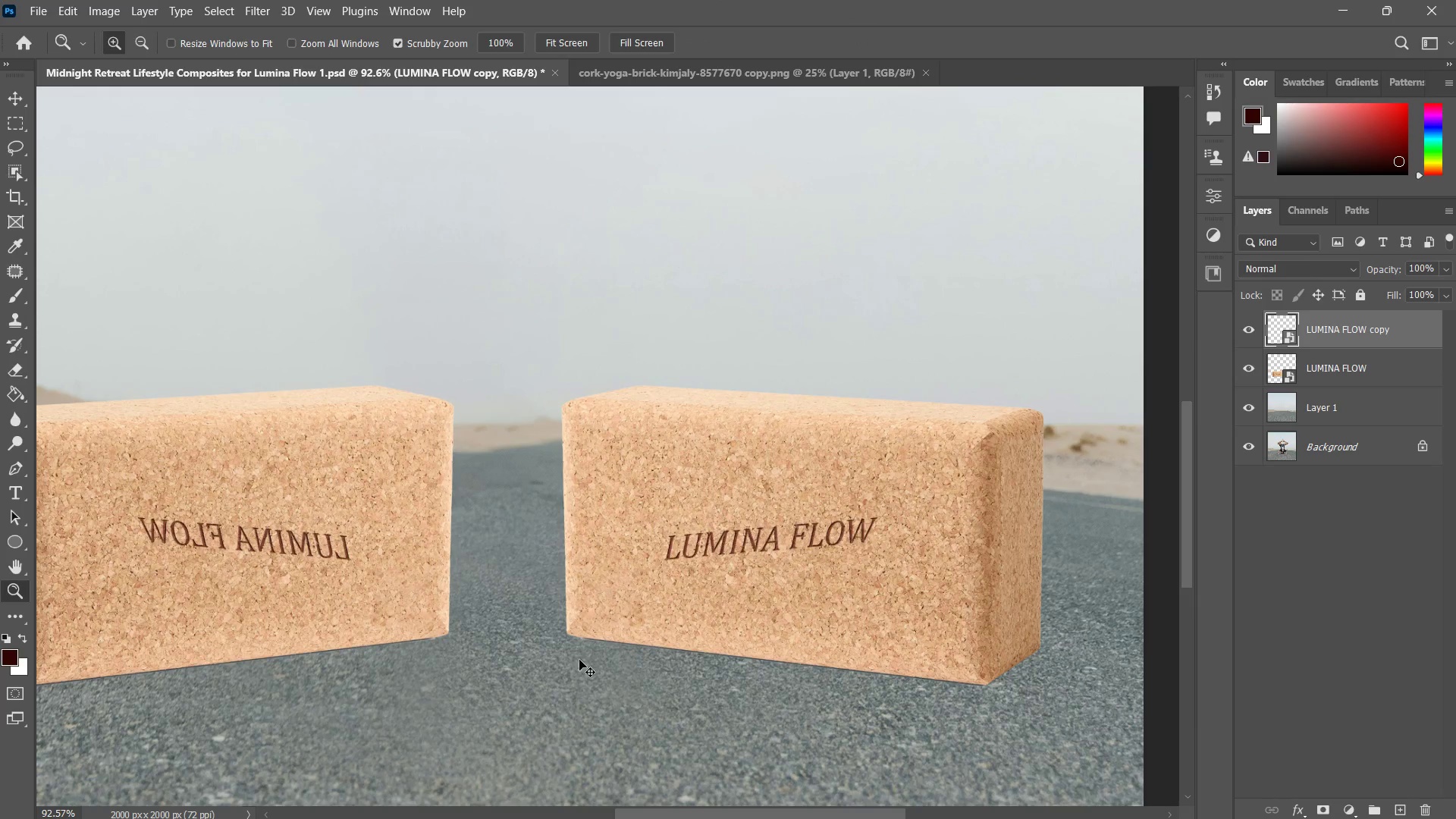 
key(Control+Z)
 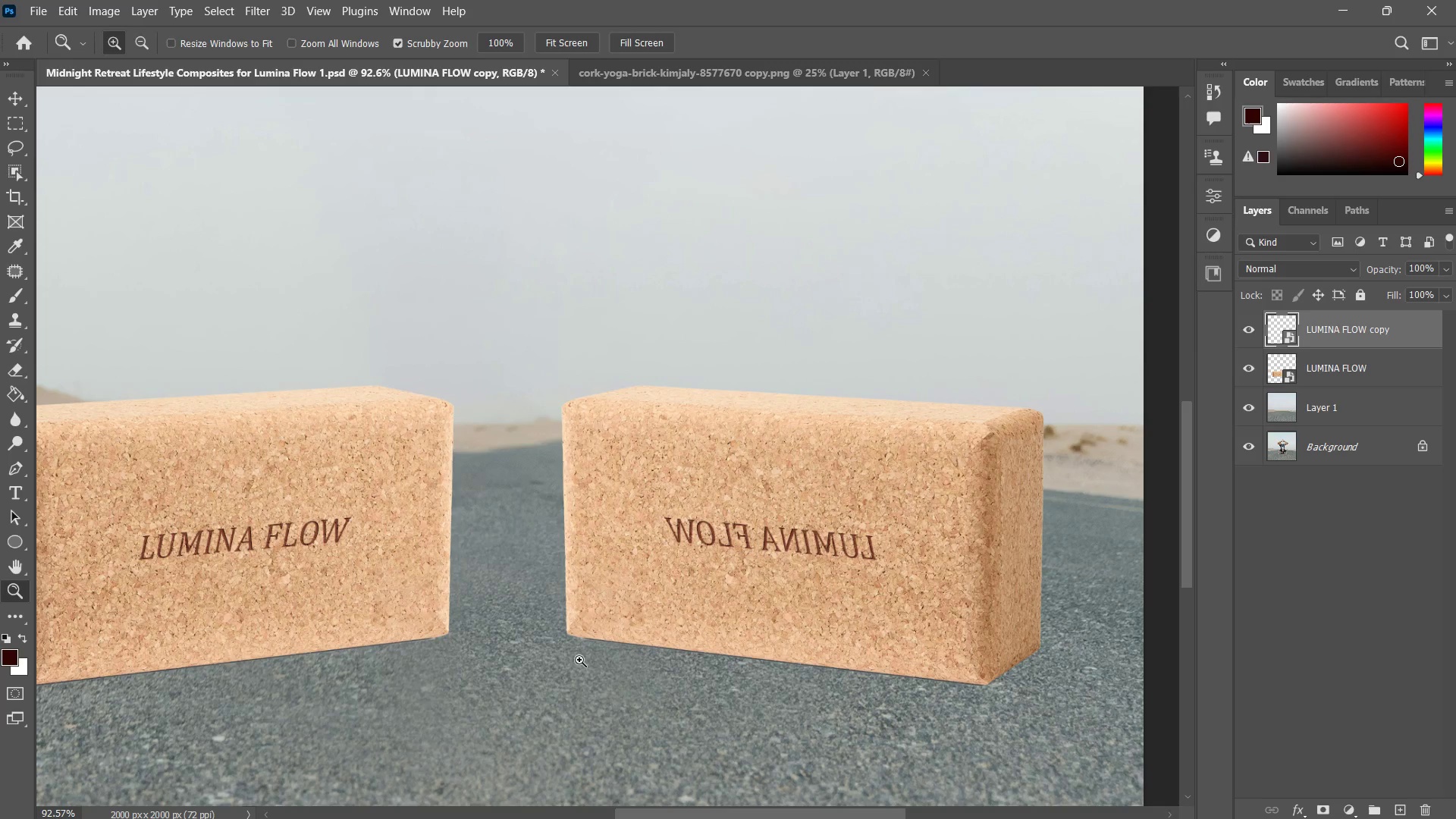 
type(ZV)
 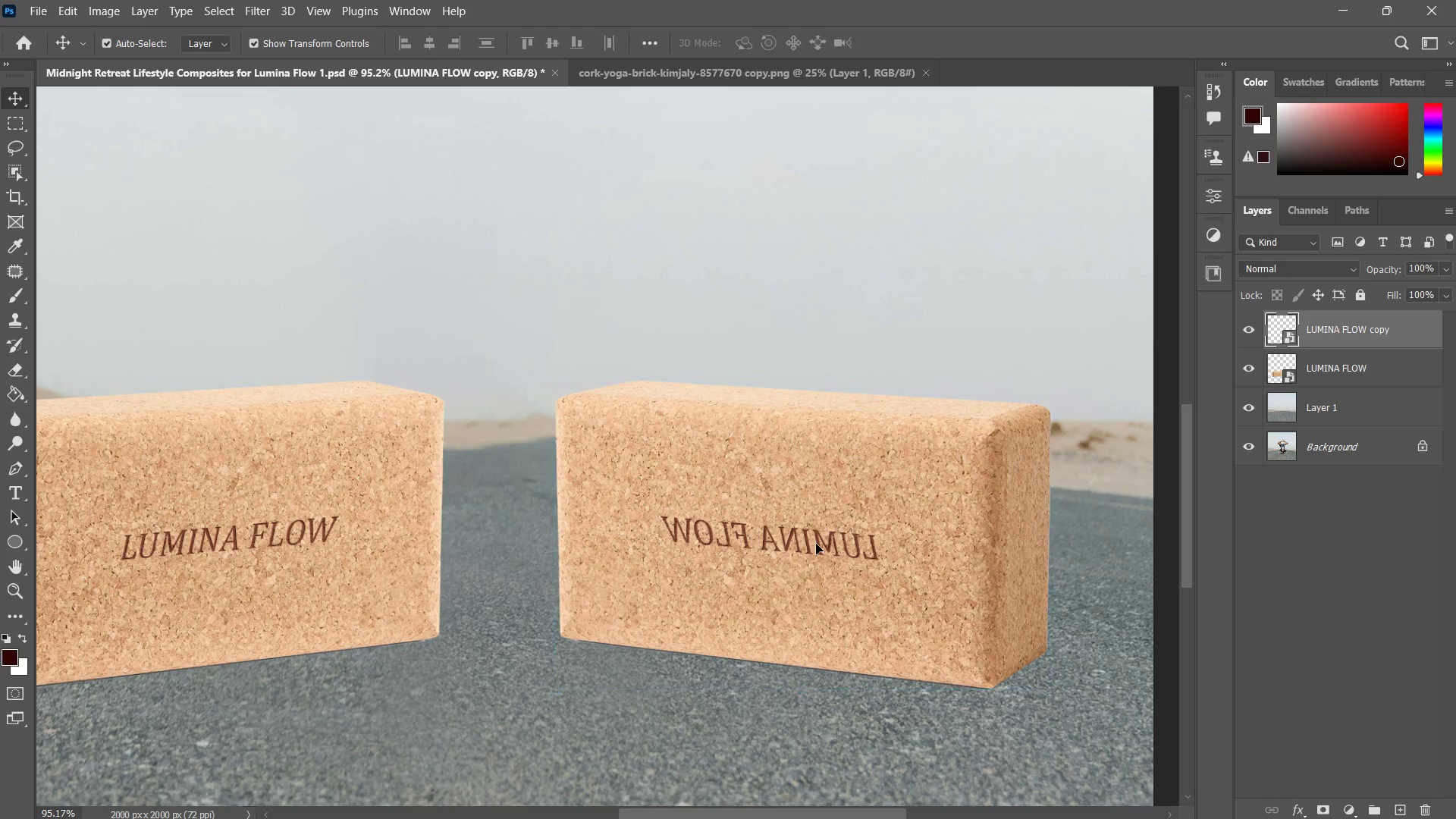 
left_click_drag(start_coordinate=[800, 555], to_coordinate=[792, 560])
 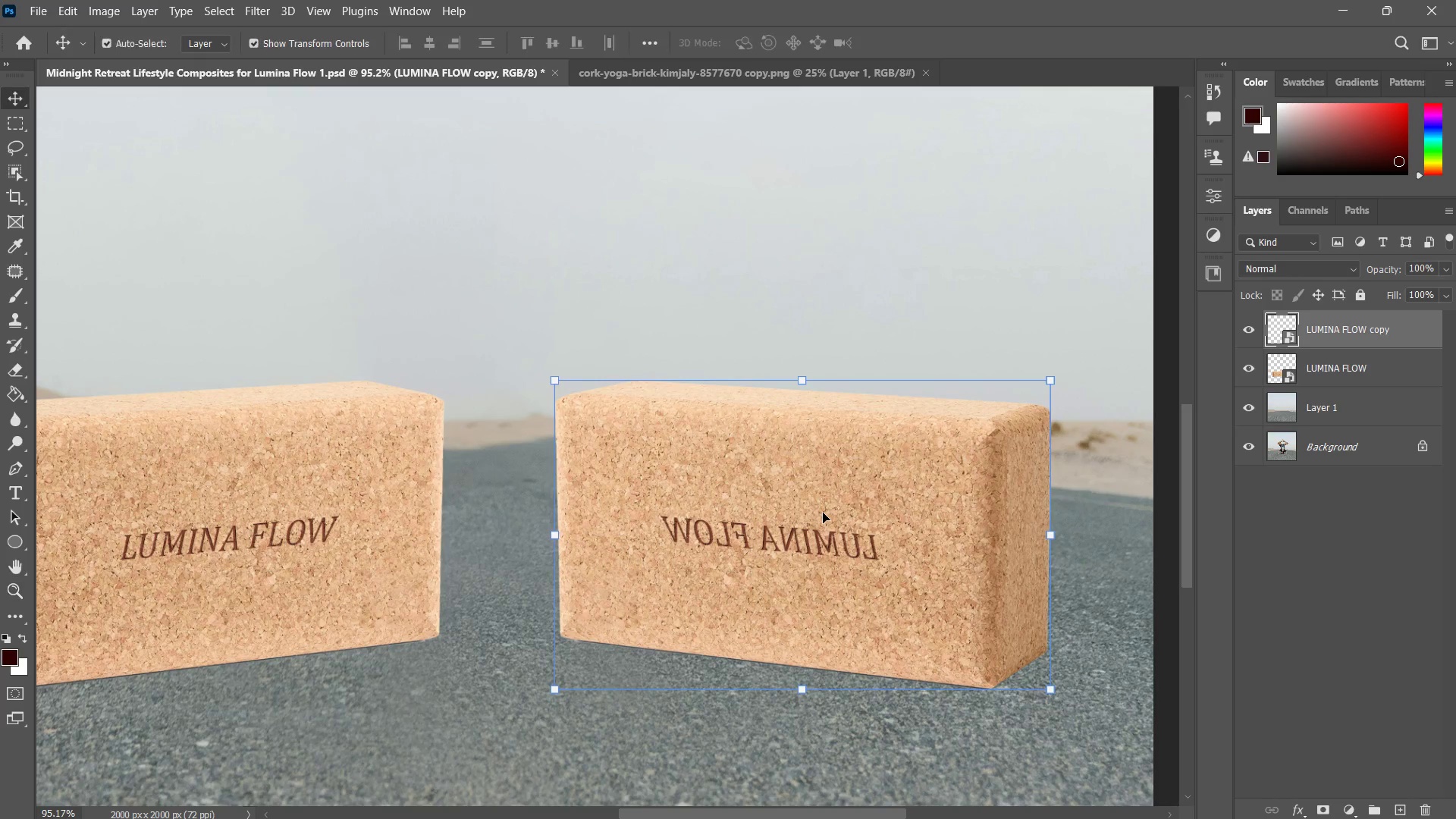 
left_click([816, 544])
 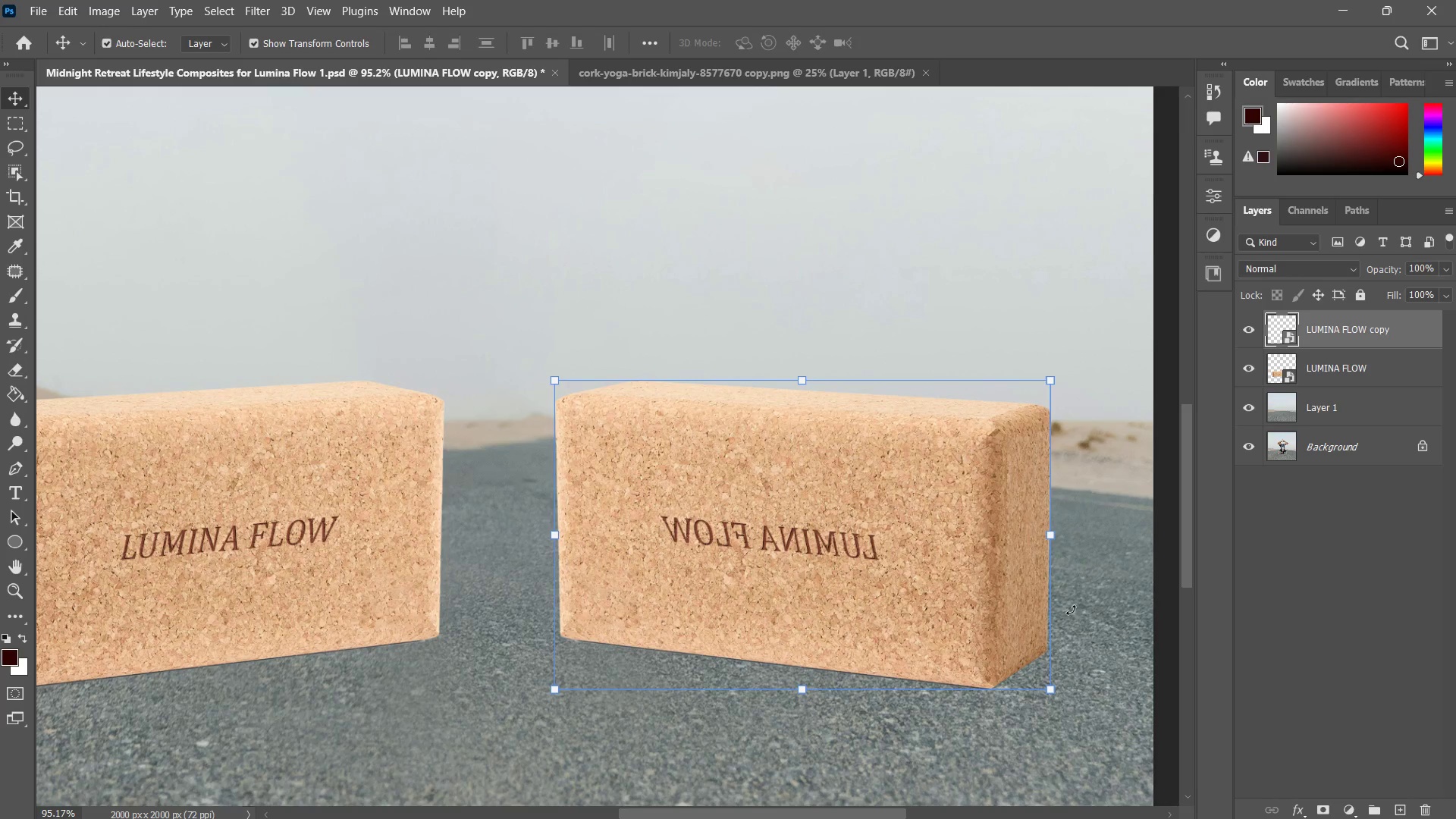 
left_click([1084, 588])
 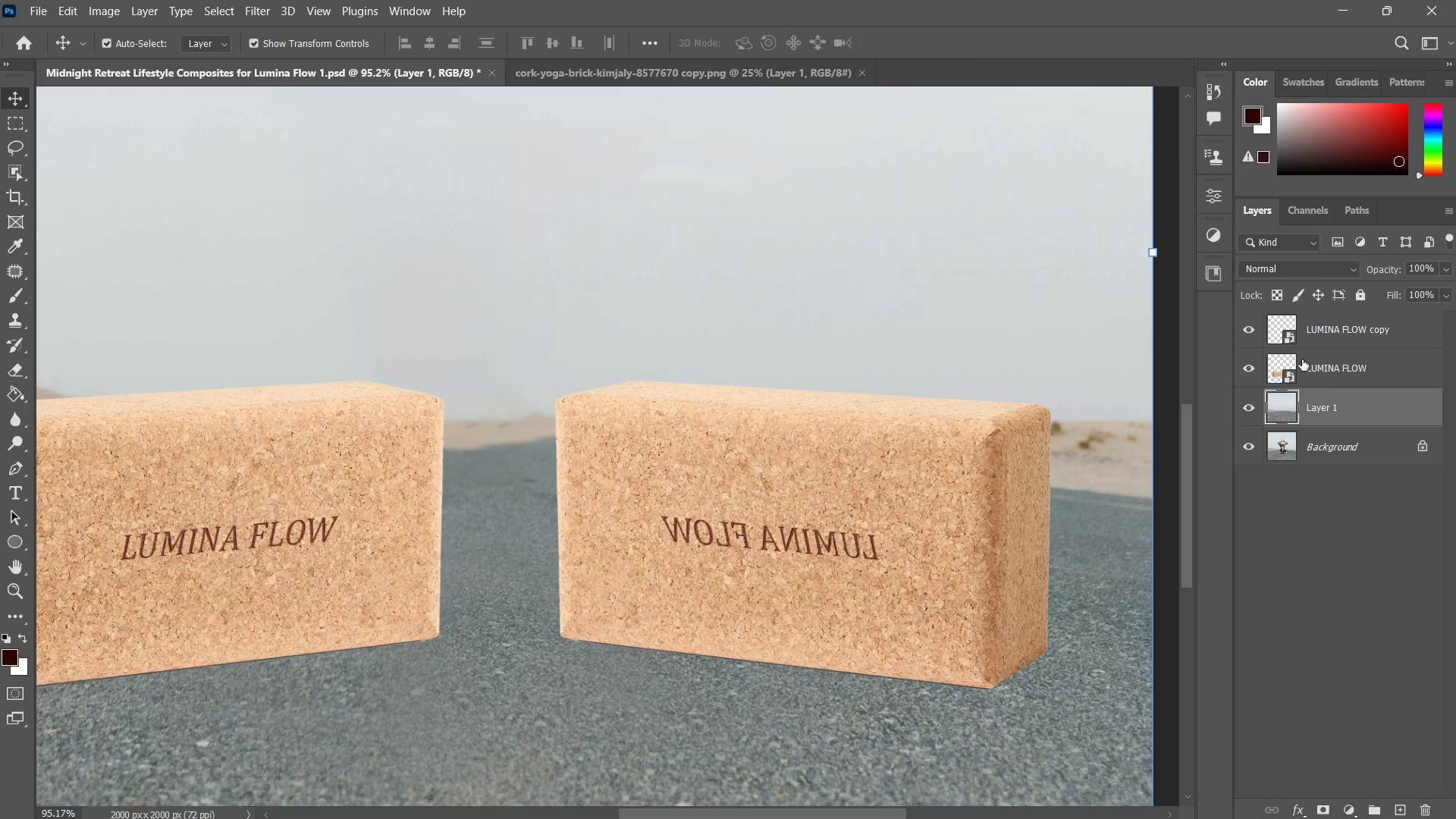 
double_click([1285, 335])
 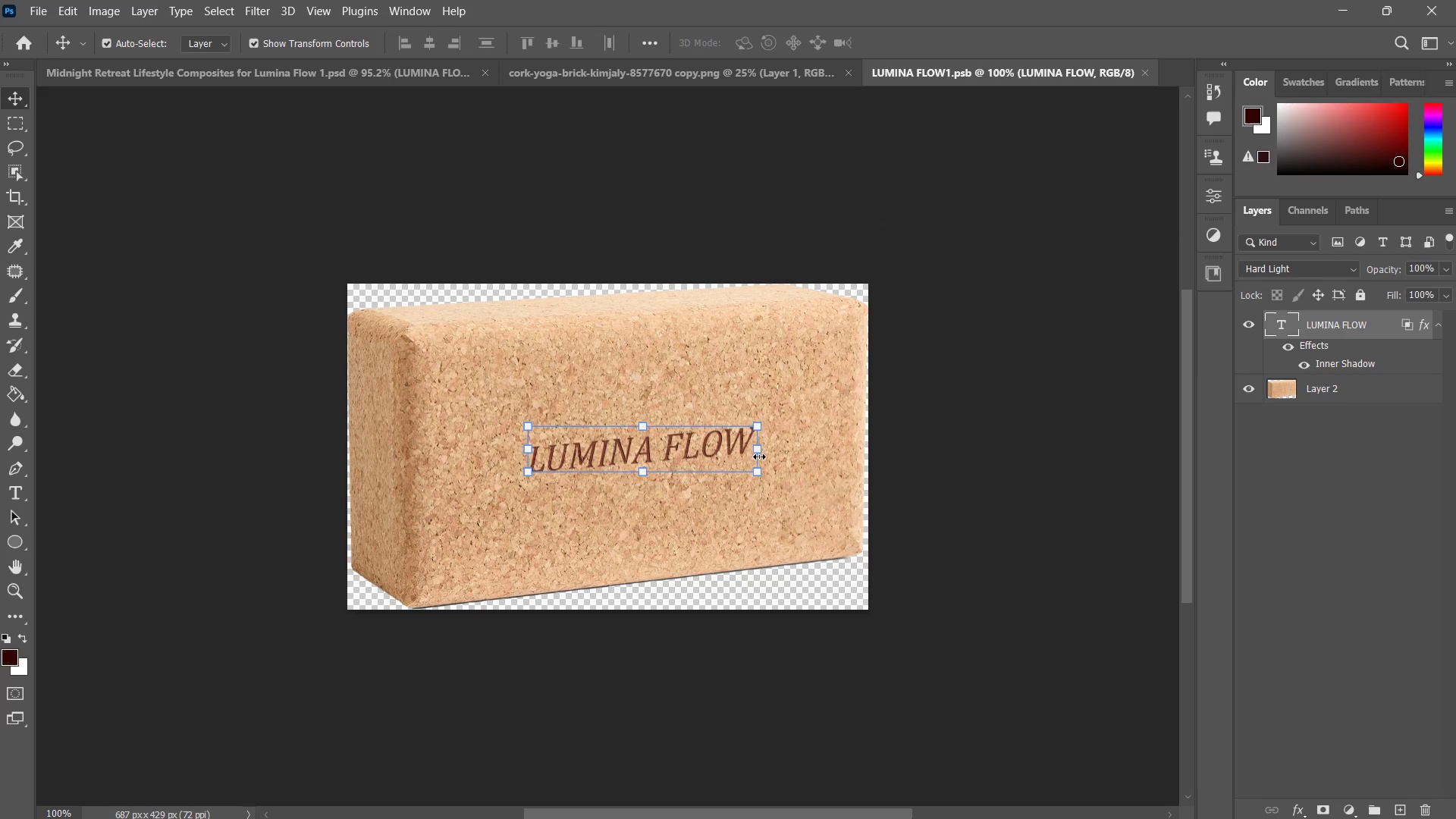 
left_click([722, 450])
 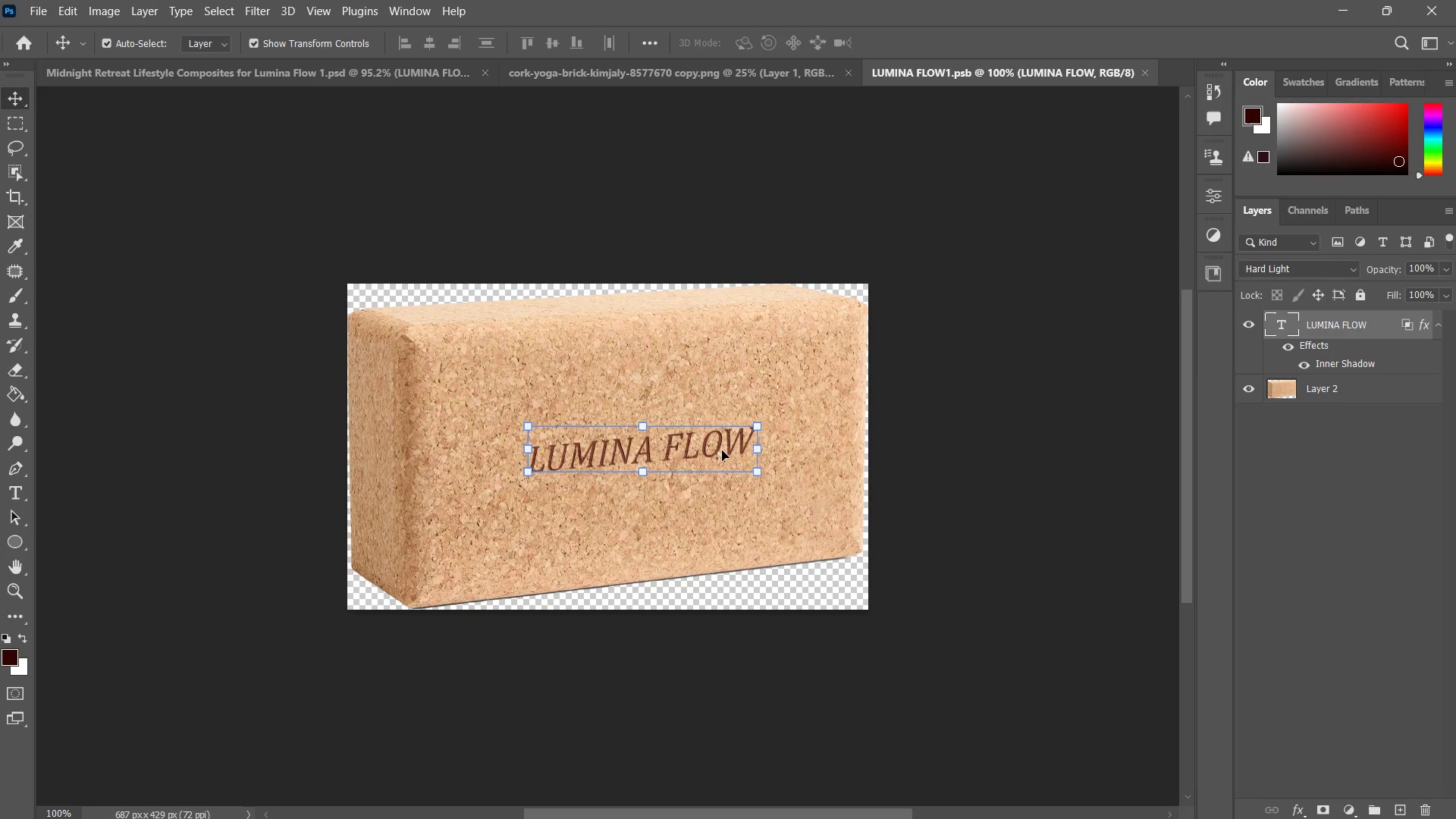 
key(Control+C)
 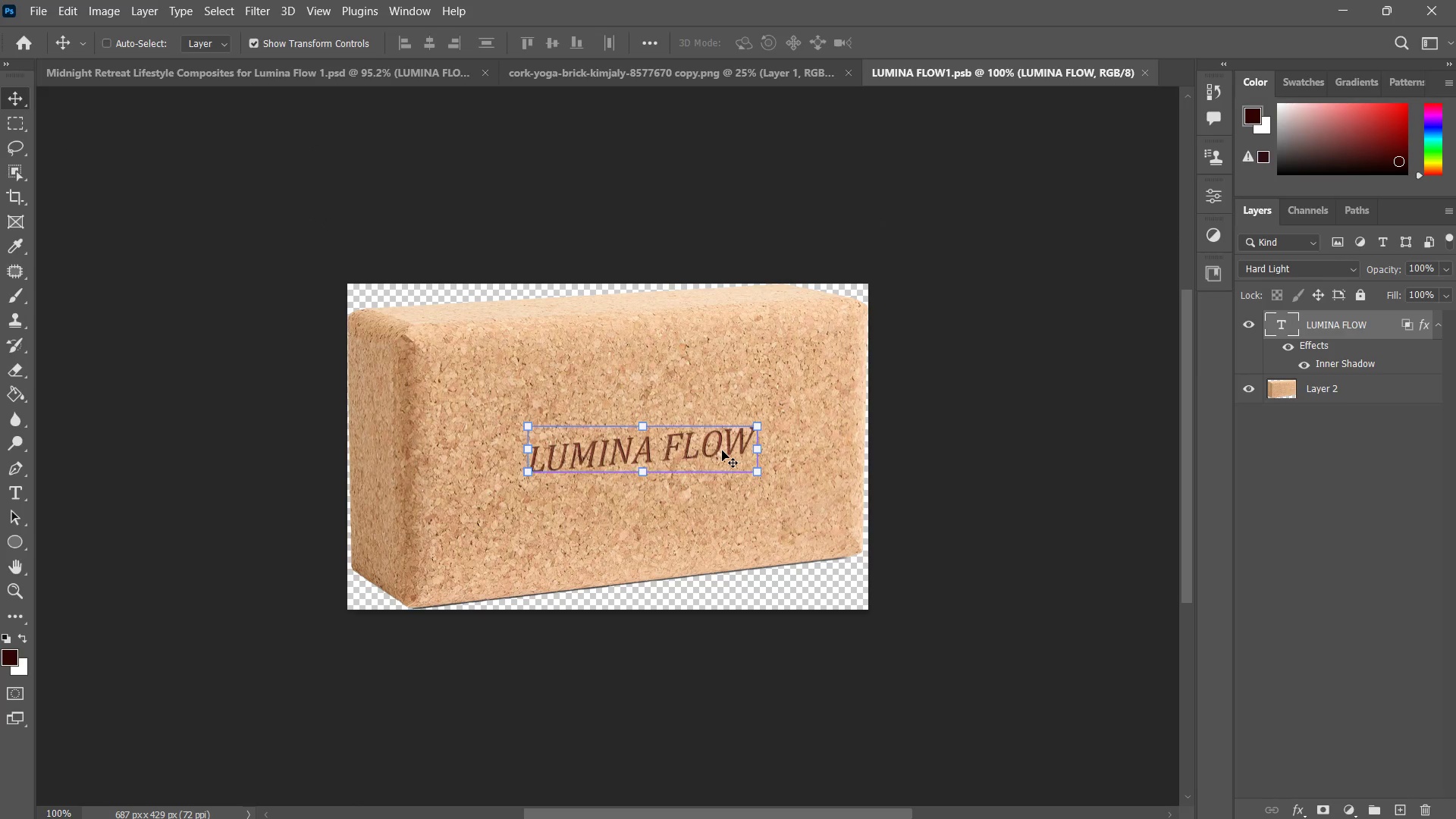 
key(Control+C)
 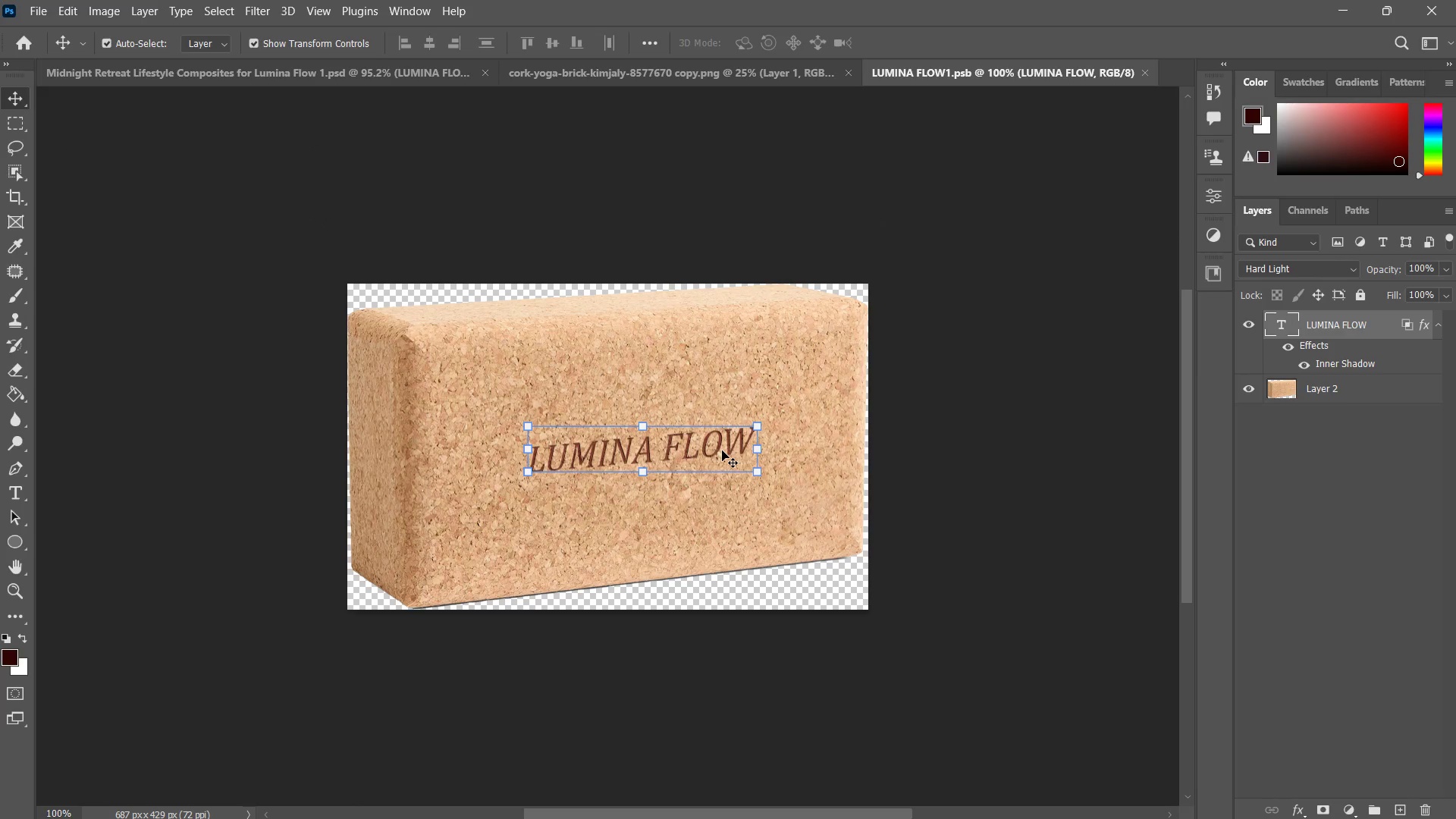 
key(Delete)
 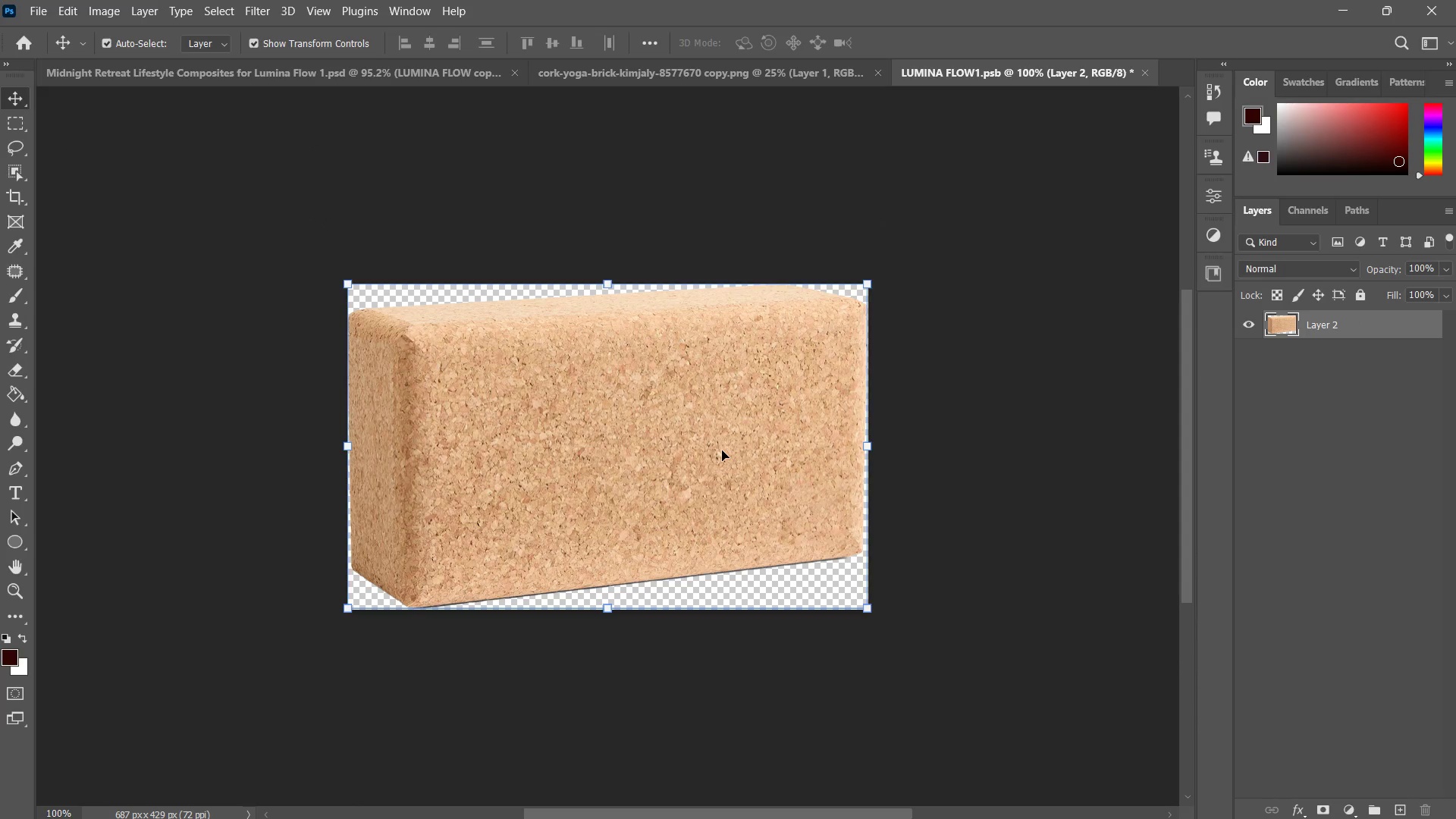 
key(Control+S)
 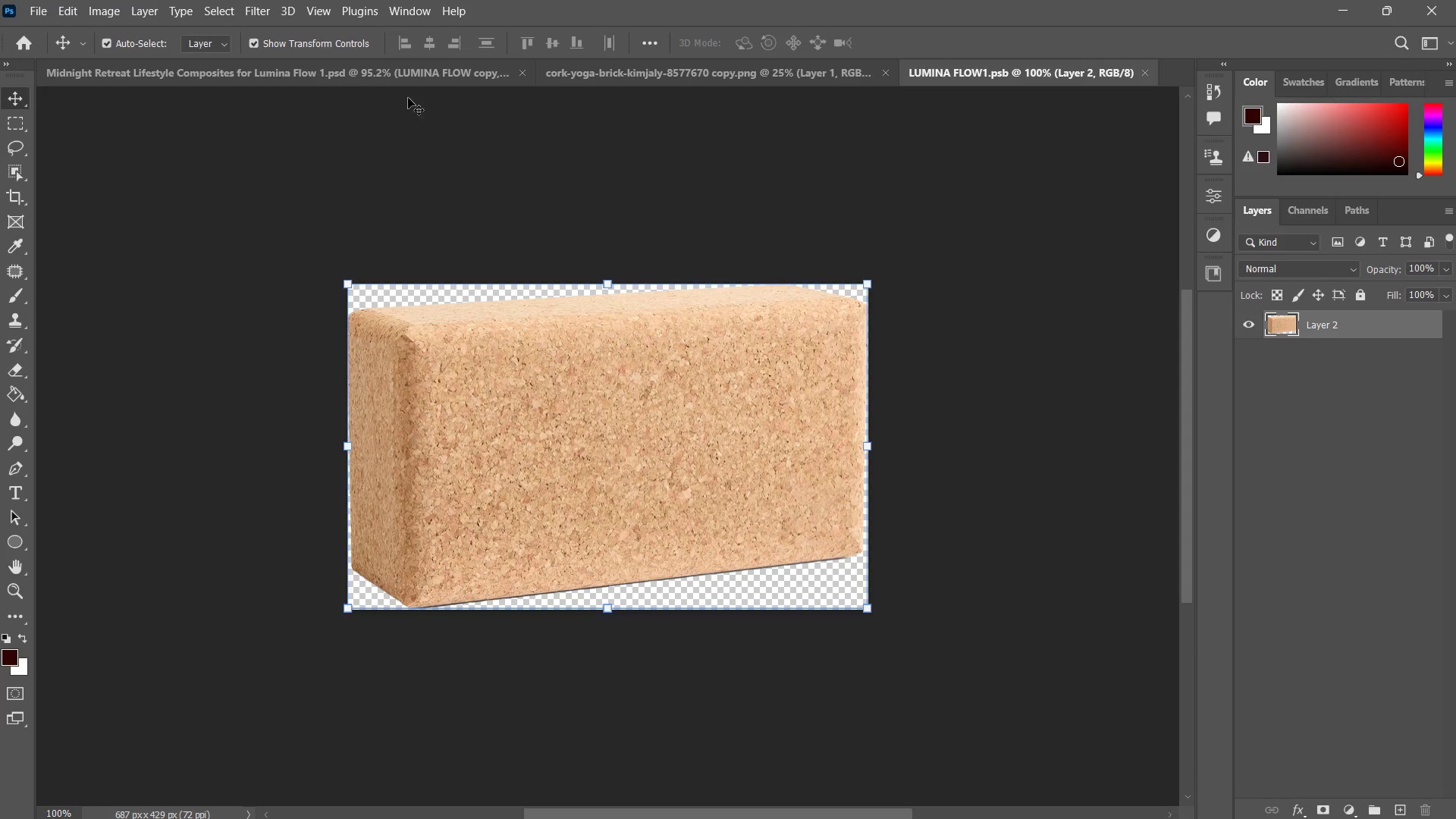 
double_click([410, 74])
 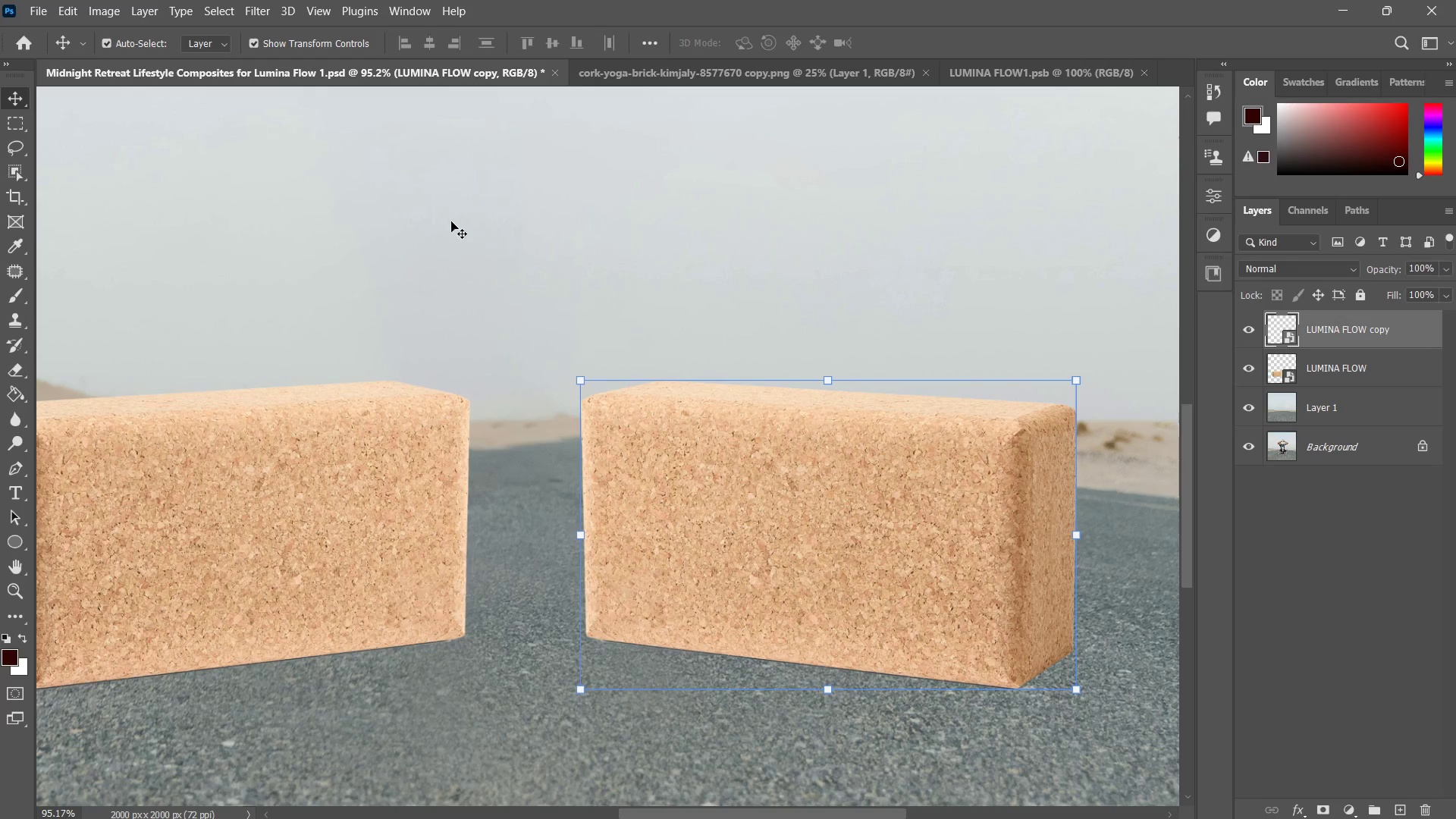 
key(Control+Z)
 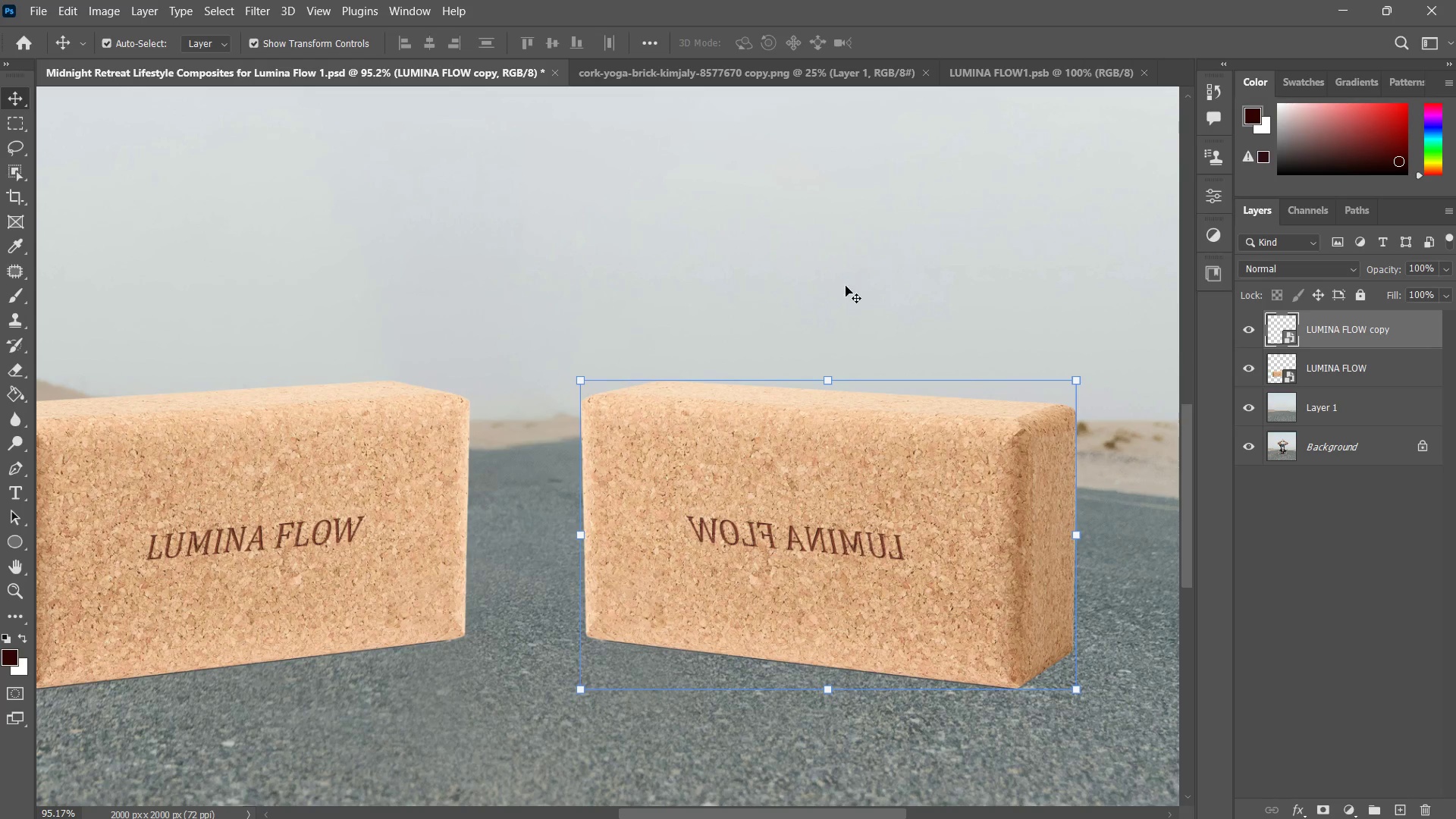 
type(ZZ)
 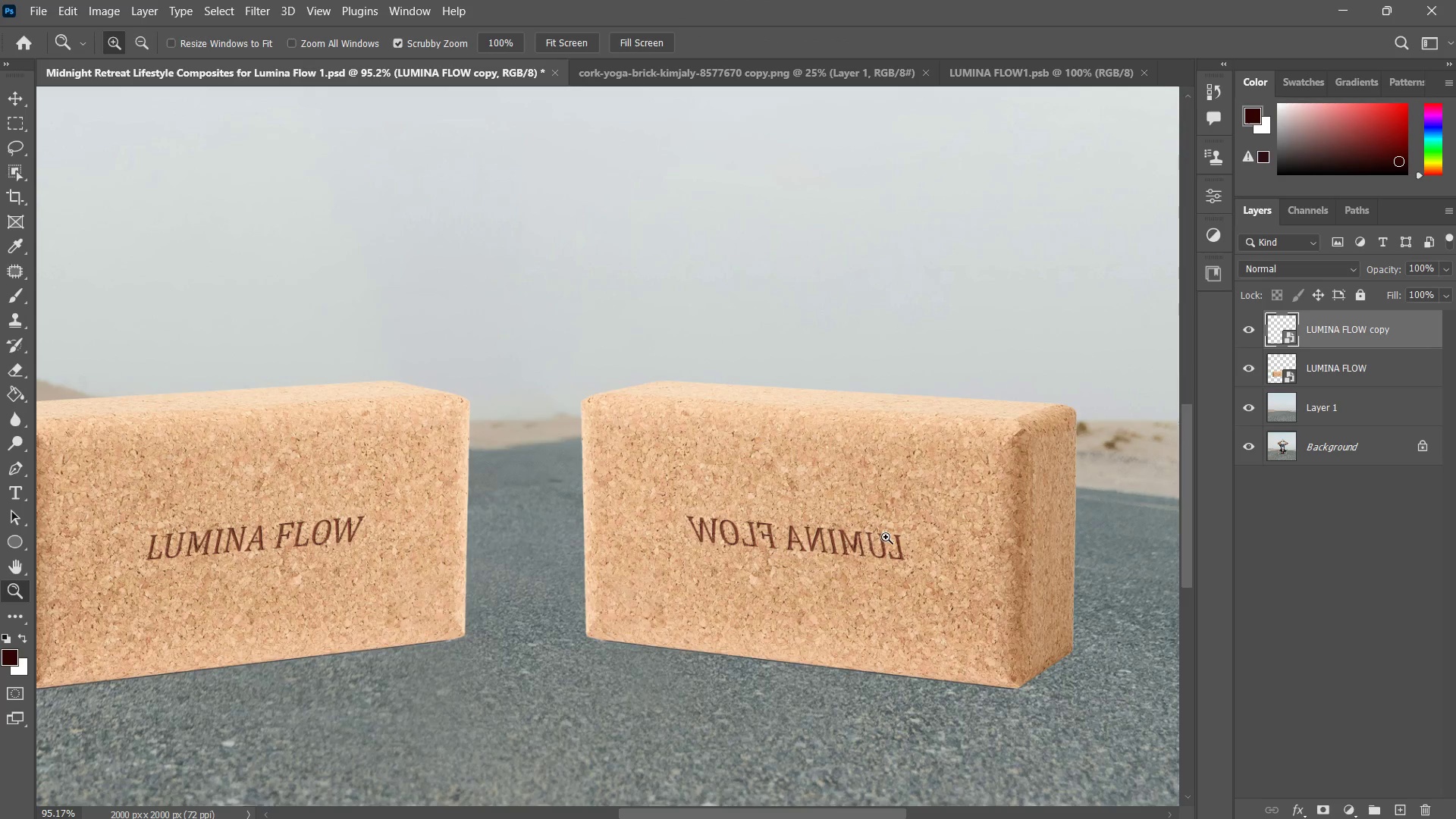 
left_click_drag(start_coordinate=[883, 539], to_coordinate=[855, 566])
 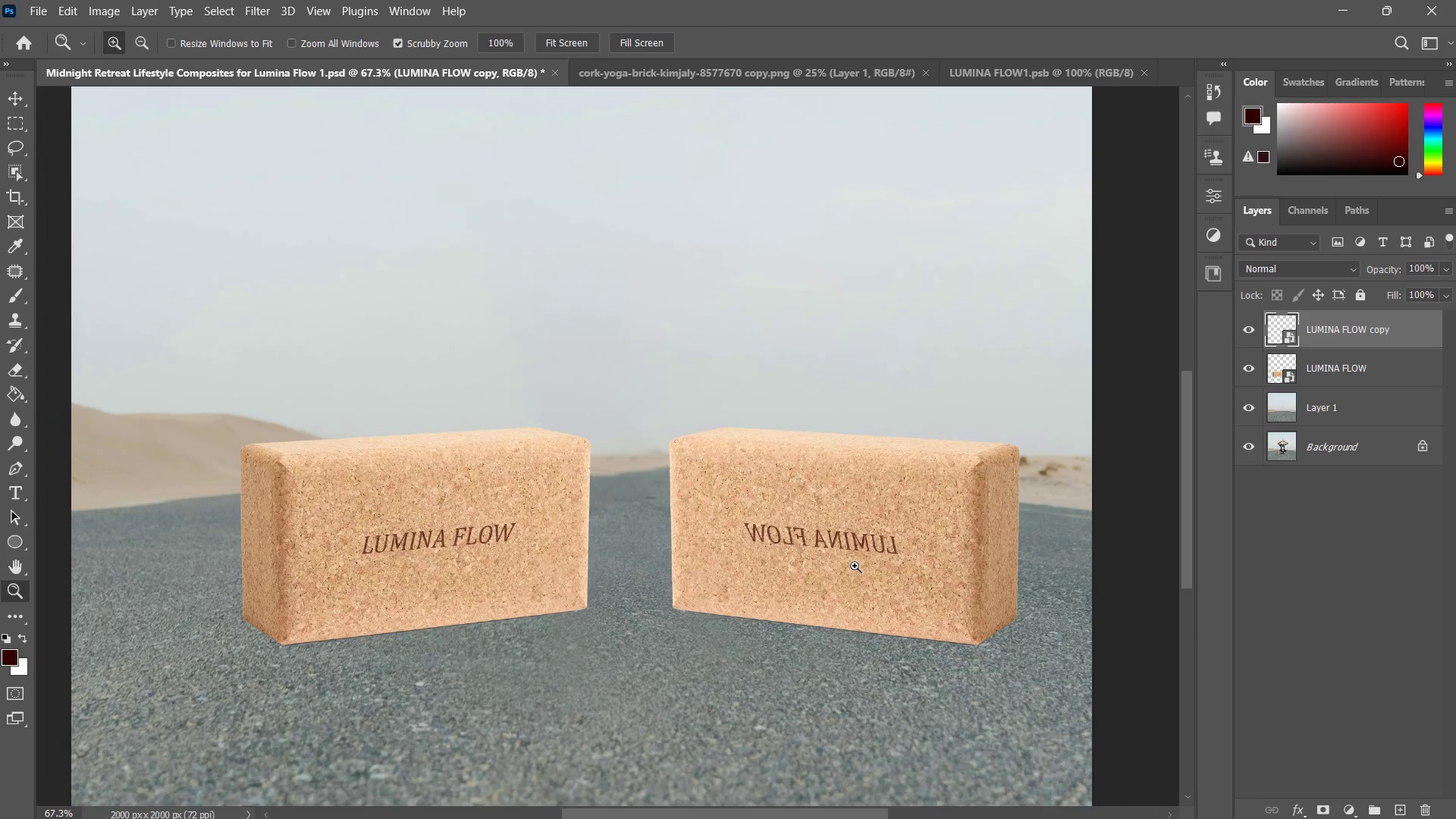 
left_click_drag(start_coordinate=[855, 566], to_coordinate=[897, 550])
 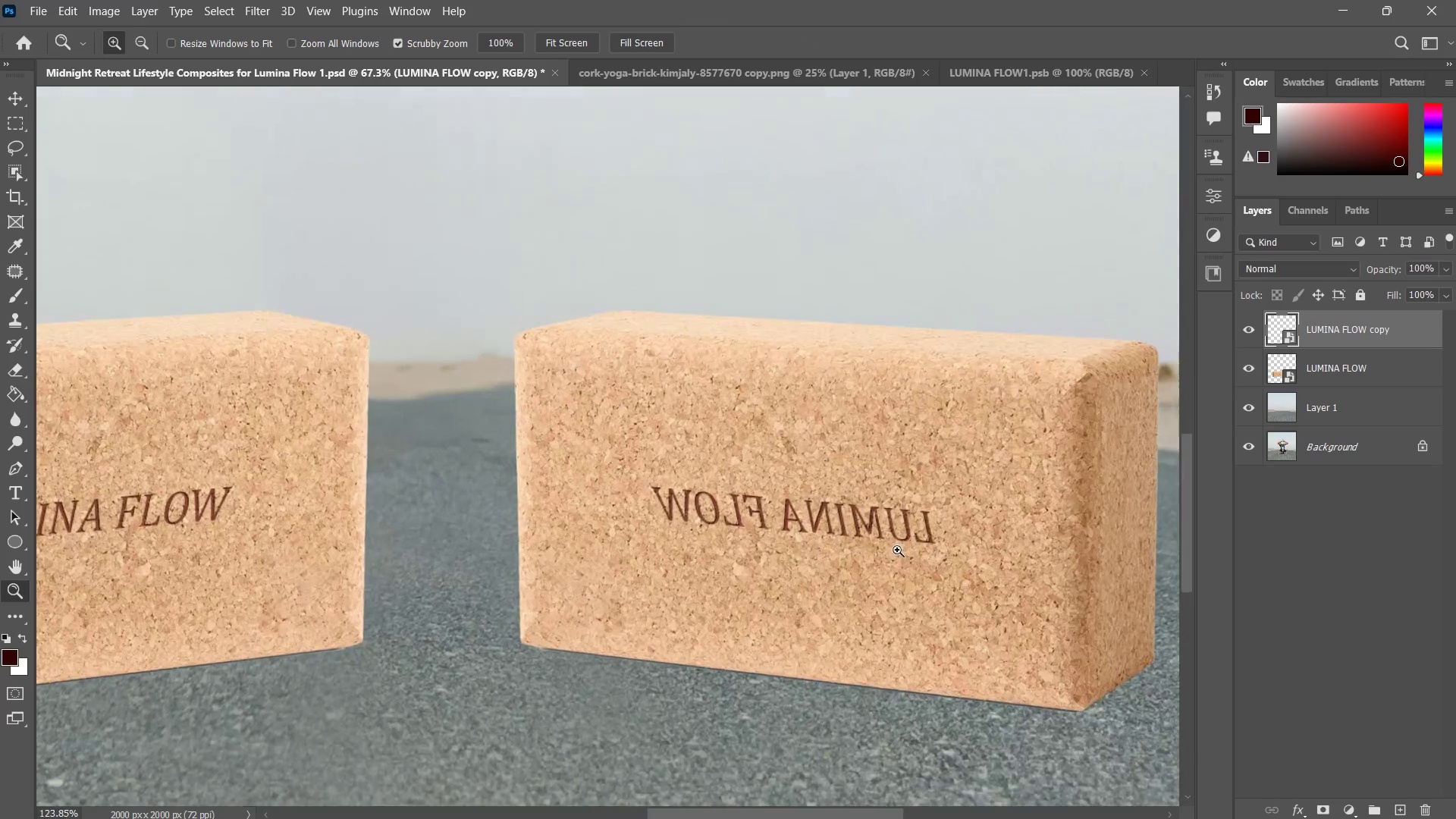 
double_click([897, 550])
 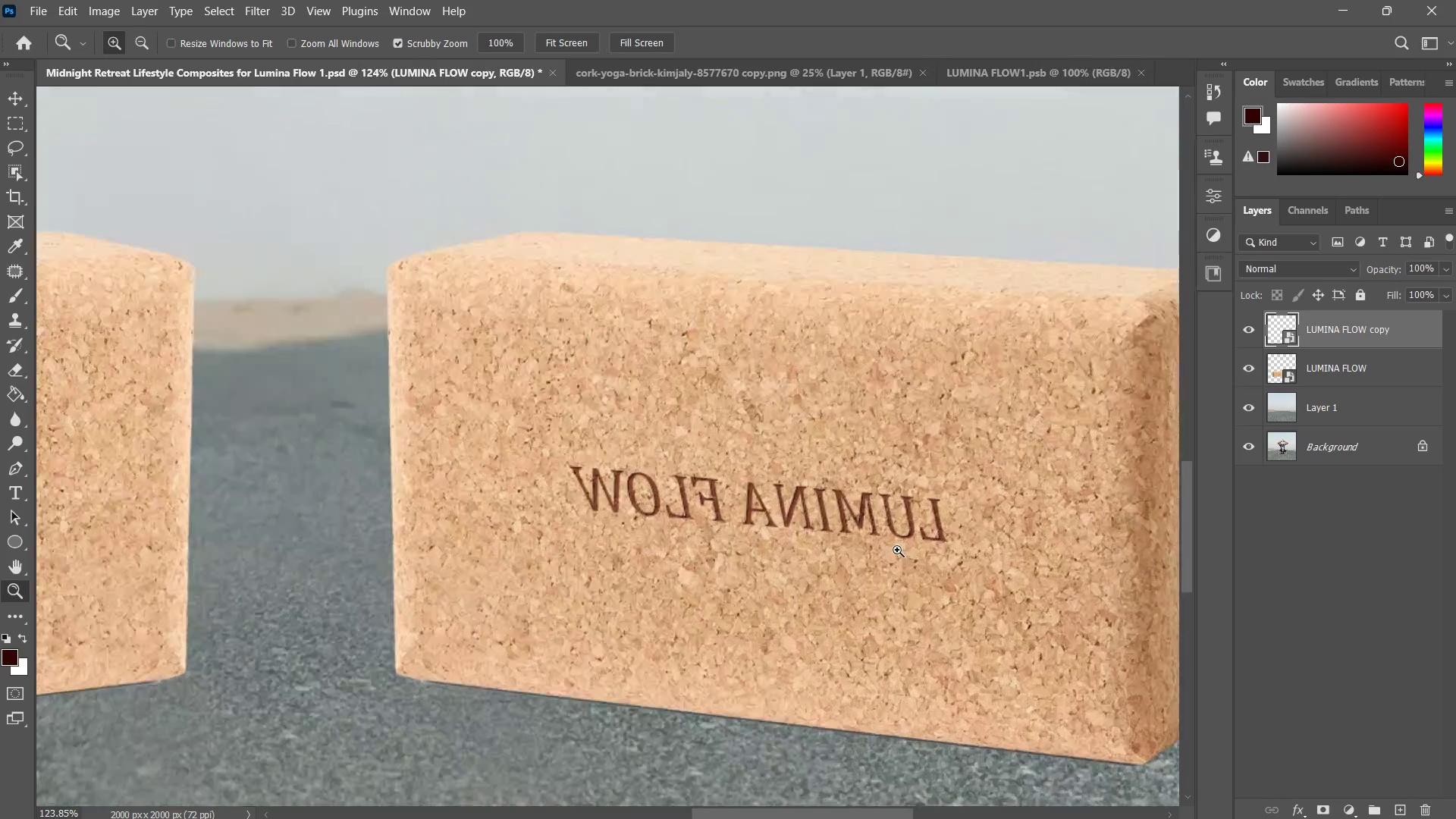 
left_click_drag(start_coordinate=[894, 548], to_coordinate=[846, 572])
 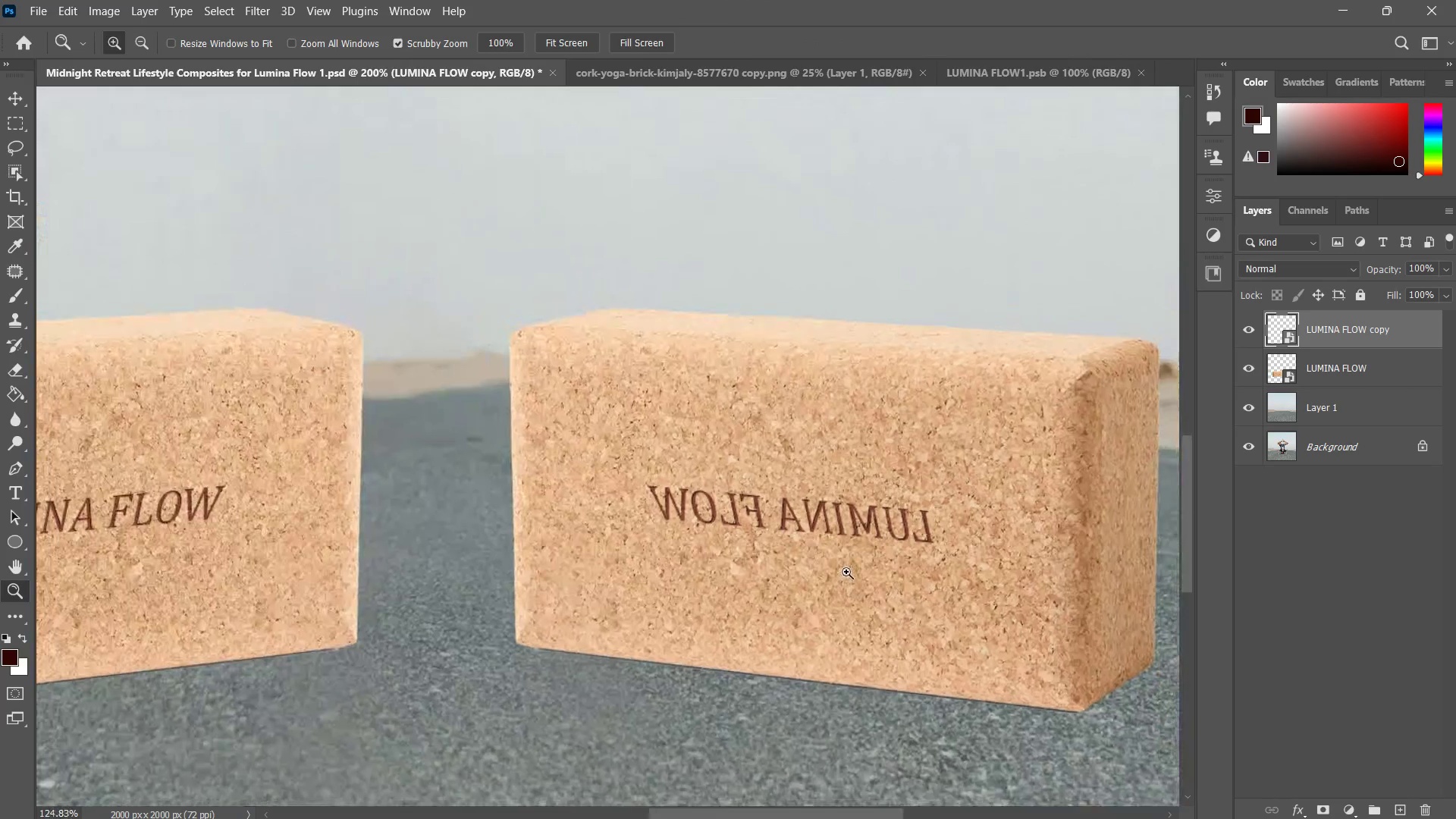 
key(V)
 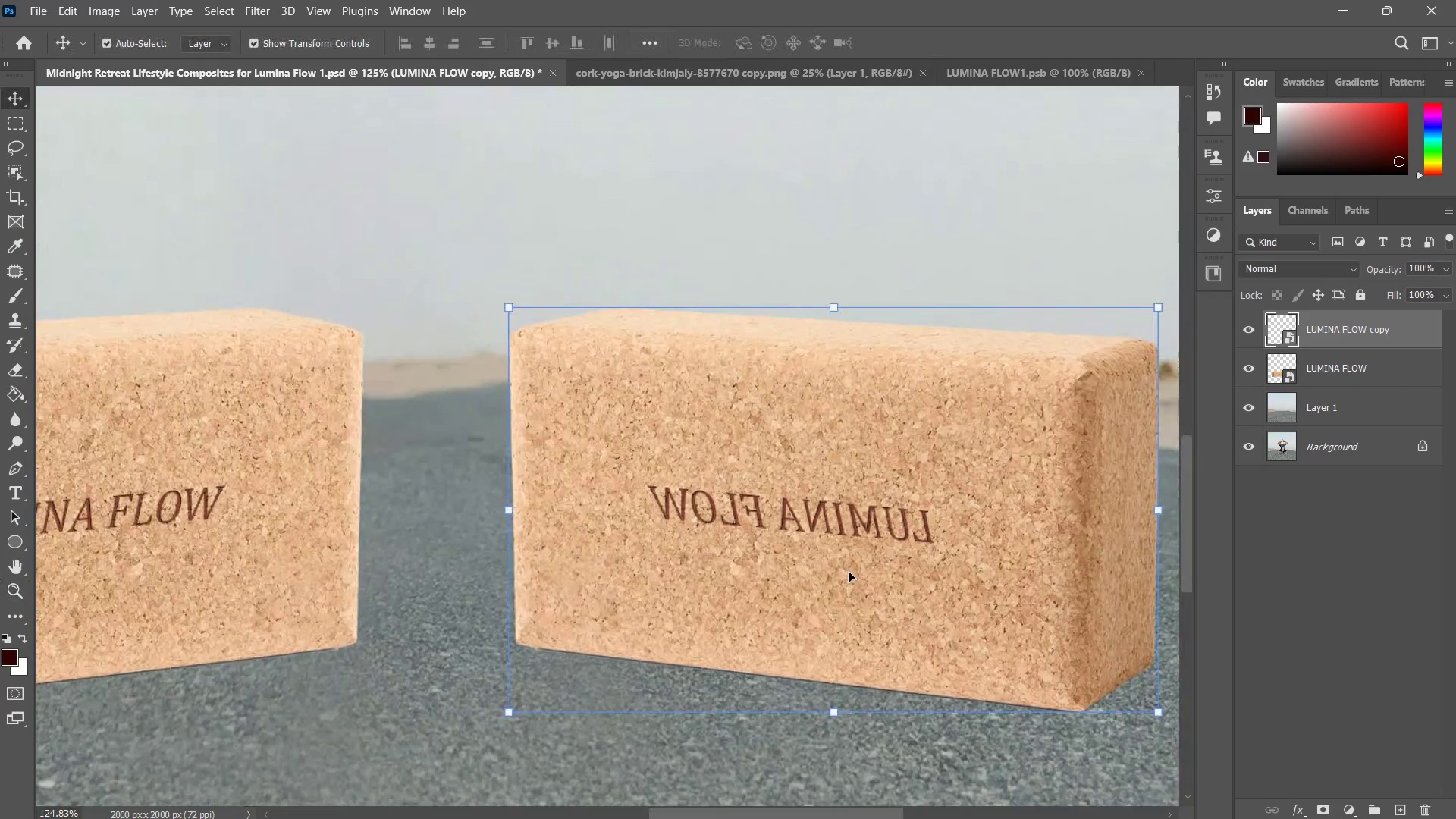 
left_click([849, 572])
 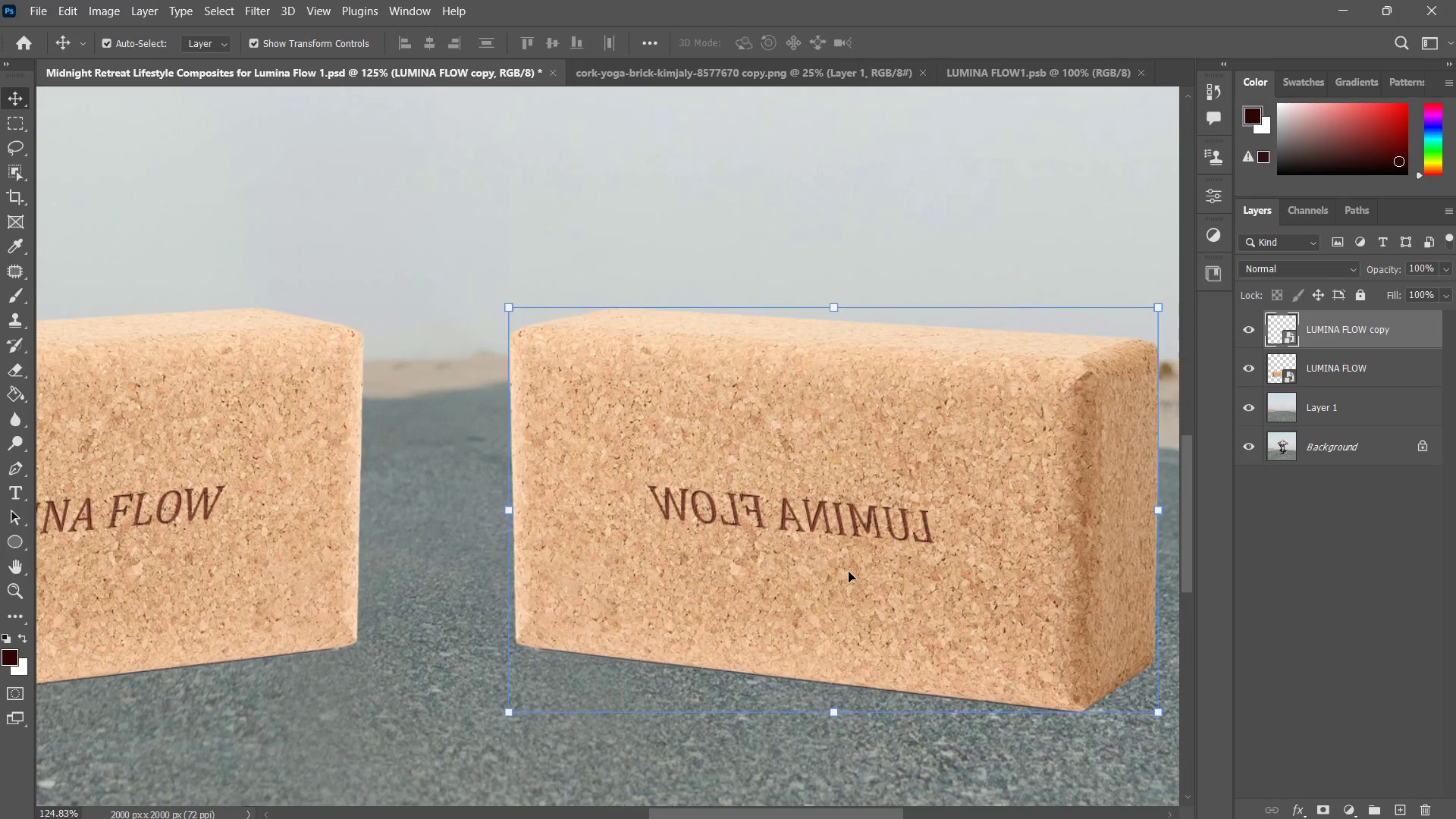 
key(Control+T)
 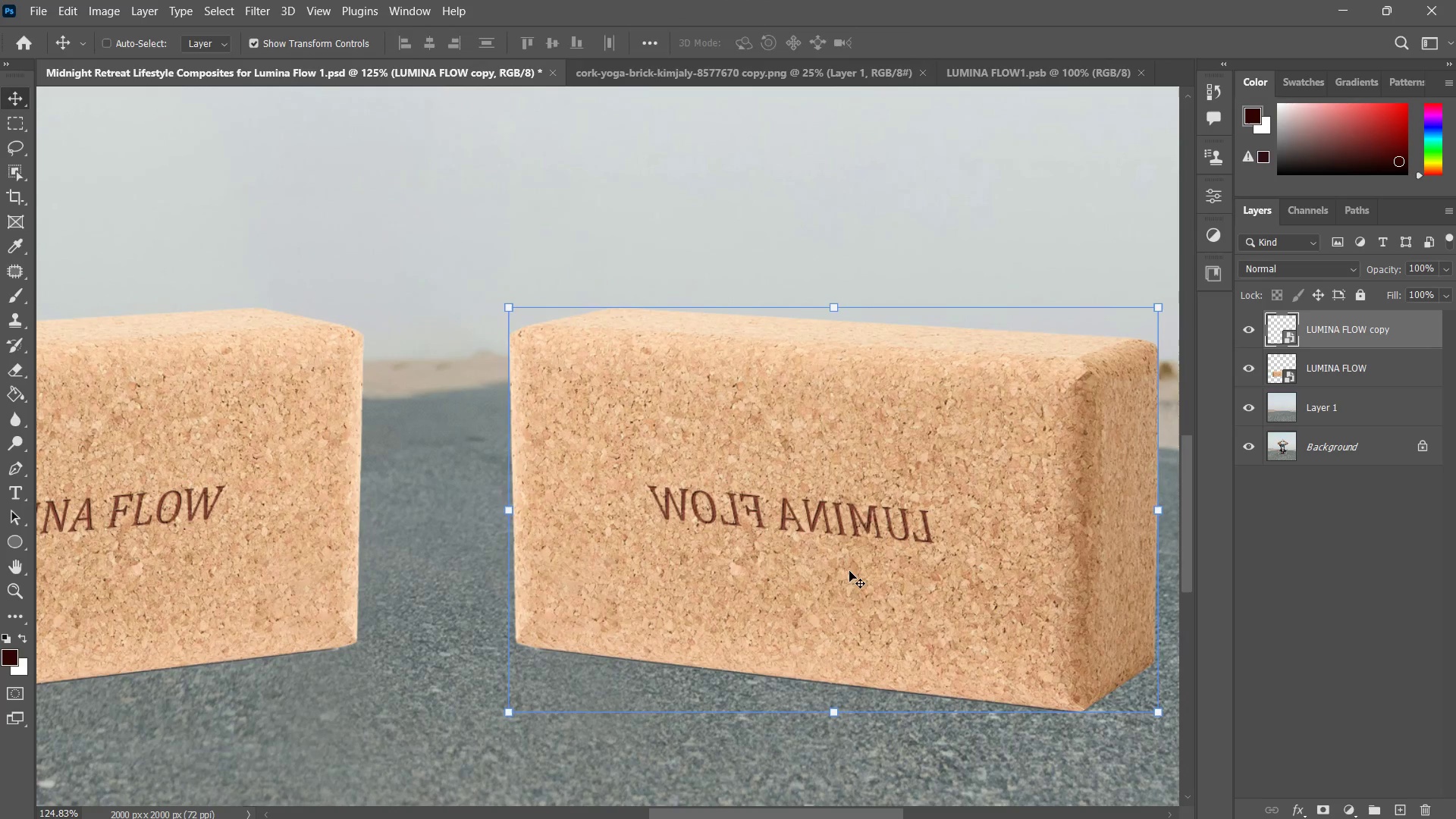 
right_click([852, 566])
 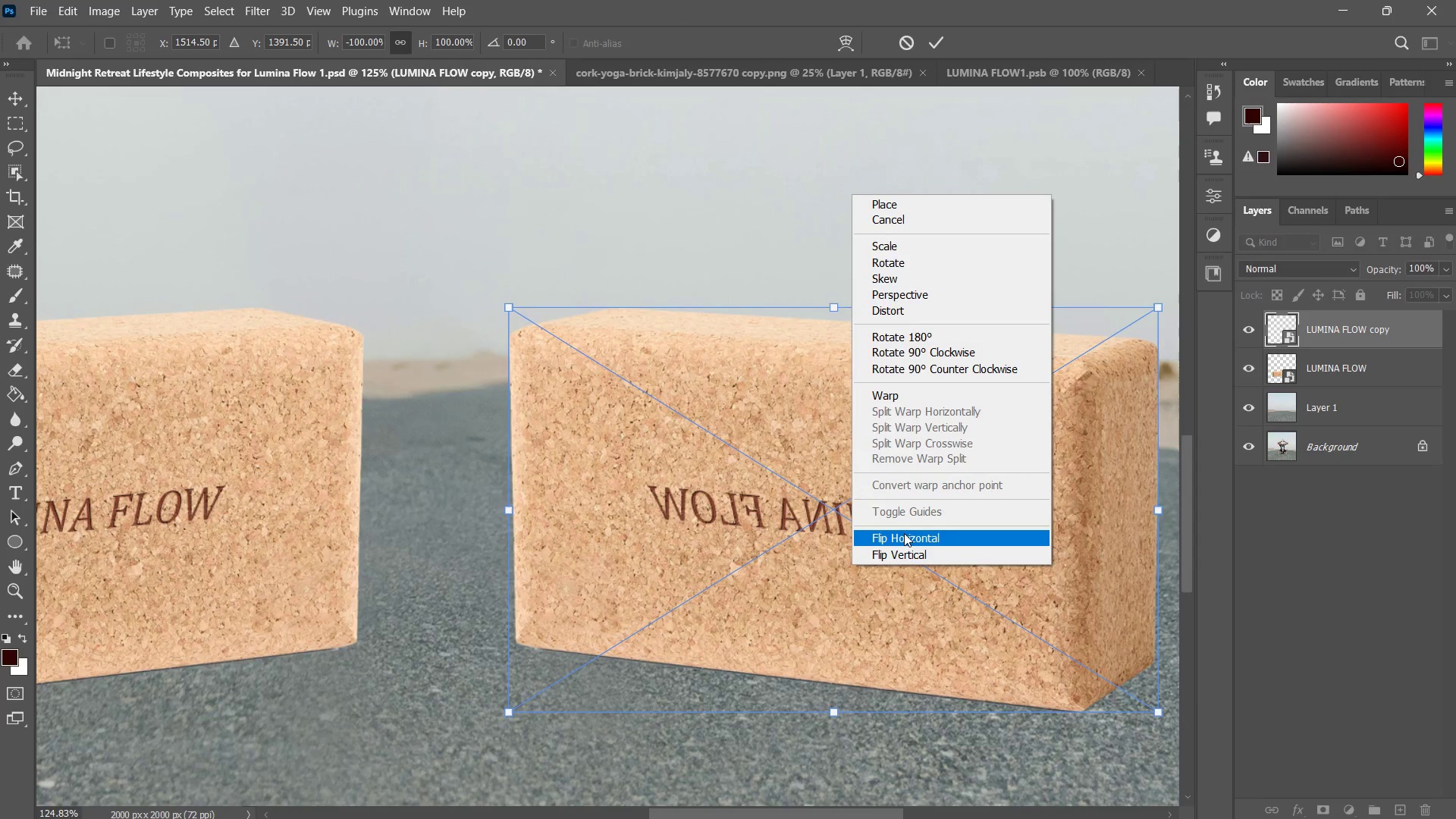 
left_click([904, 533])
 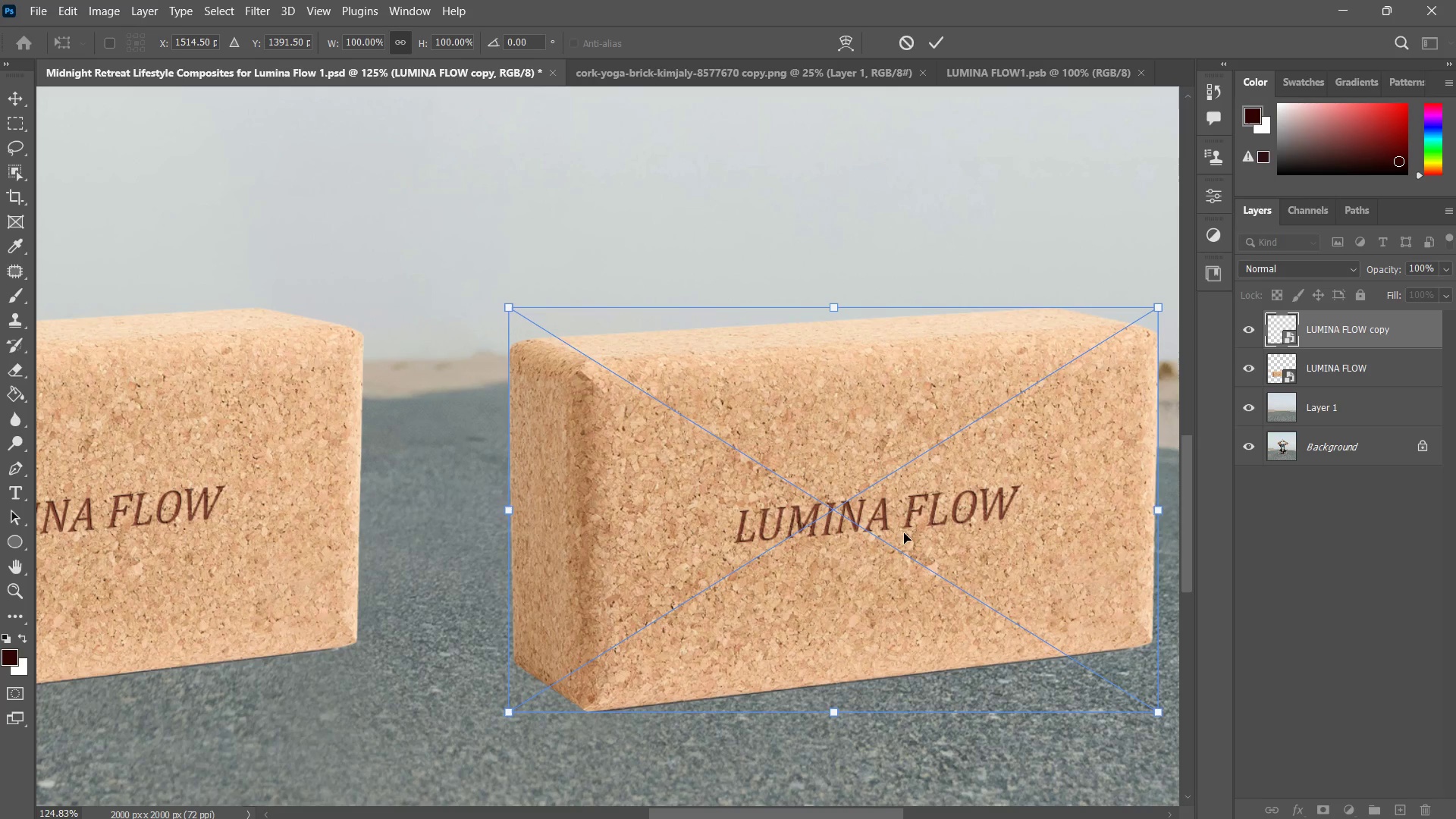 
key(Z)
 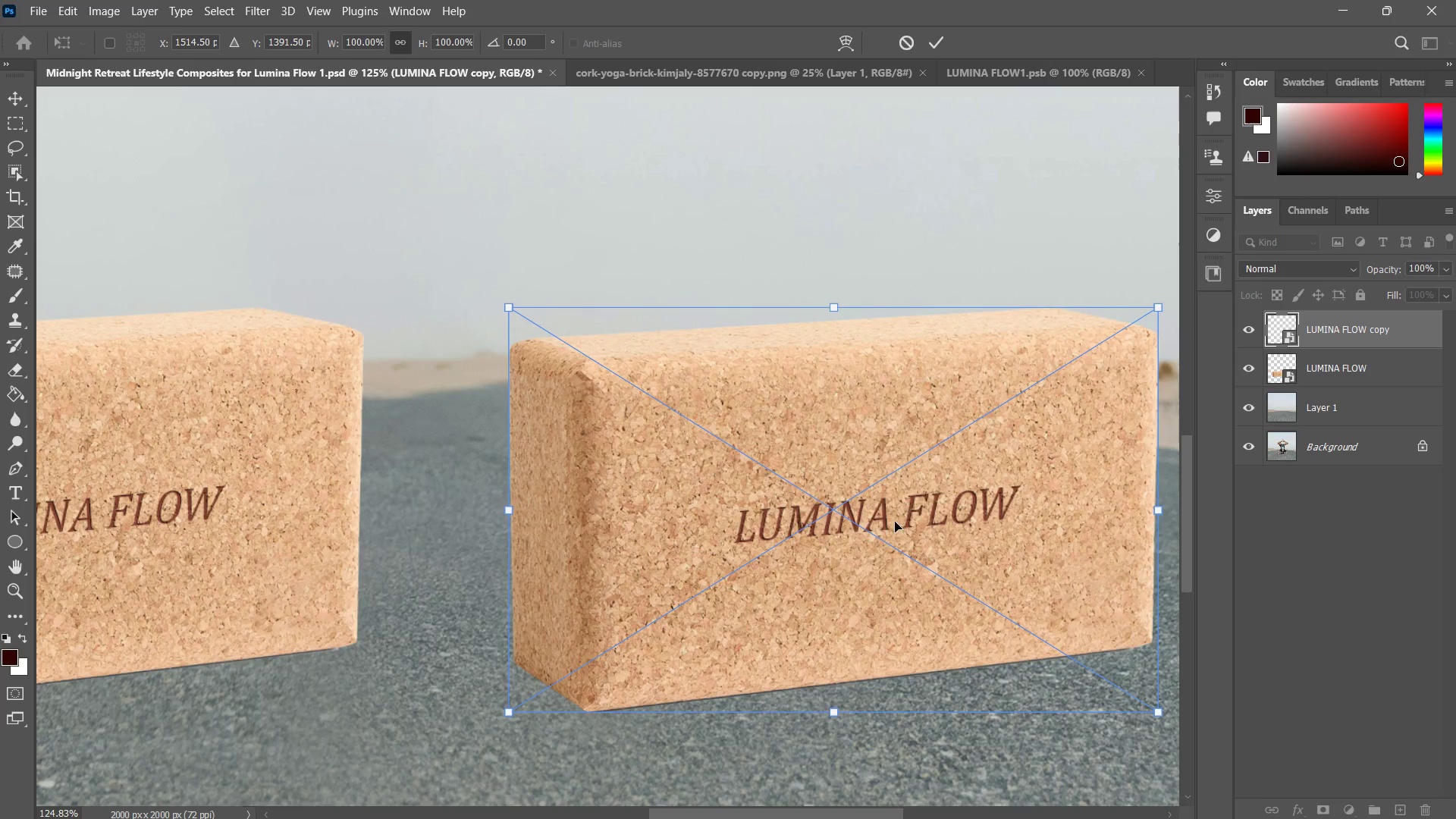 
left_click_drag(start_coordinate=[890, 526], to_coordinate=[576, 610])
 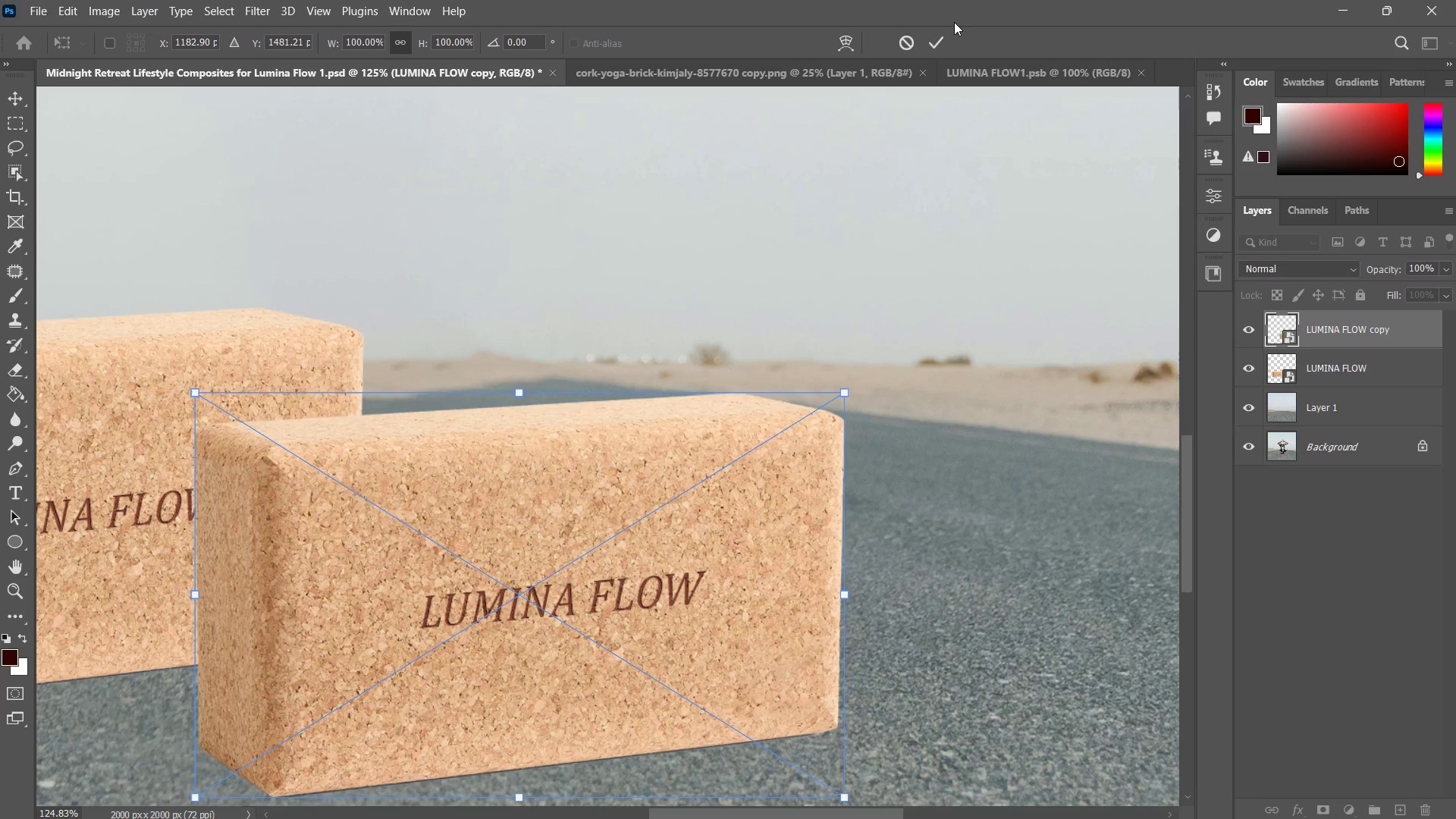 
left_click([937, 42])
 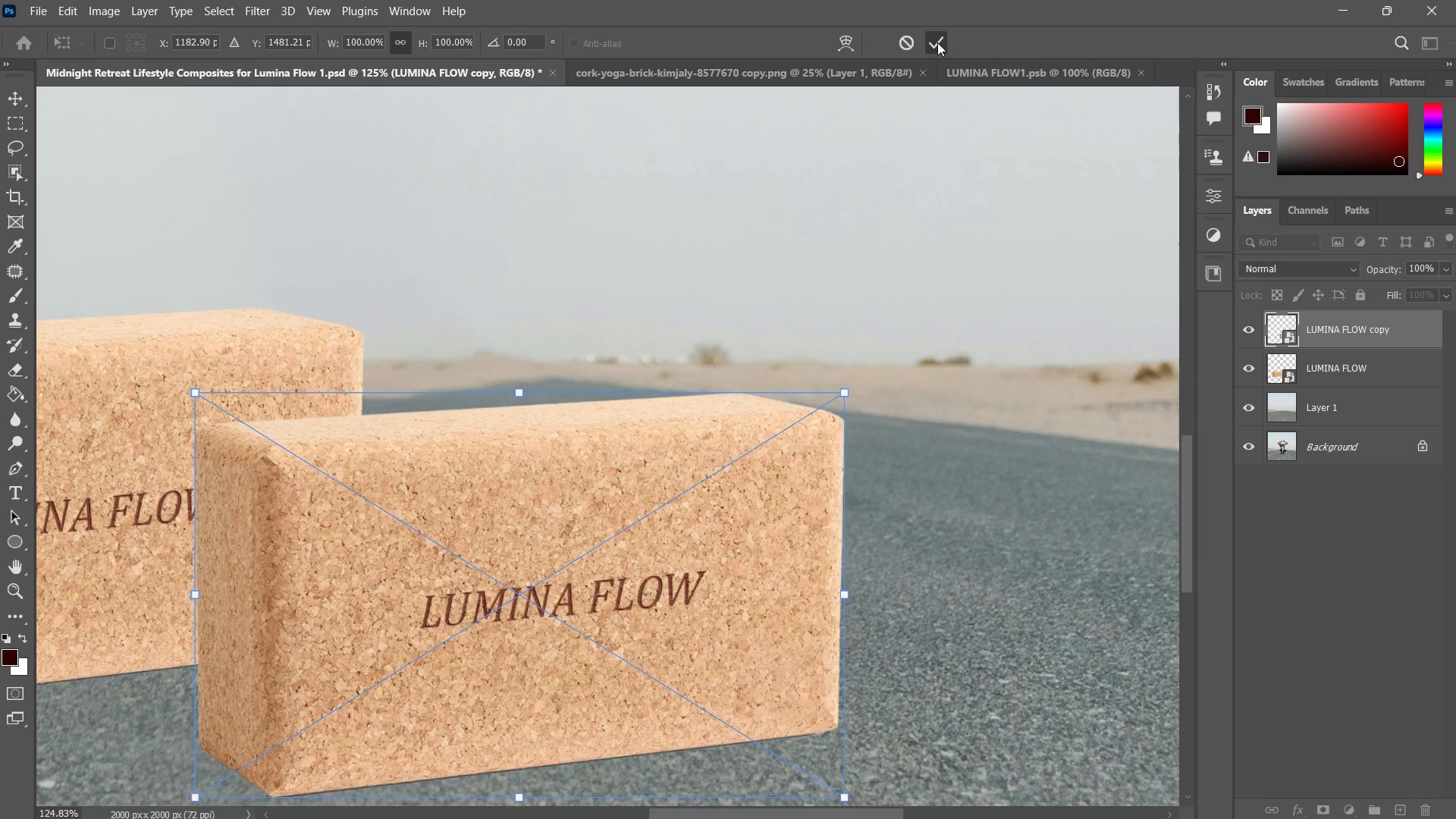 
type(ZZZZZ)
 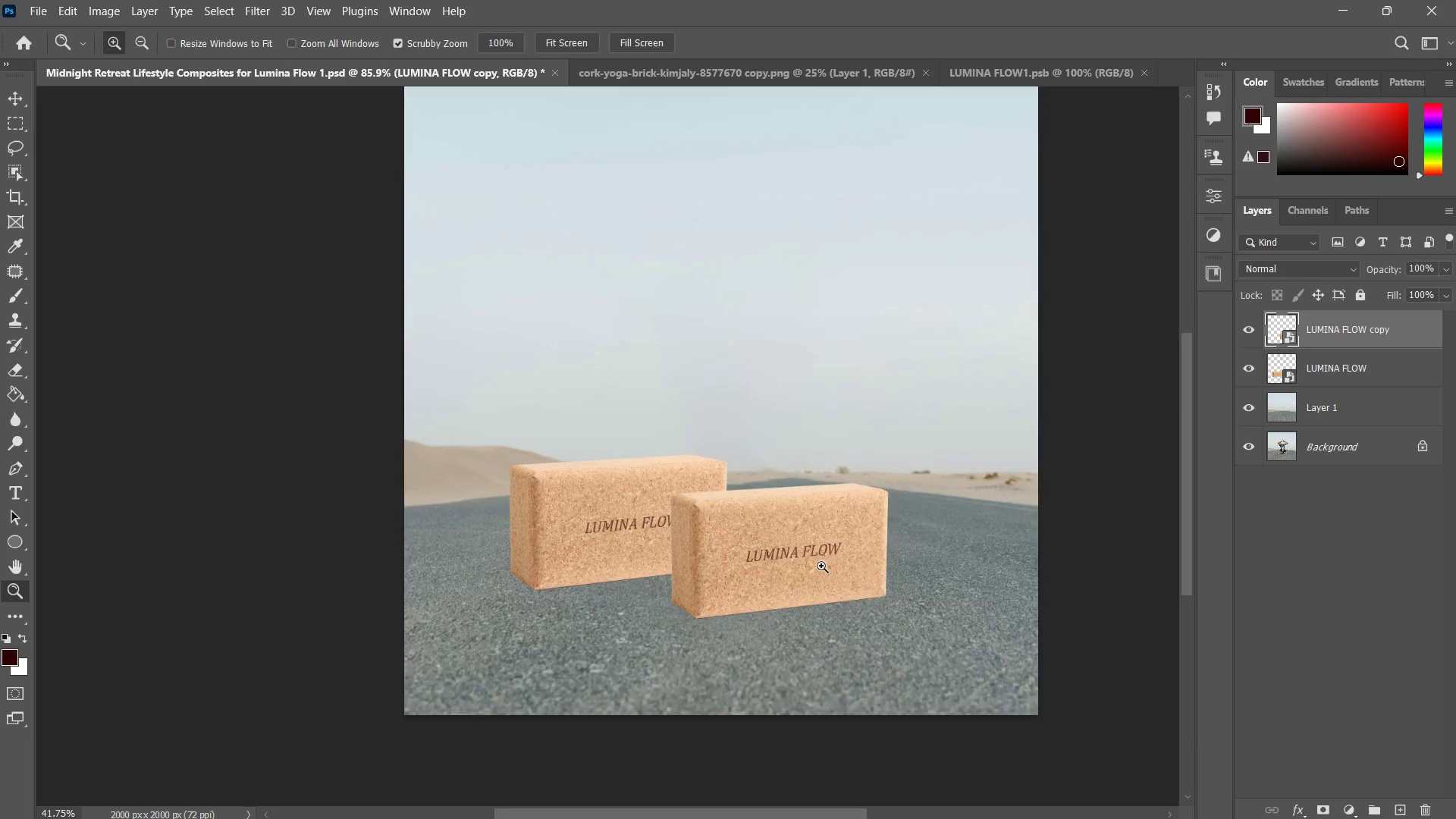 
left_click_drag(start_coordinate=[797, 551], to_coordinate=[767, 573])
 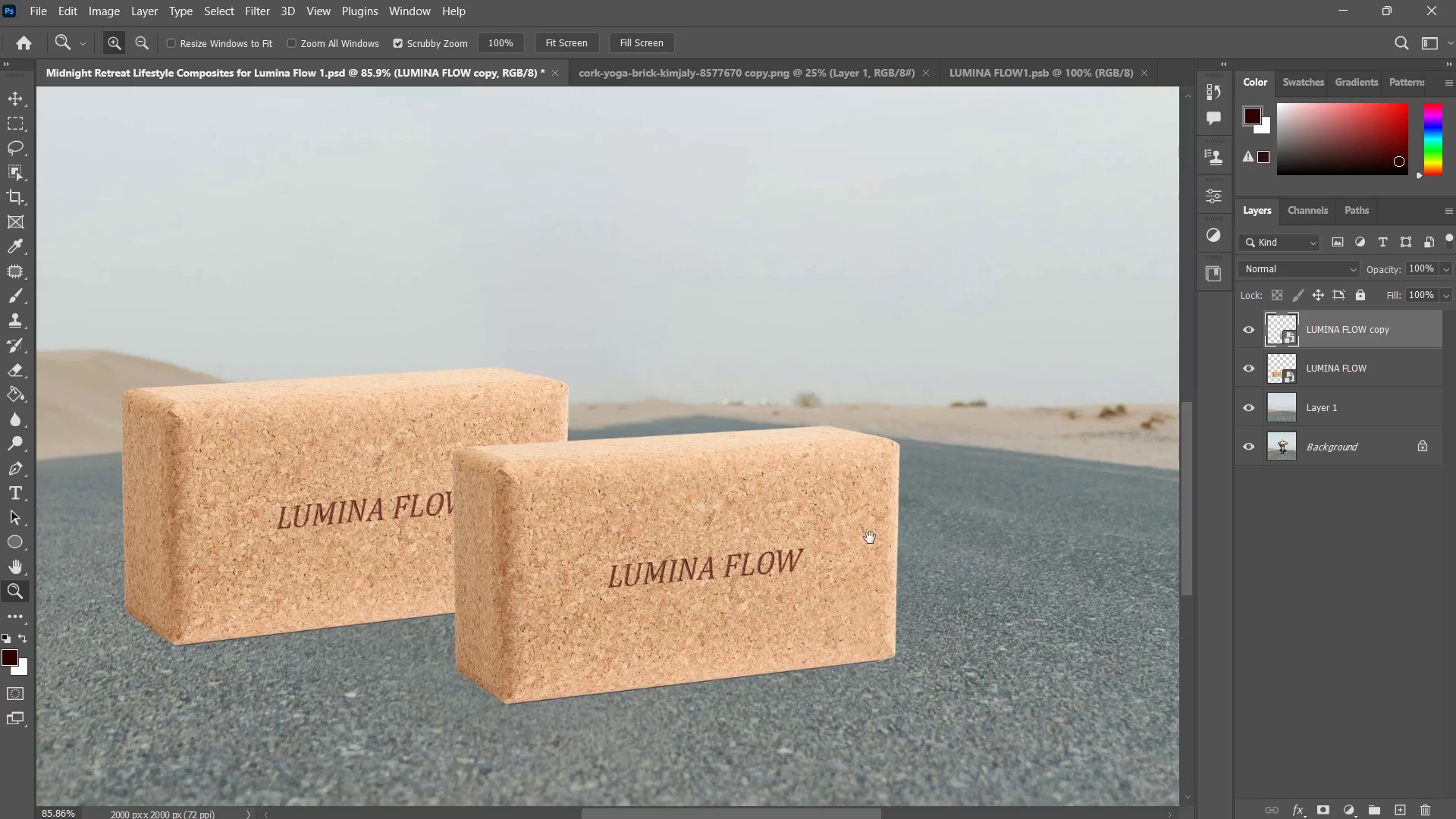 
hold_key(key=Space, duration=0.95)
 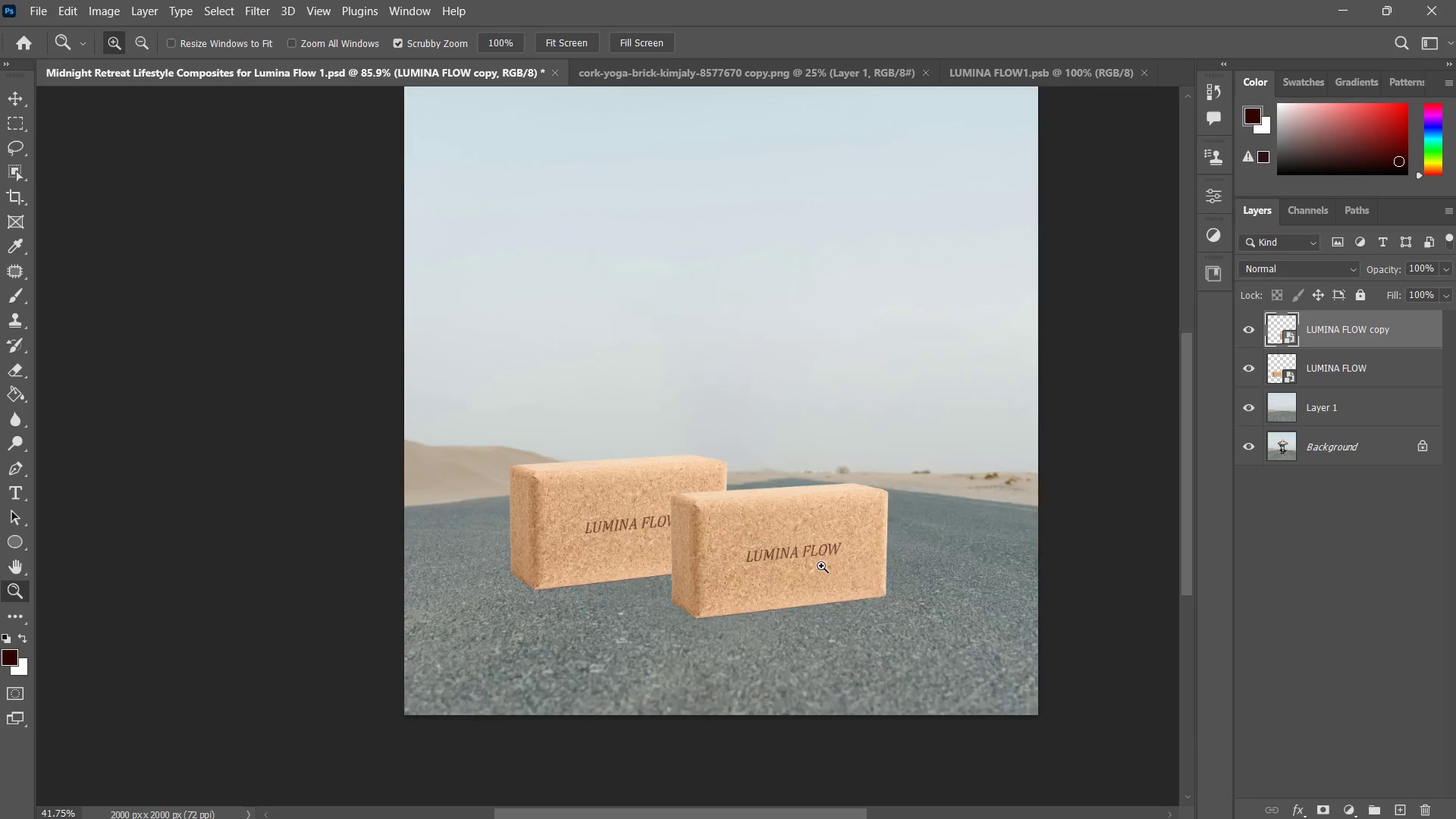 
left_click_drag(start_coordinate=[796, 554], to_coordinate=[871, 538])
 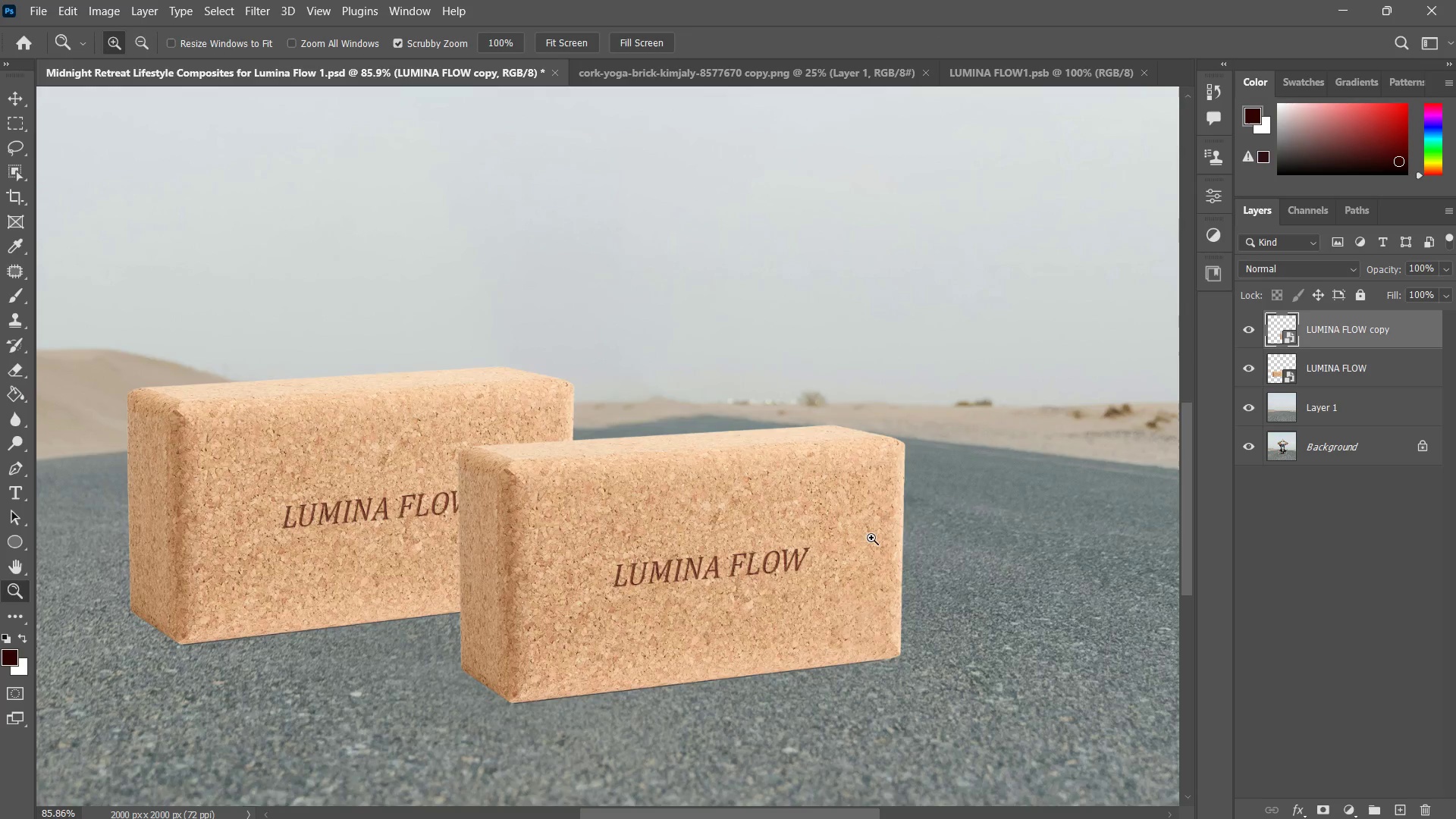 
left_click_drag(start_coordinate=[871, 537], to_coordinate=[868, 568])
 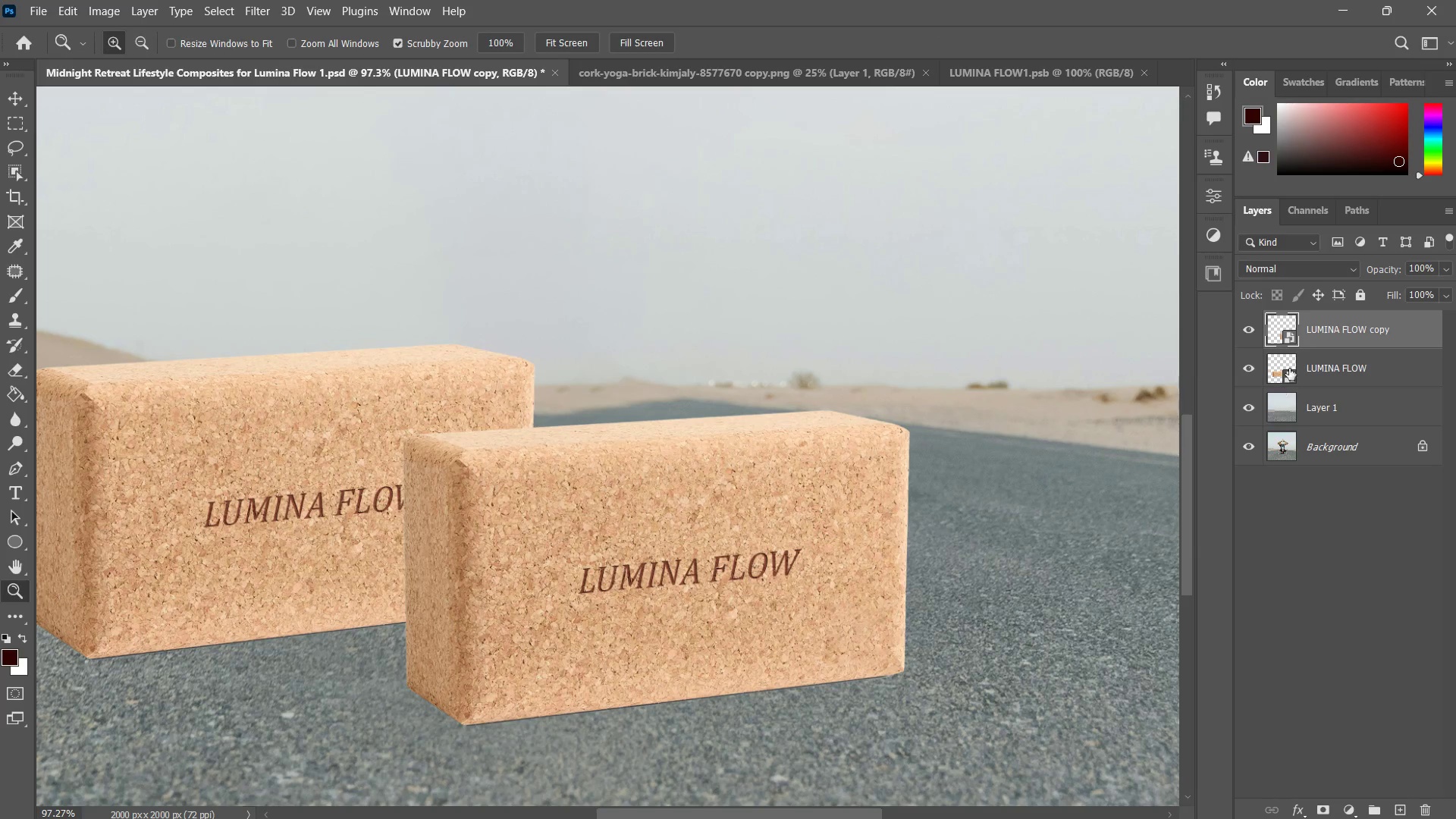 
right_click([1316, 329])
 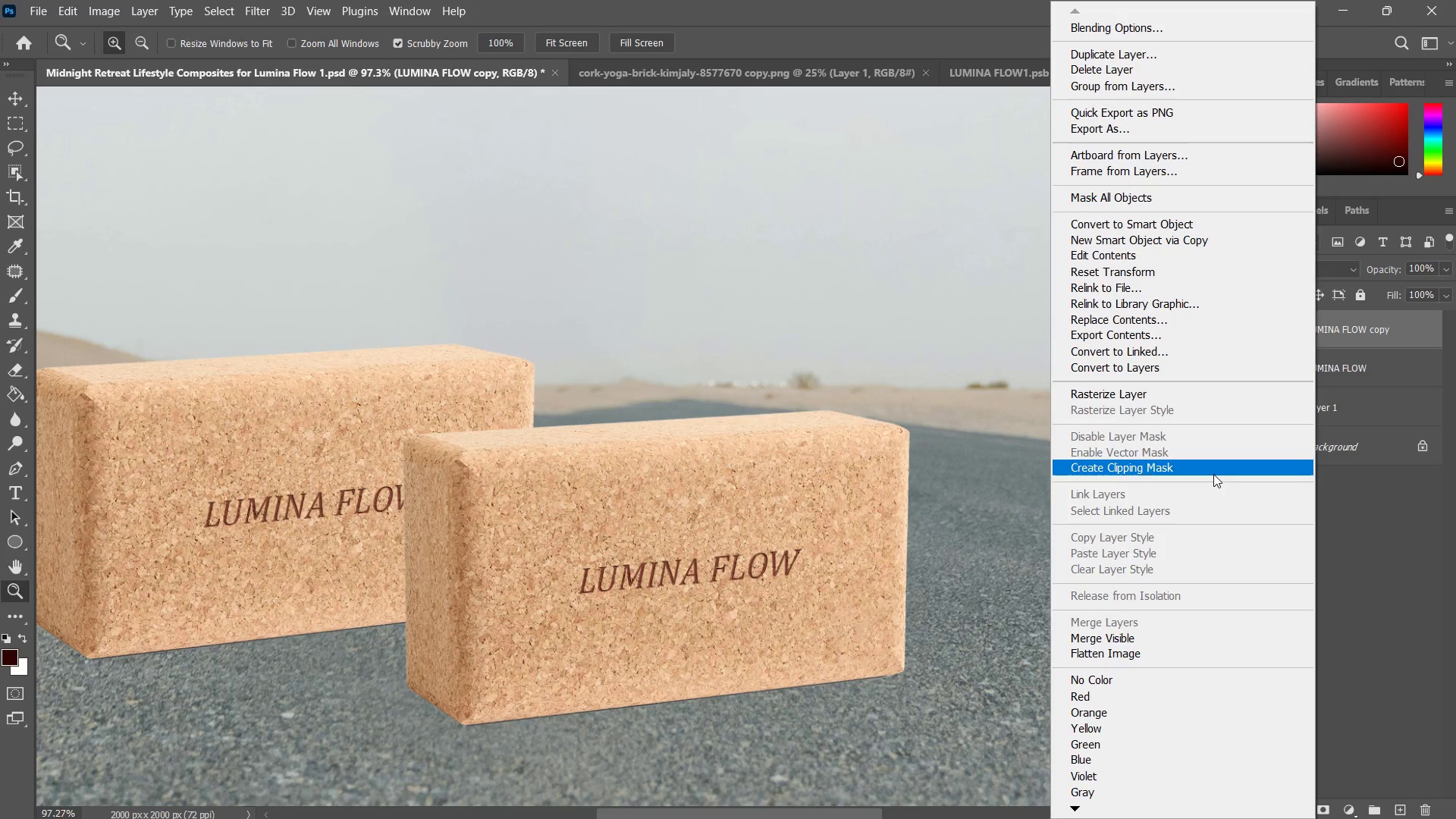 
key(Control+ControlLeft)
 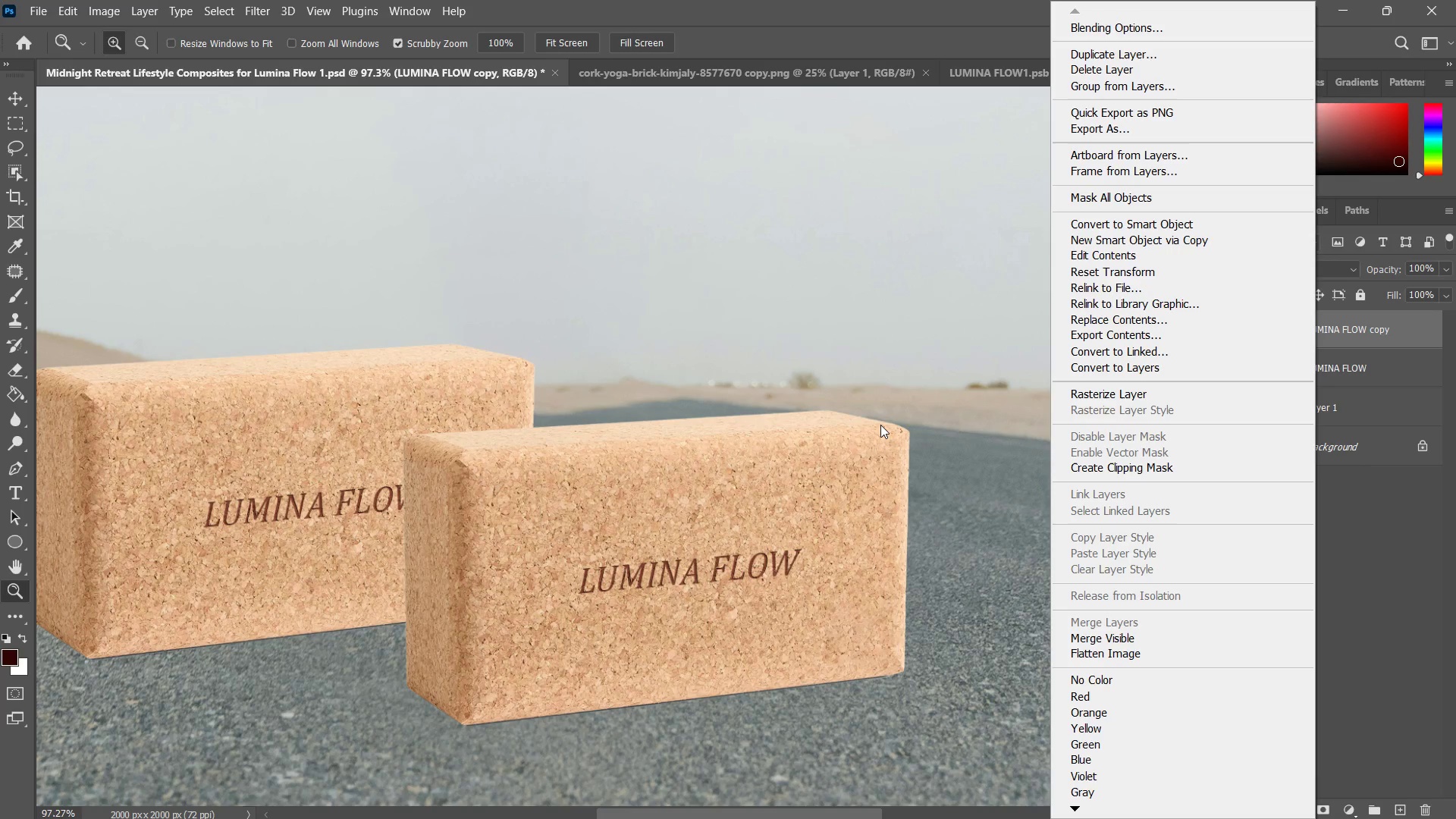 
key(Control+Z)
 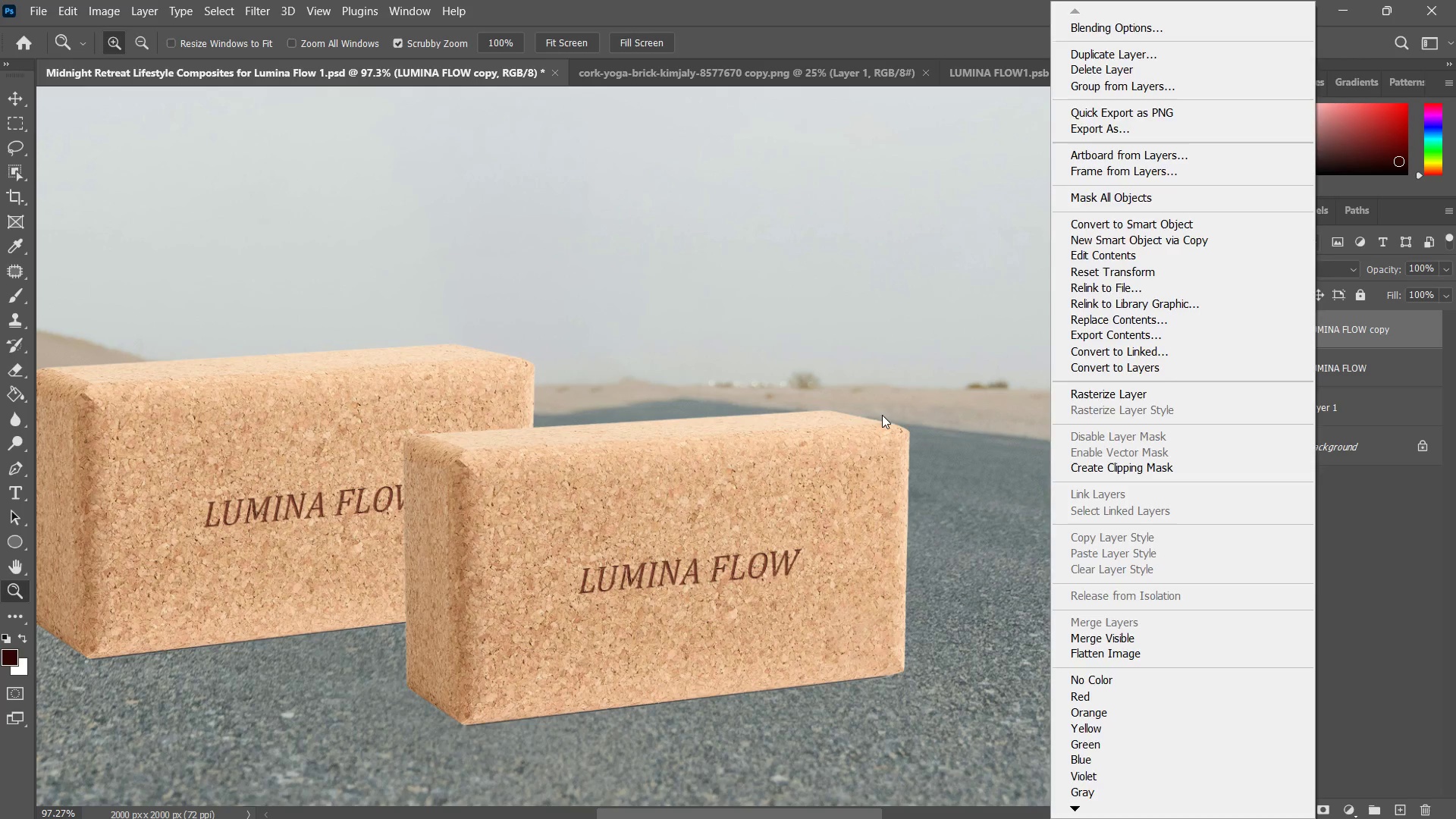 
left_click([882, 415])
 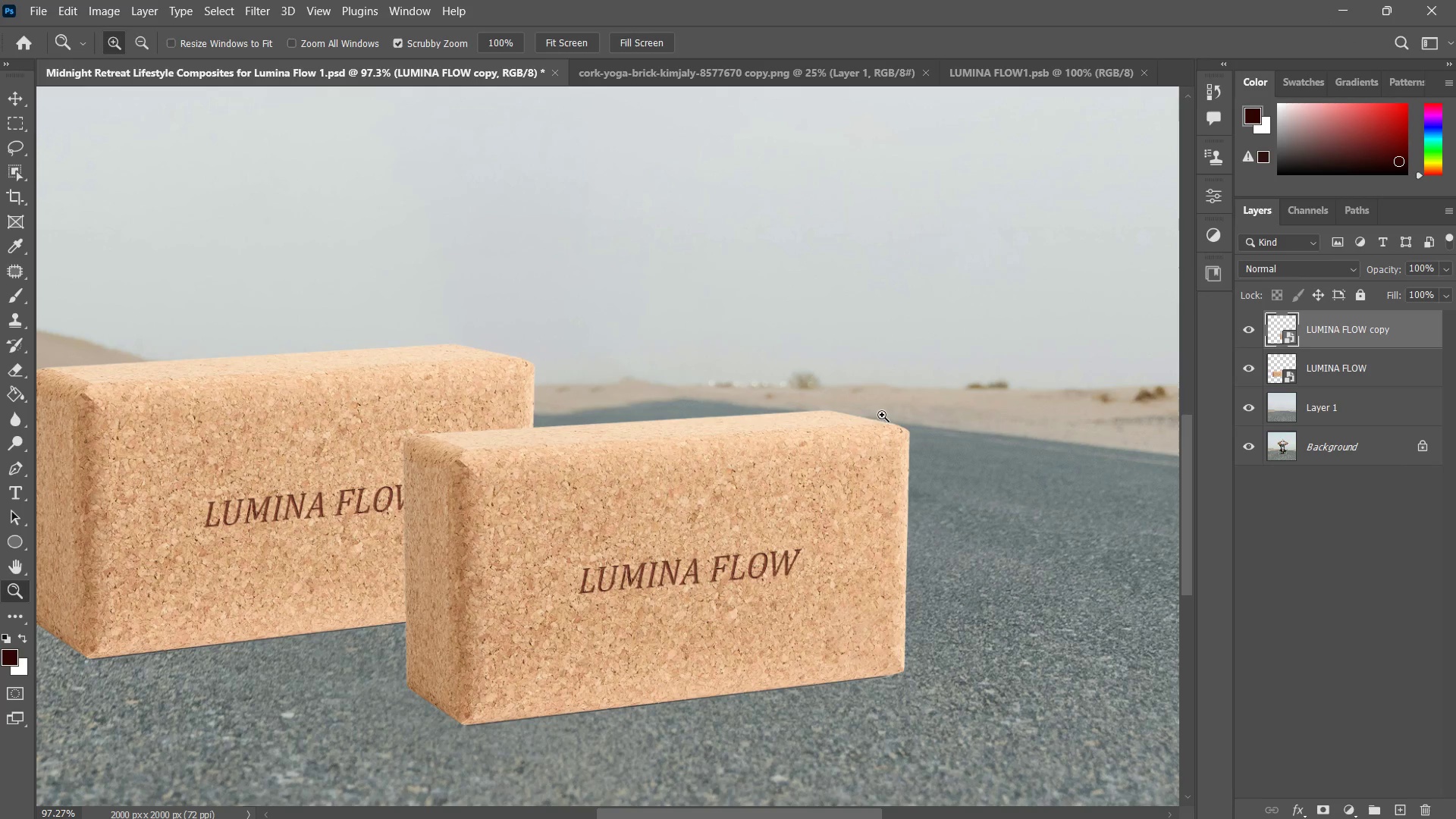 
key(Control+ControlLeft)
 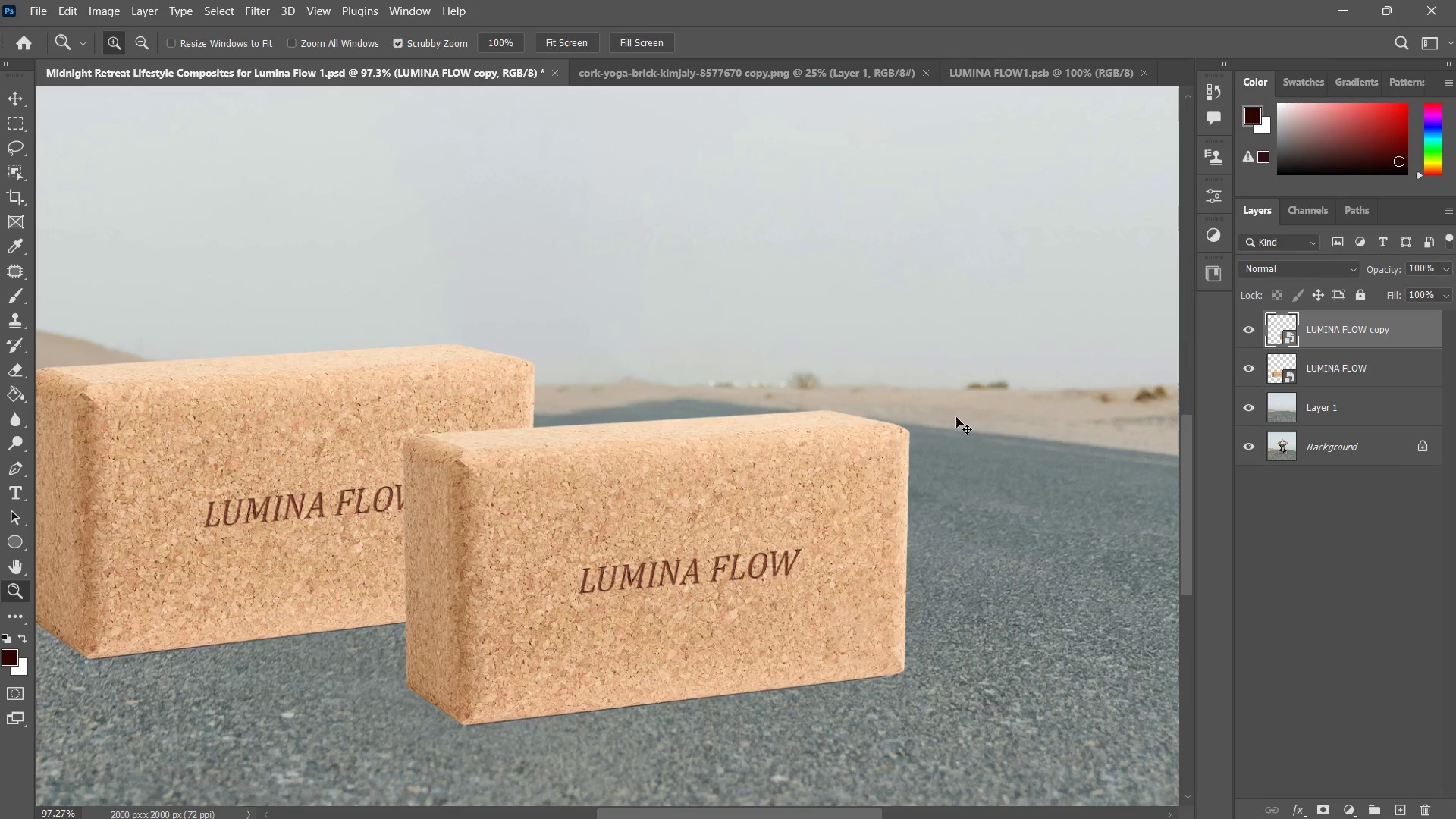 
key(Control+Z)
 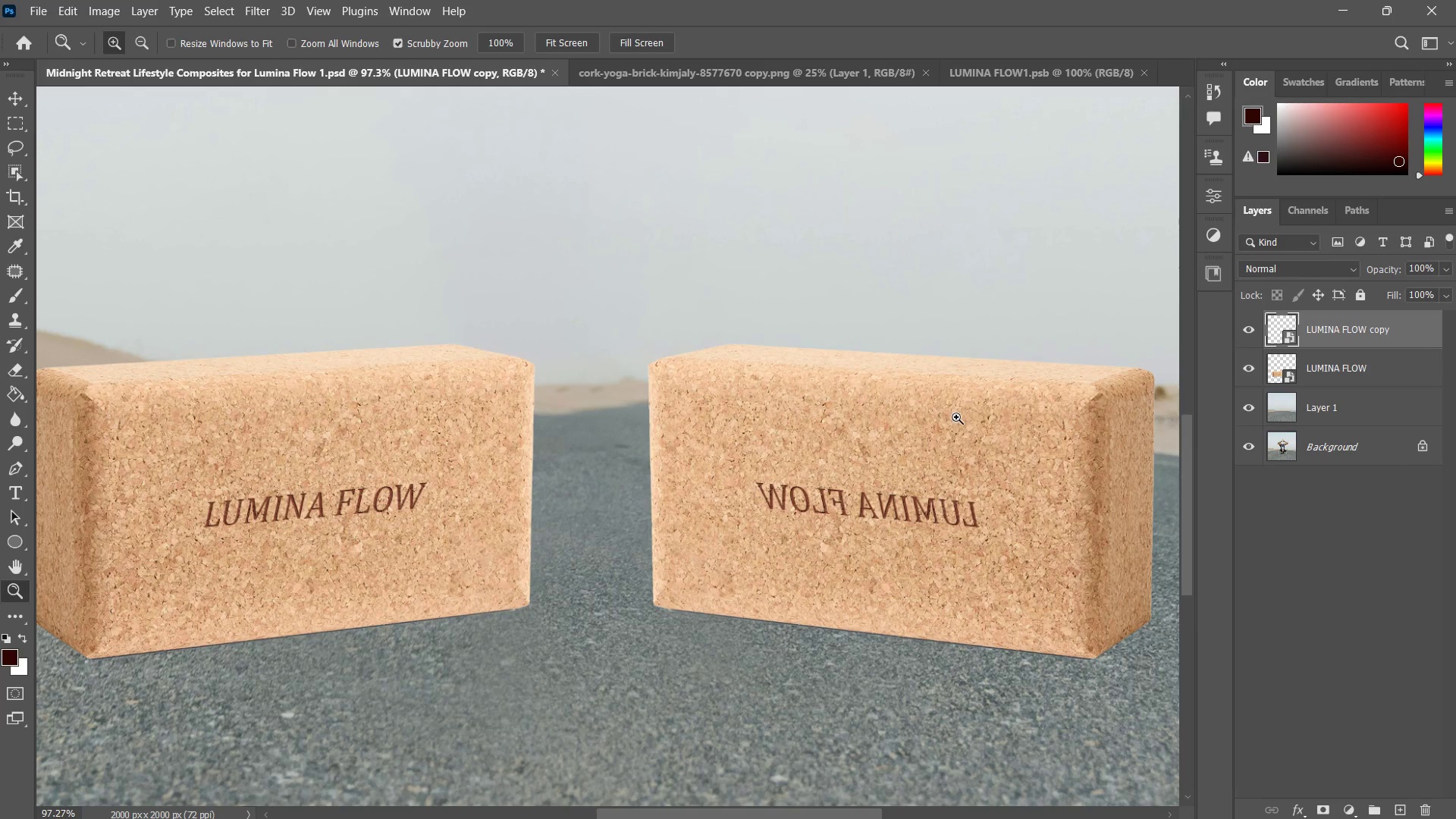 
left_click_drag(start_coordinate=[946, 421], to_coordinate=[917, 439])
 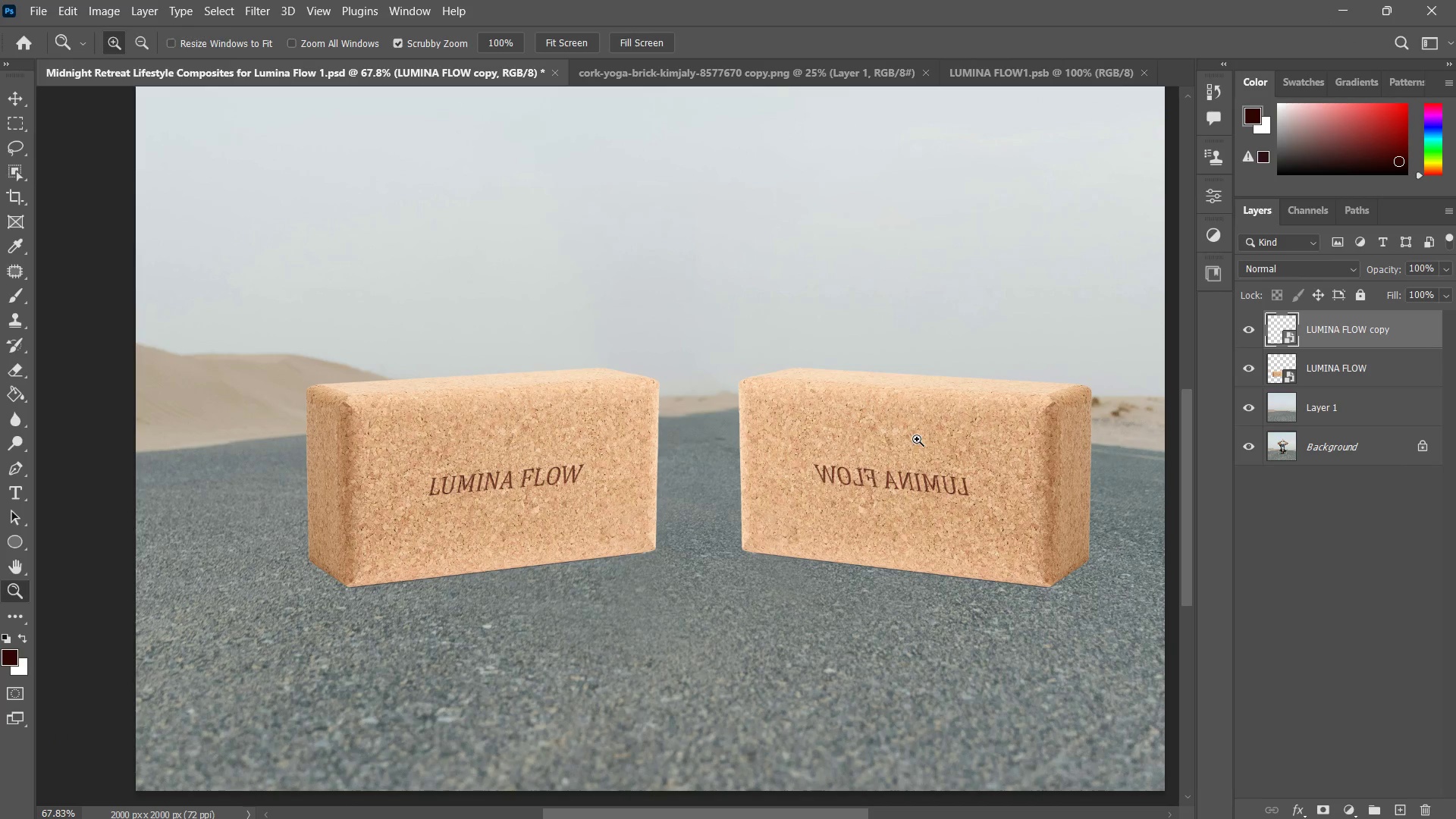 
key(V)
 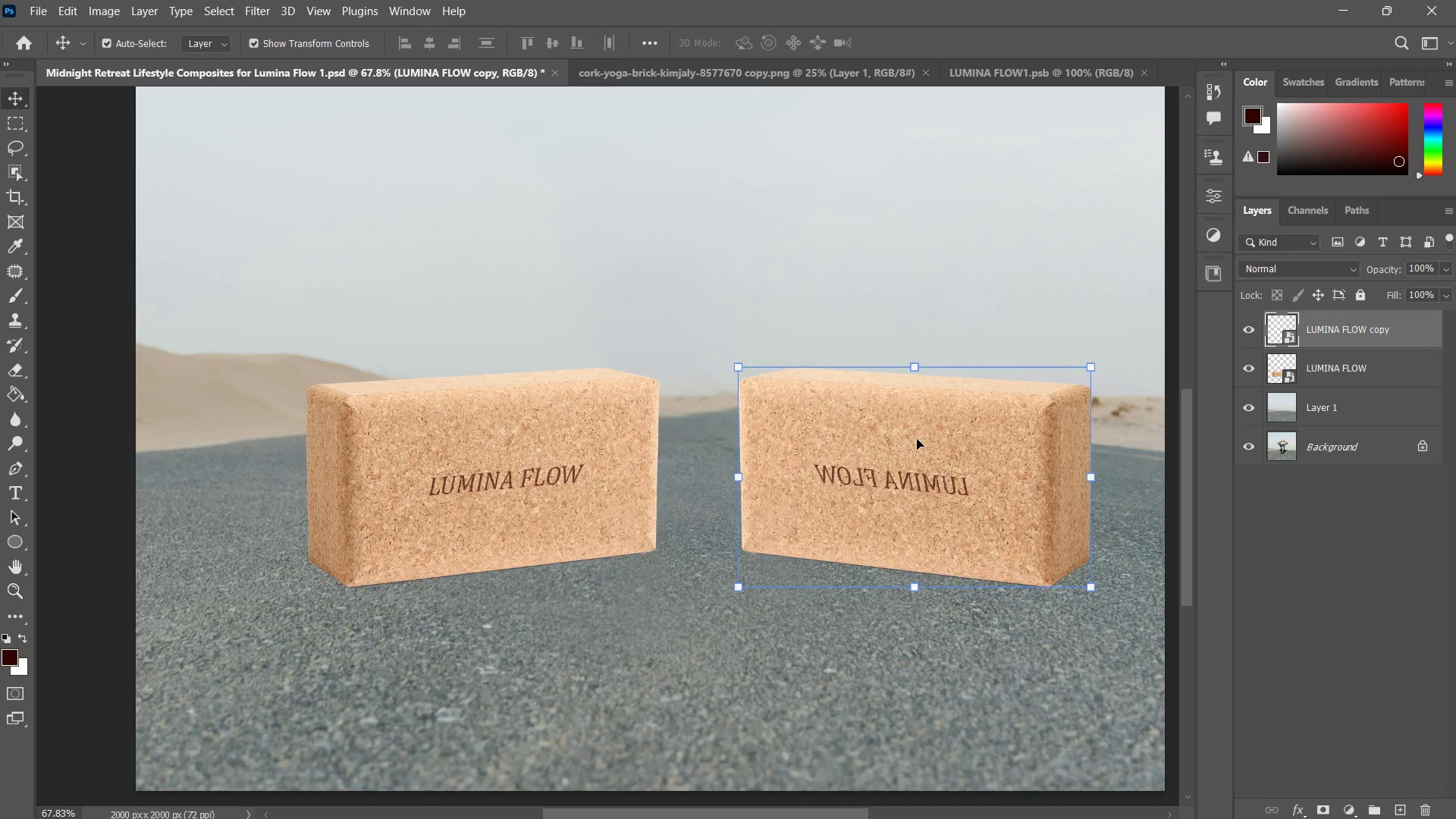 
left_click([917, 439])
 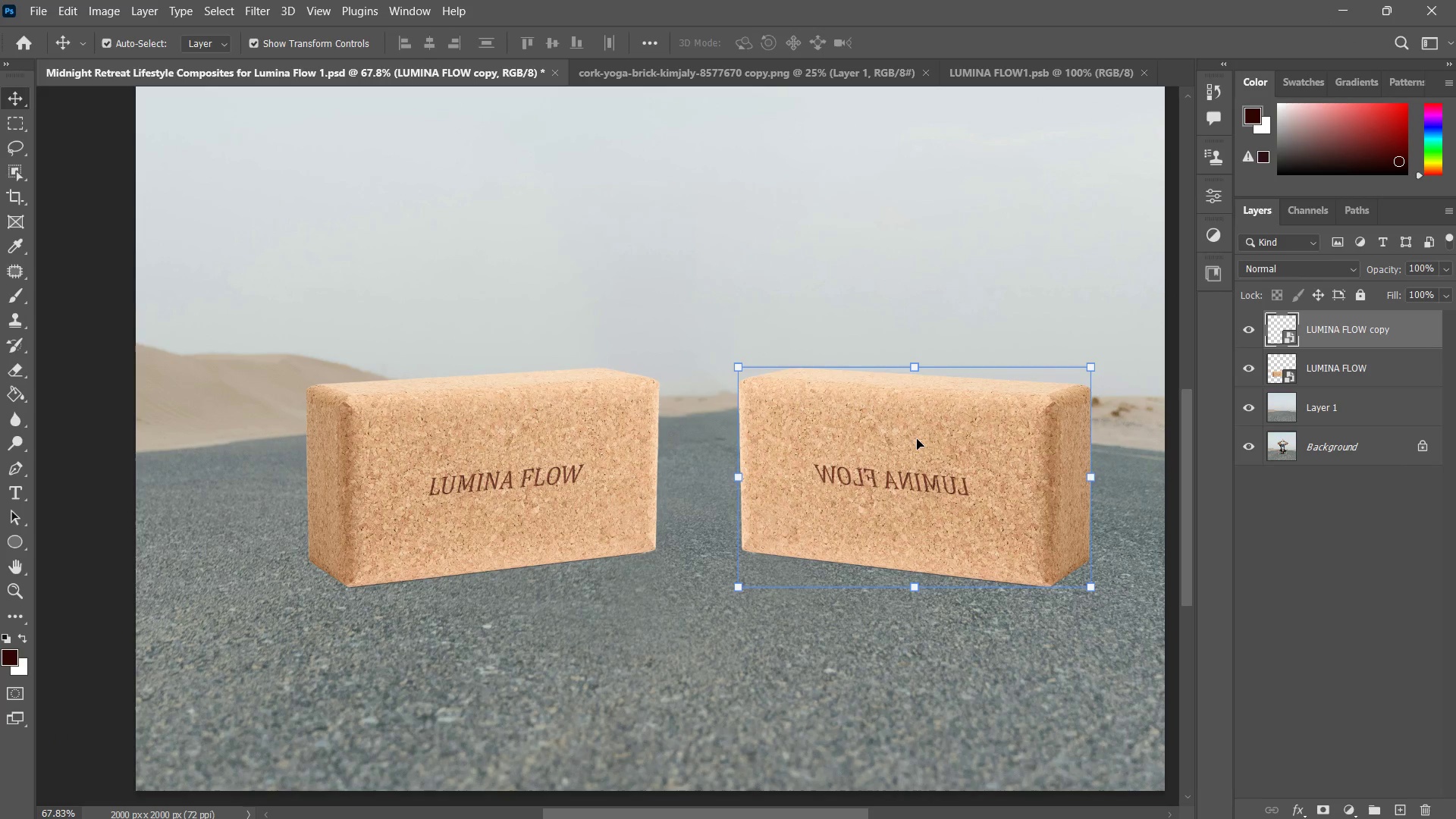 
key(Control+Z)
 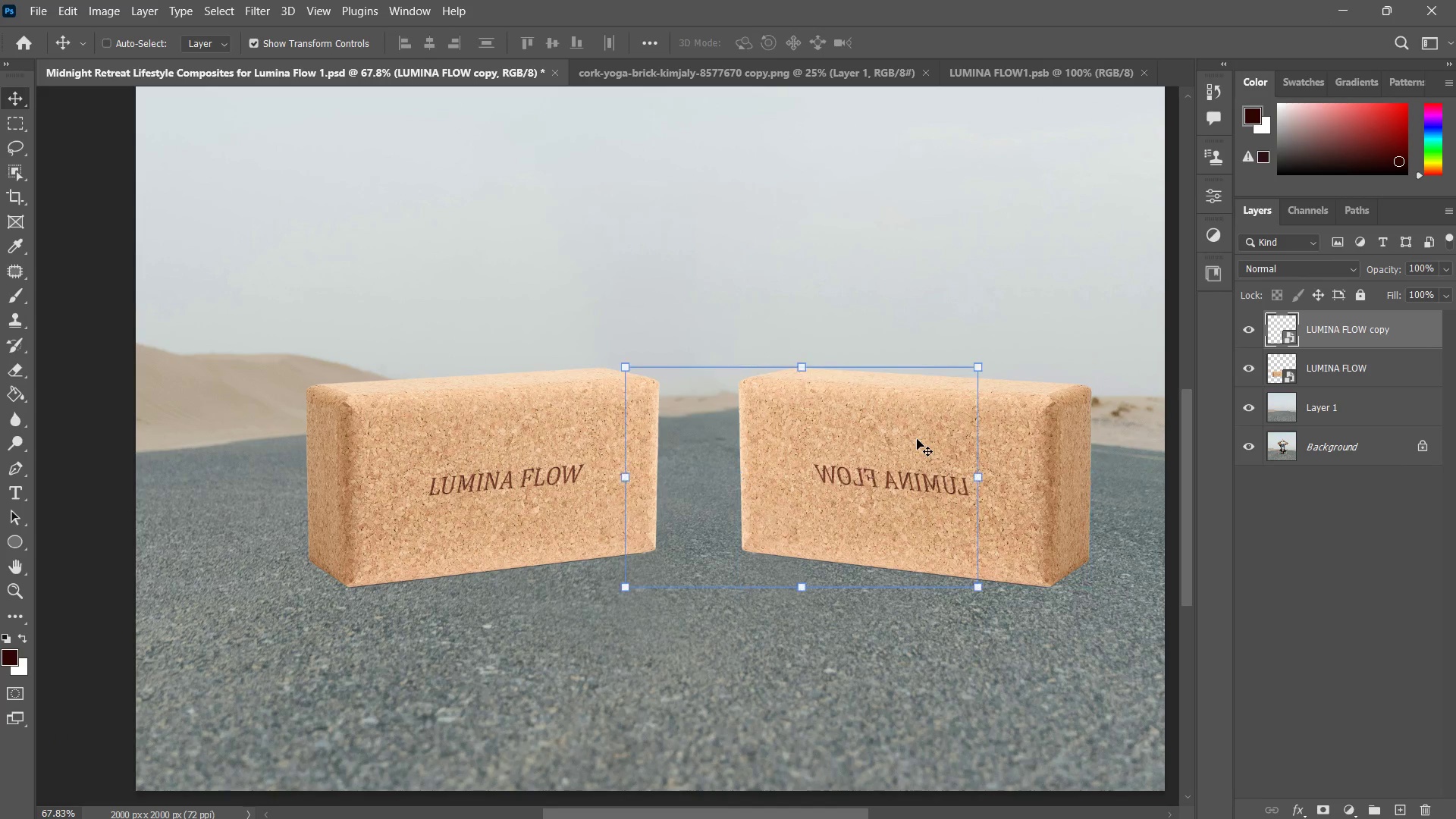 
key(Control+Z)
 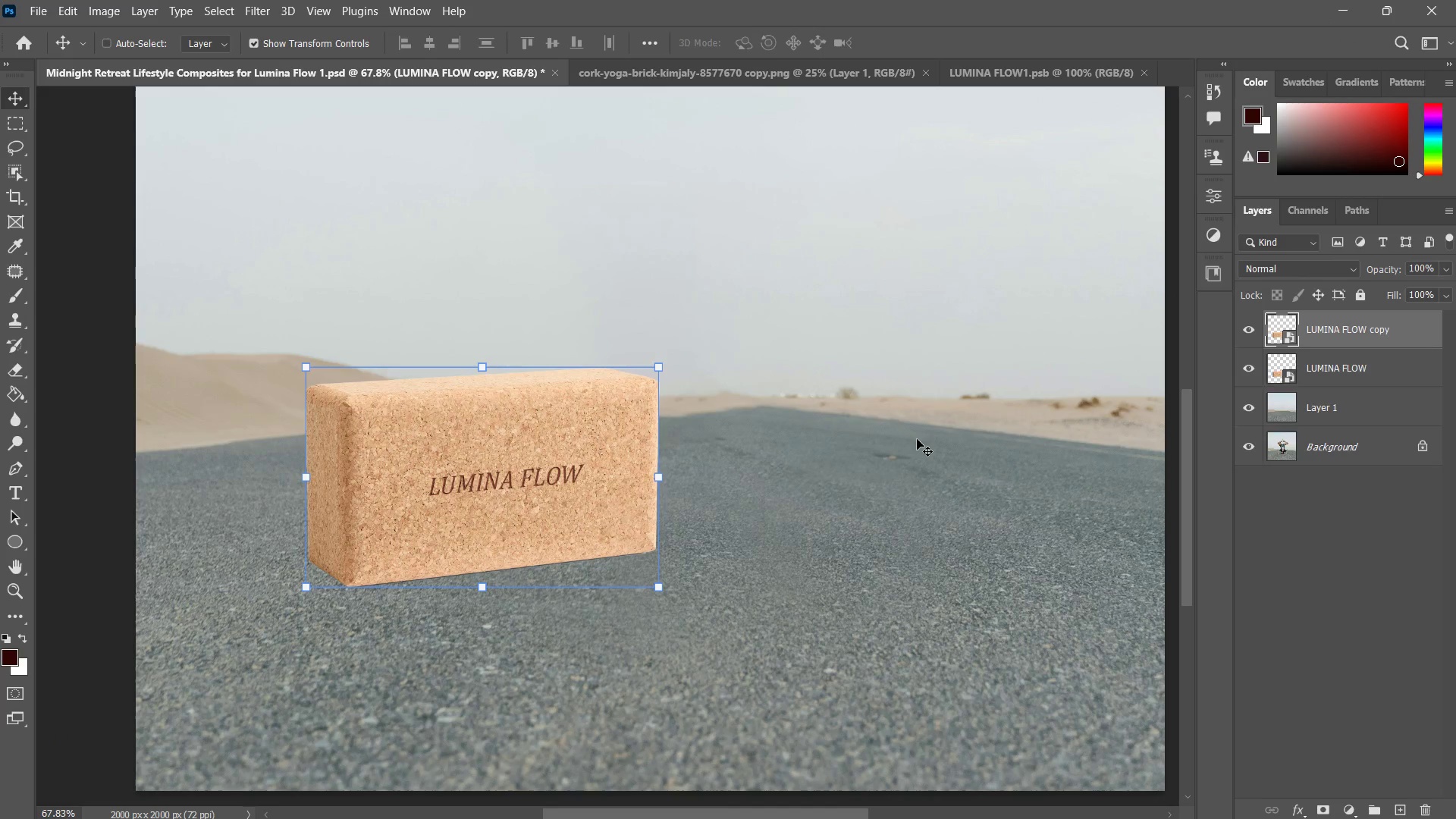 
key(Control+Z)
 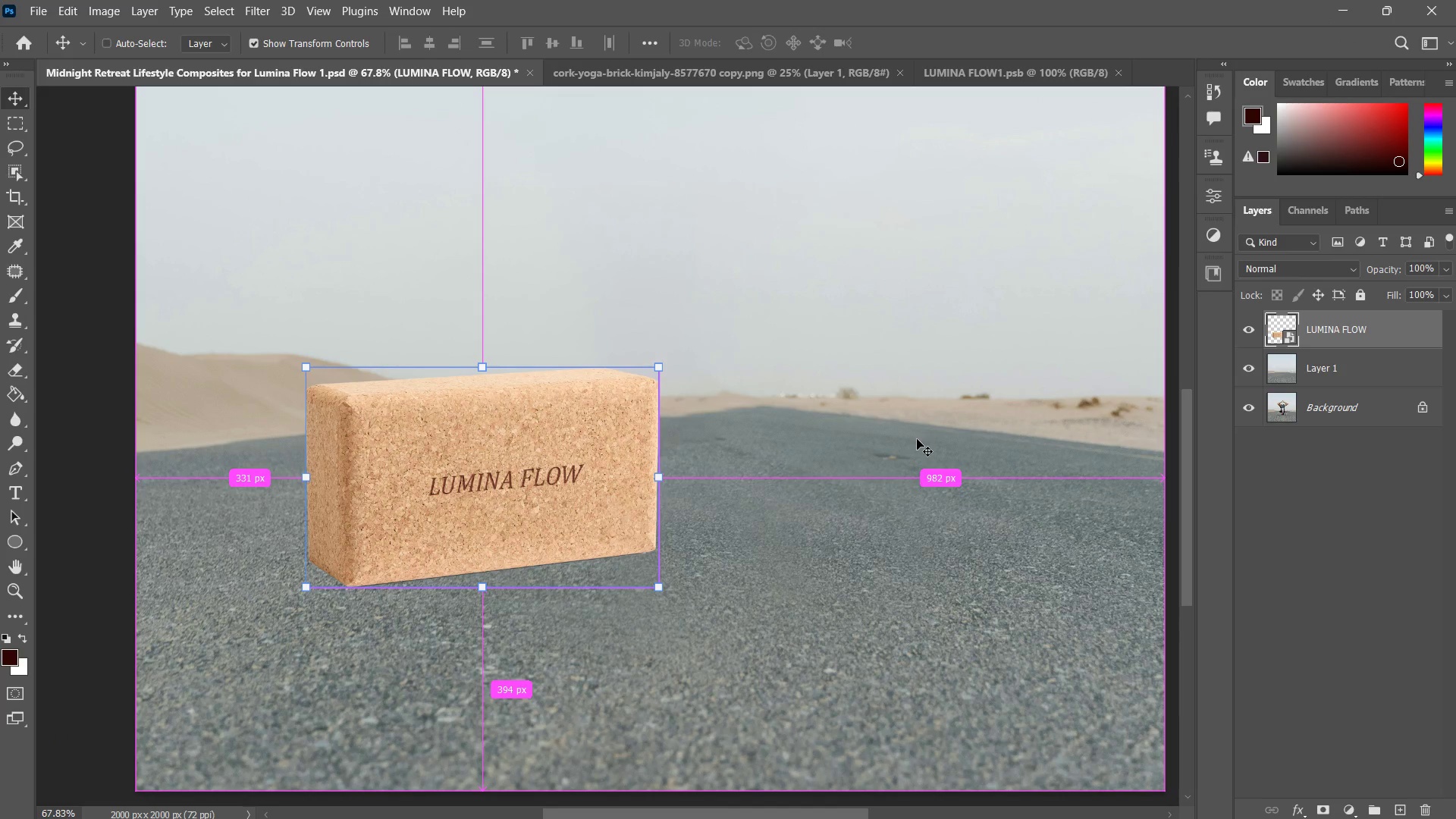 
key(Control+Z)
 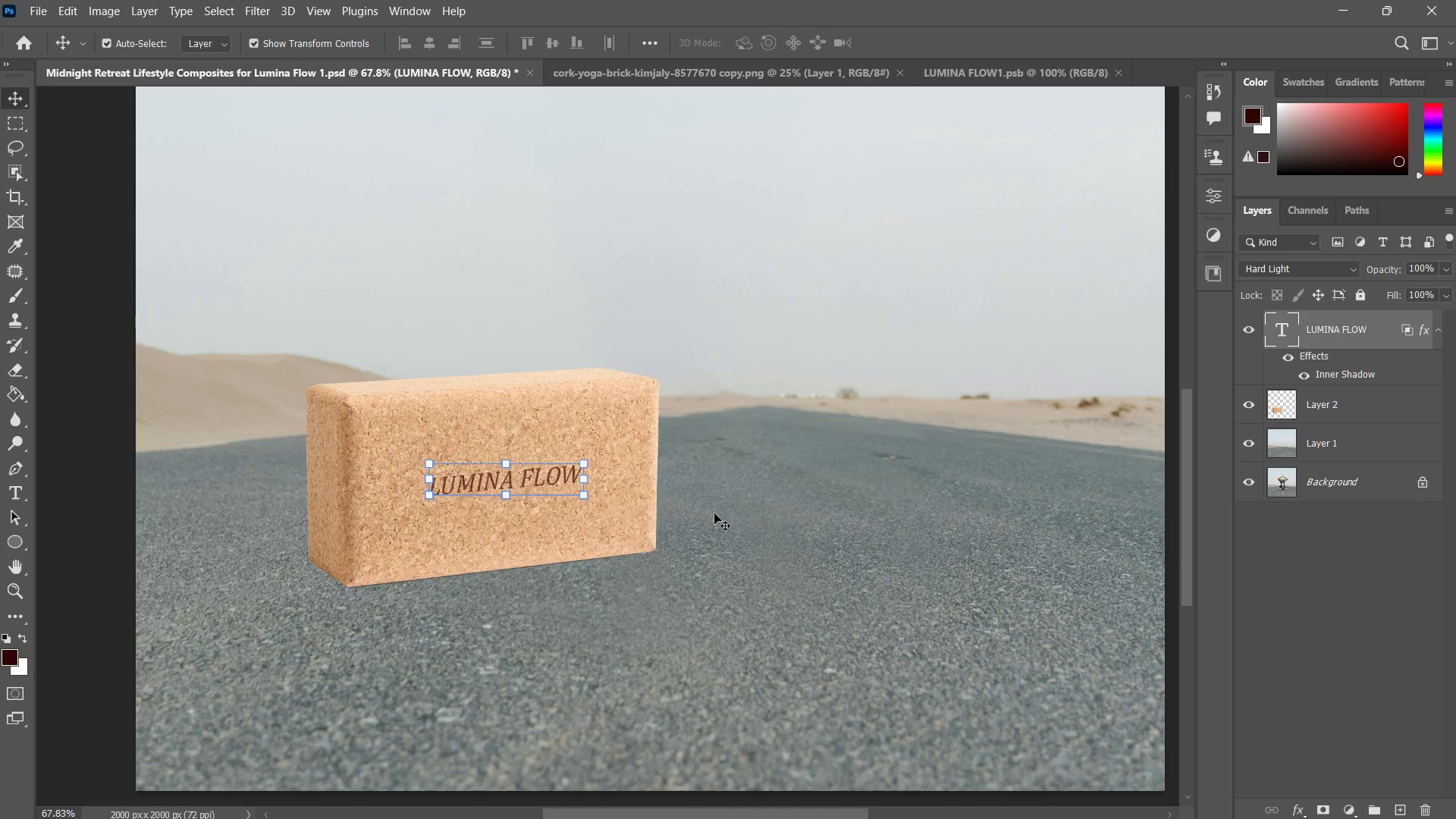 
left_click([752, 585])
 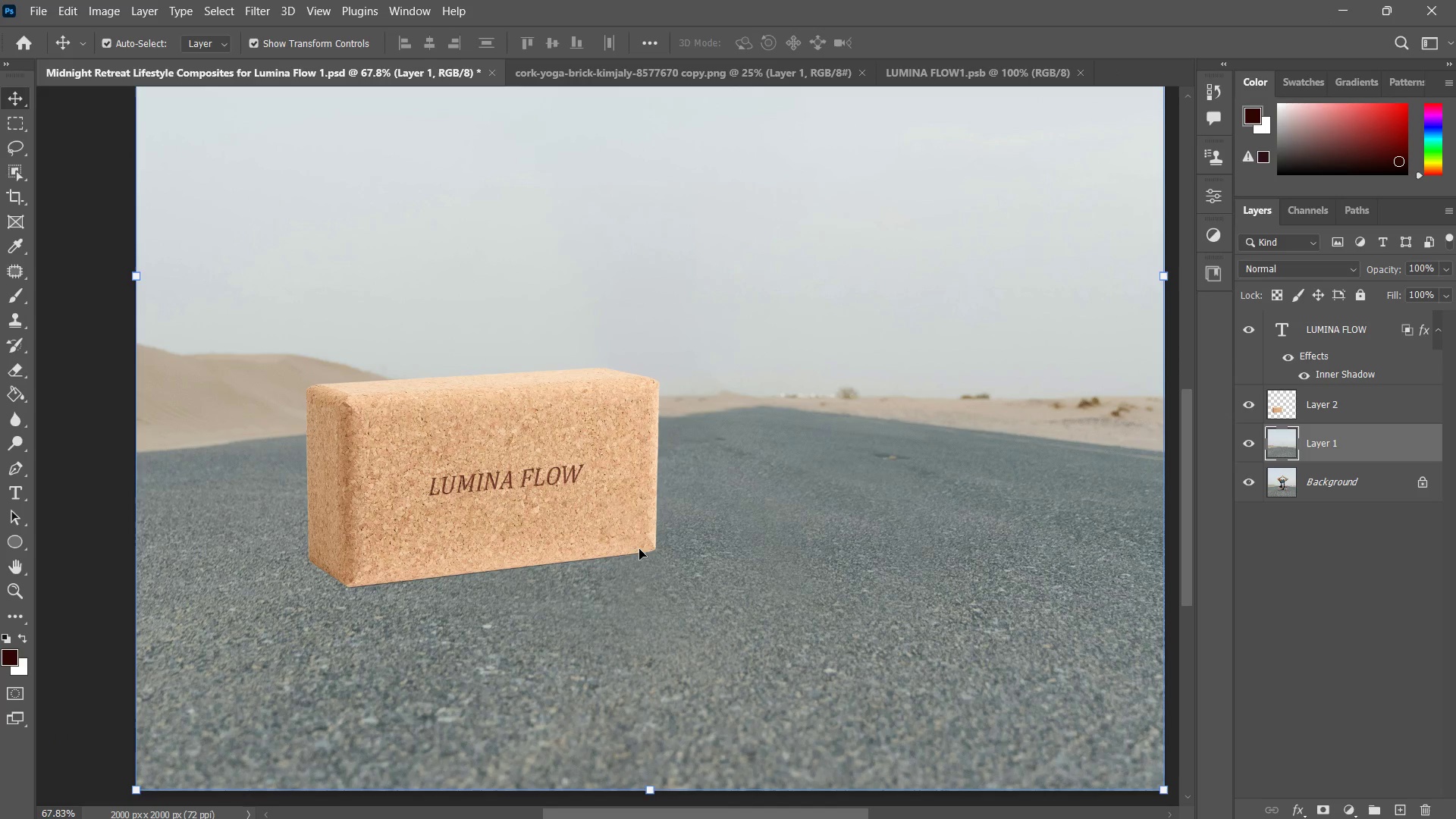 
left_click([629, 540])
 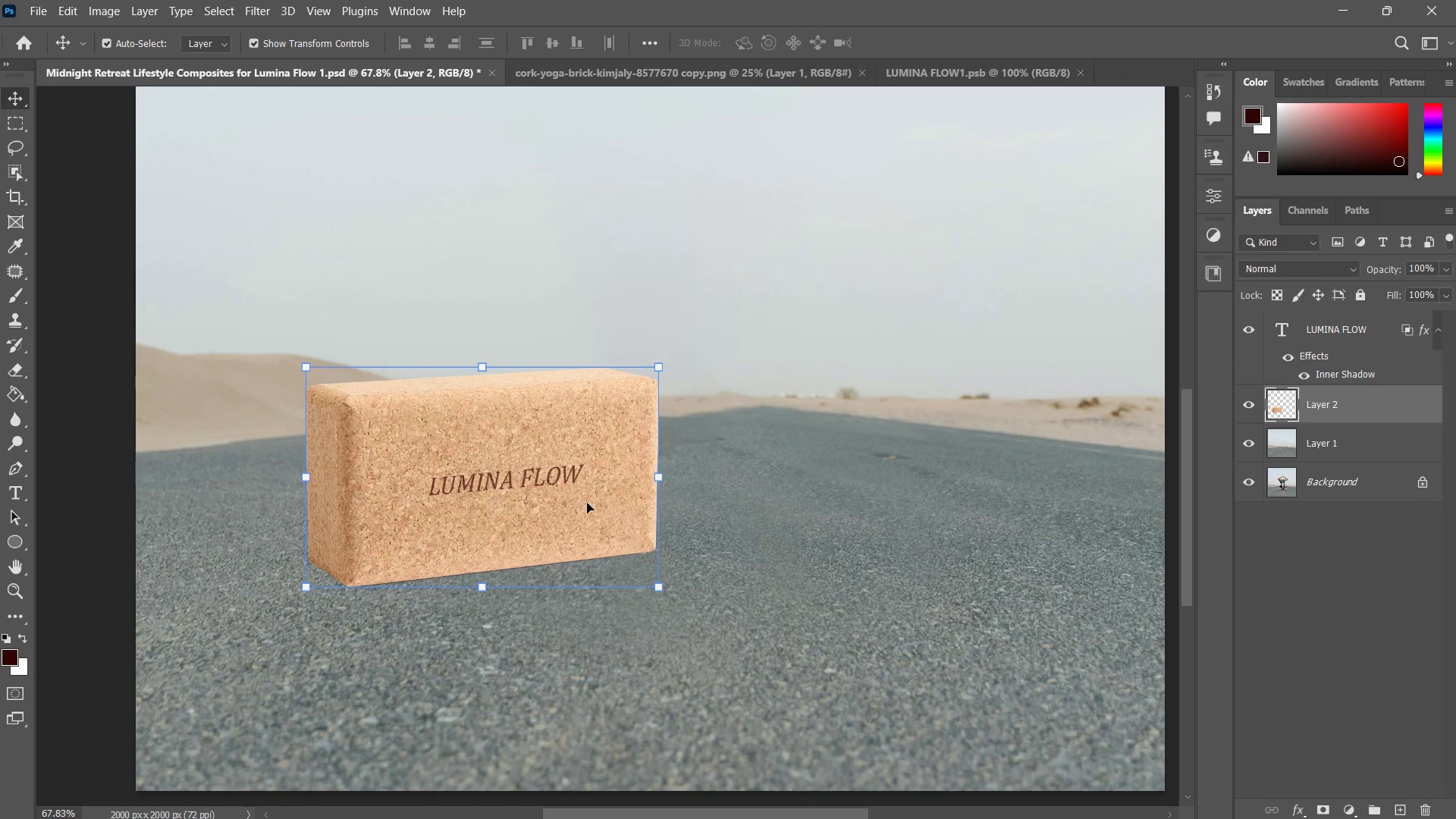 
hold_key(key=ShiftLeft, duration=0.73)
left_click([559, 480])
 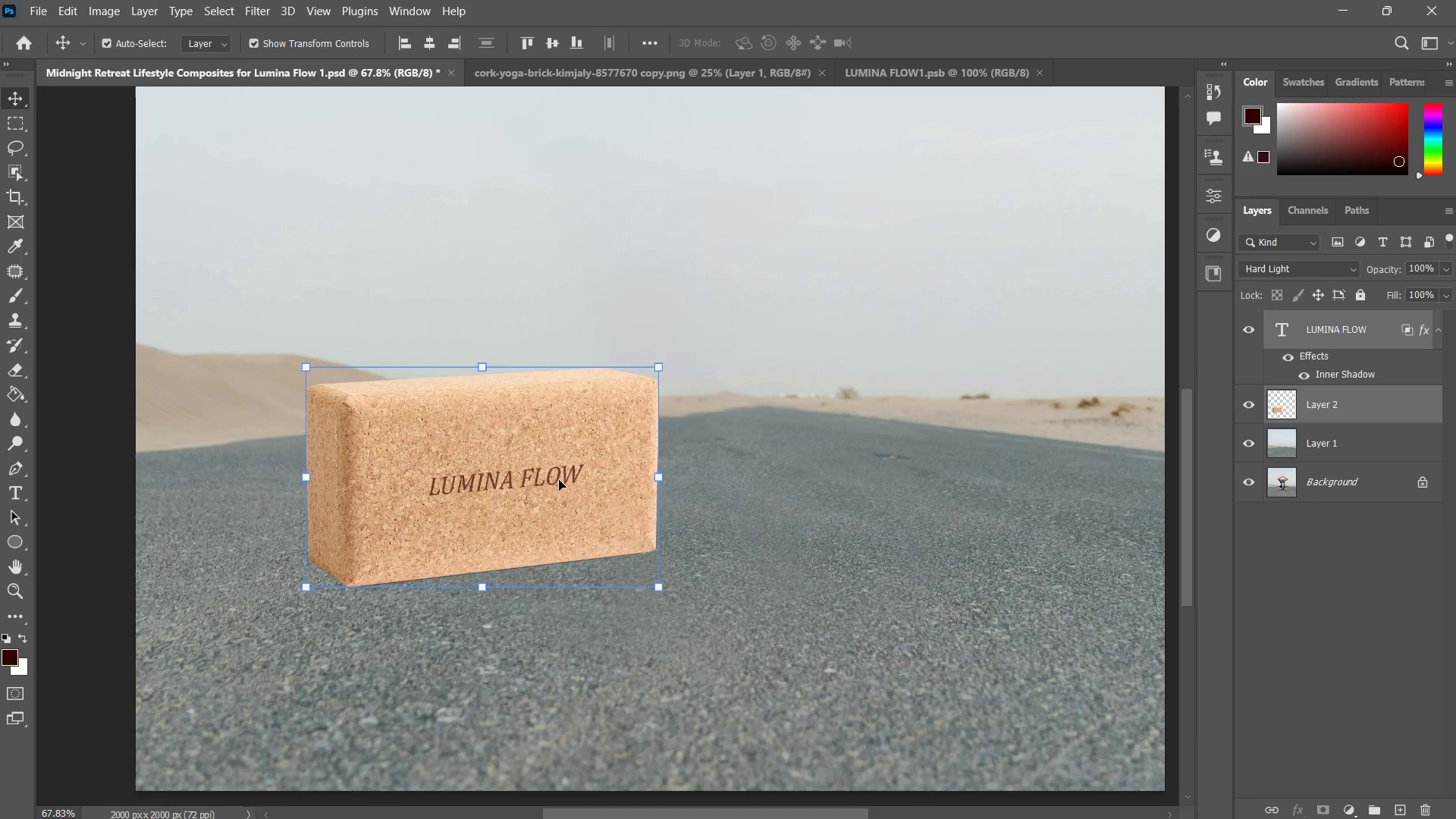 
key(Control+J)
 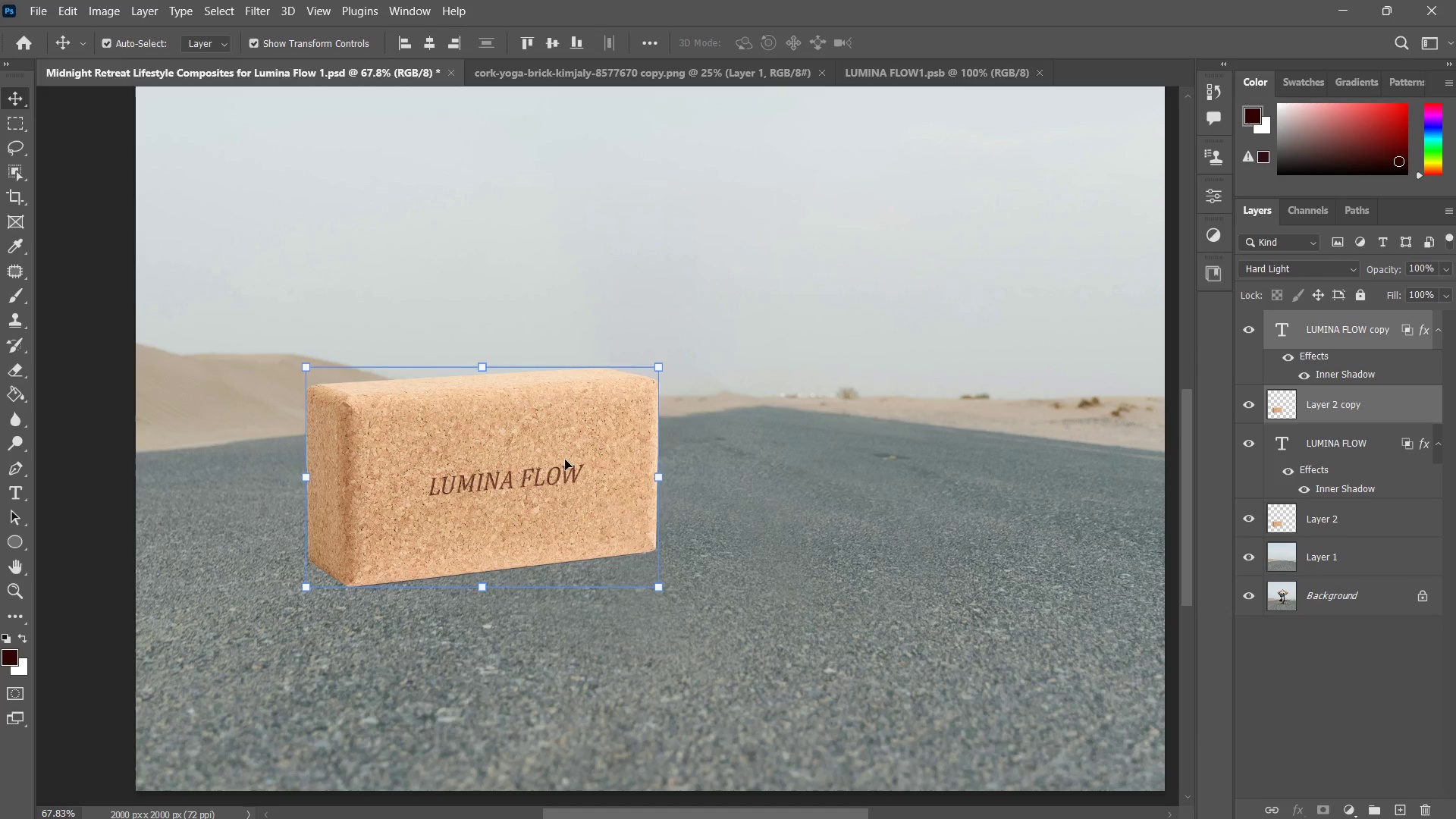 
left_click_drag(start_coordinate=[565, 460], to_coordinate=[959, 511])
 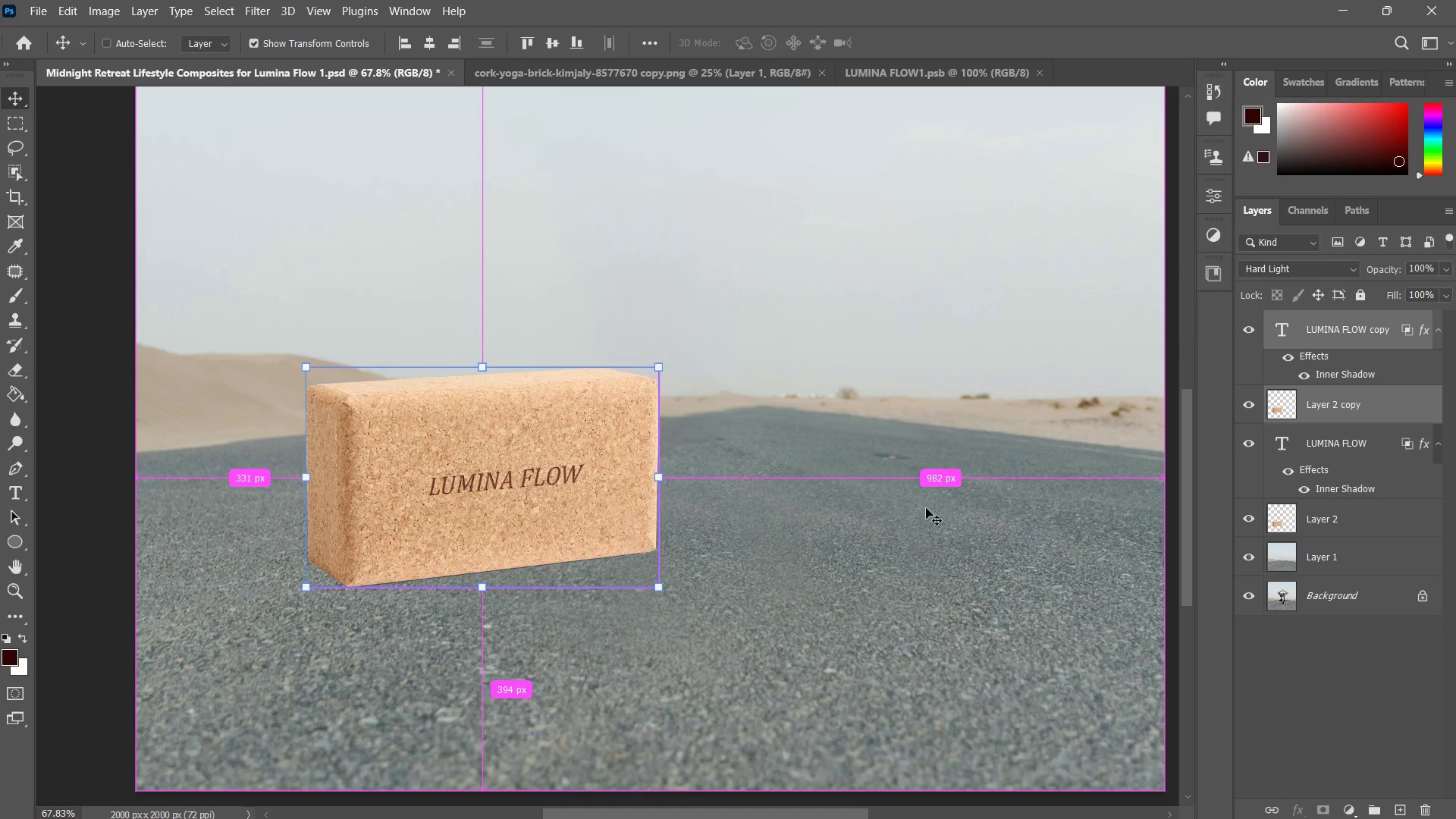 
hold_key(key=ShiftLeft, duration=0.5)
 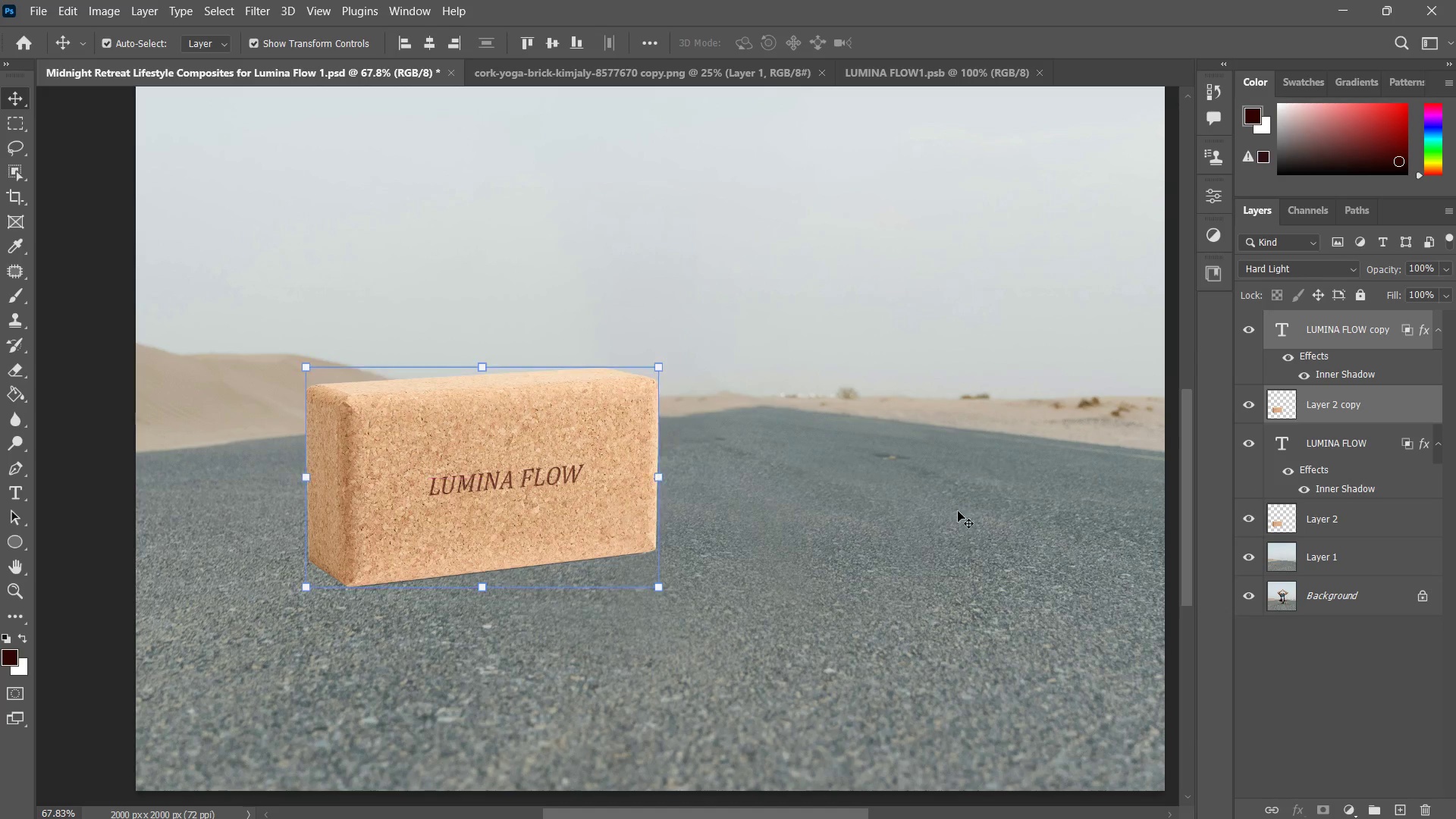 
hold_key(key=ControlLeft, duration=0.33)
 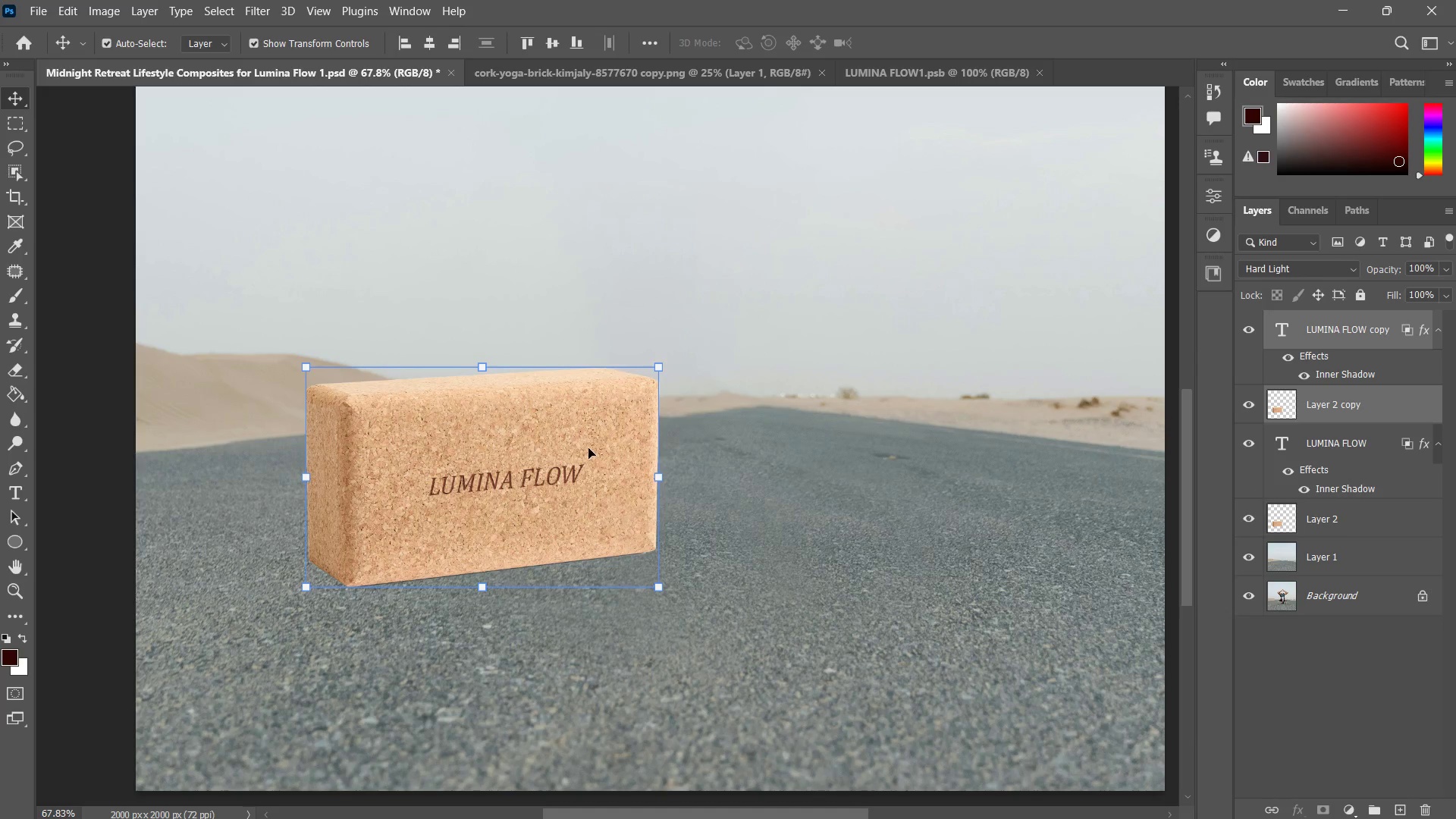 
left_click_drag(start_coordinate=[570, 432], to_coordinate=[962, 419])
 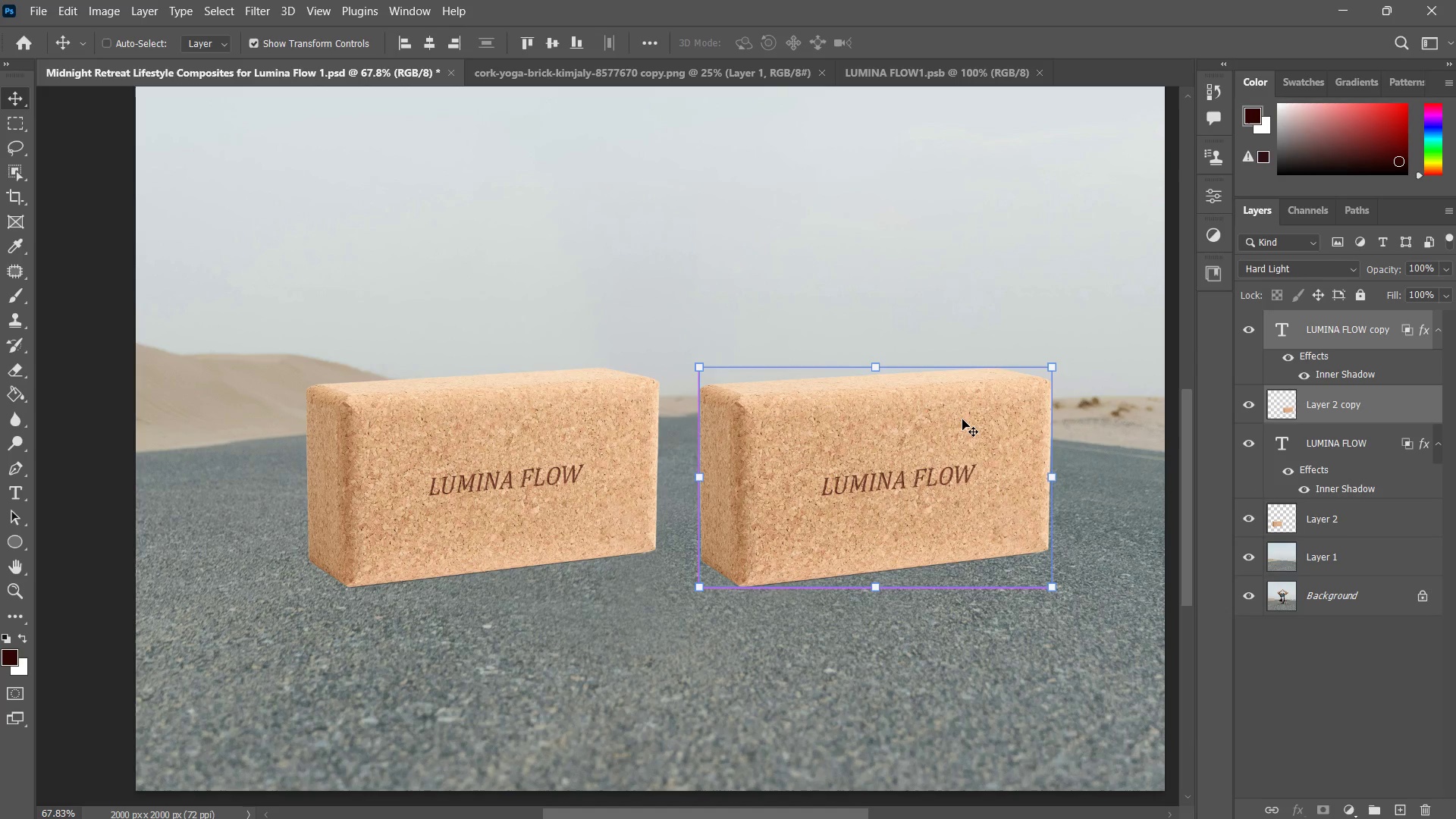 
hold_key(key=ShiftLeft, duration=0.47)
 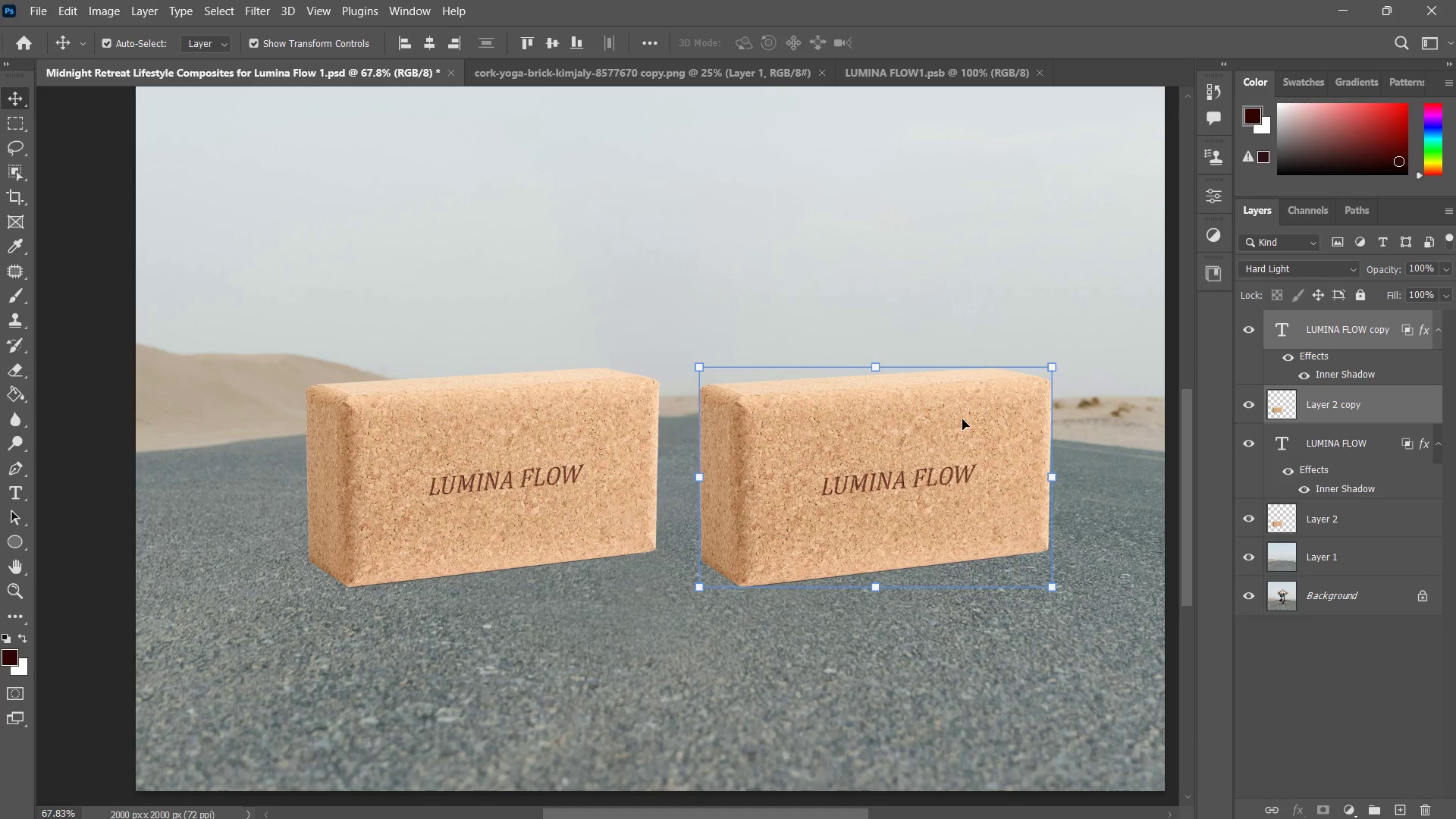 
key(Control+T)
 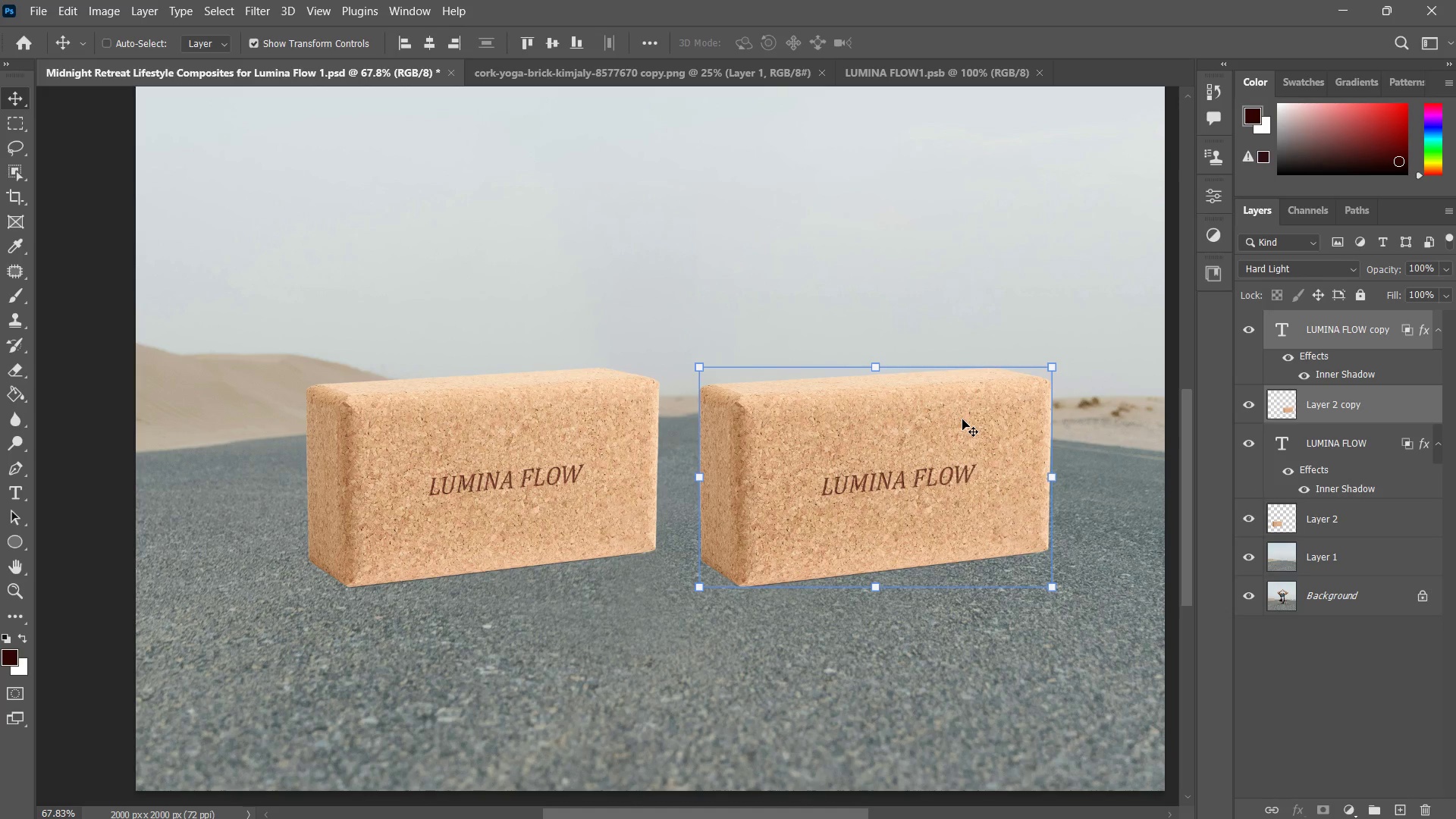 
right_click([962, 419])
 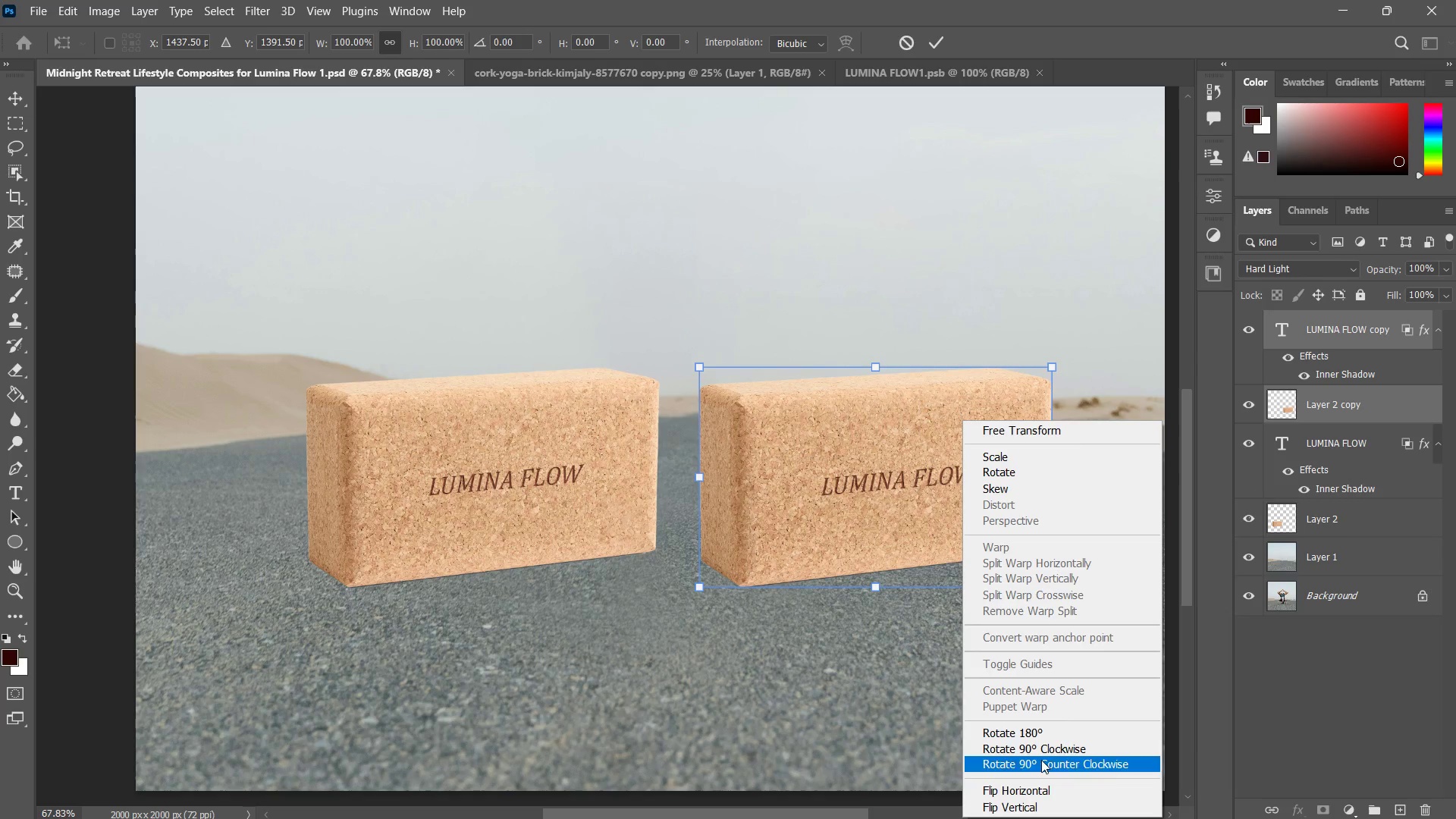 
left_click([1037, 789])
 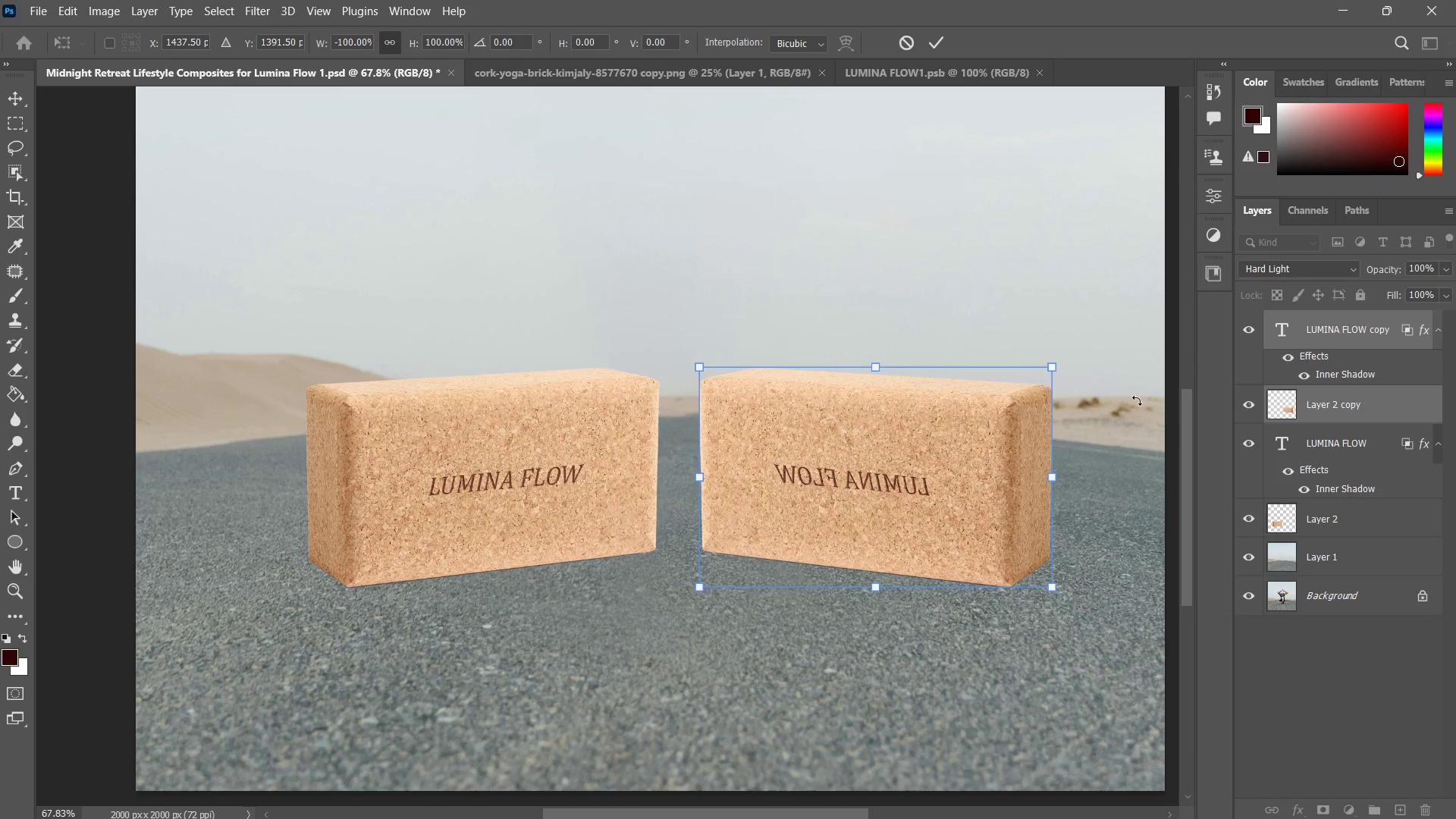 
left_click([1132, 302])
 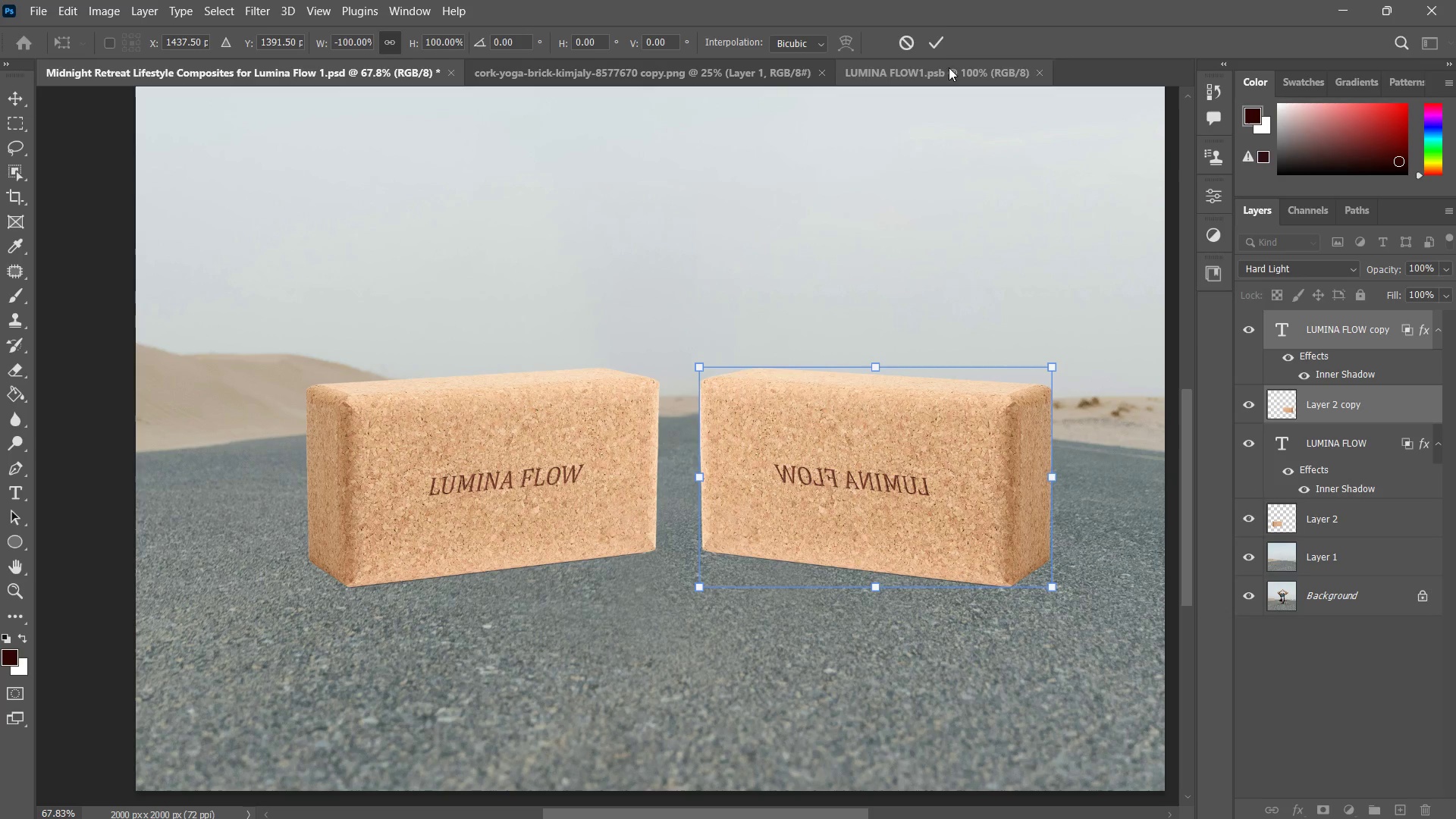 
left_click([938, 50])
 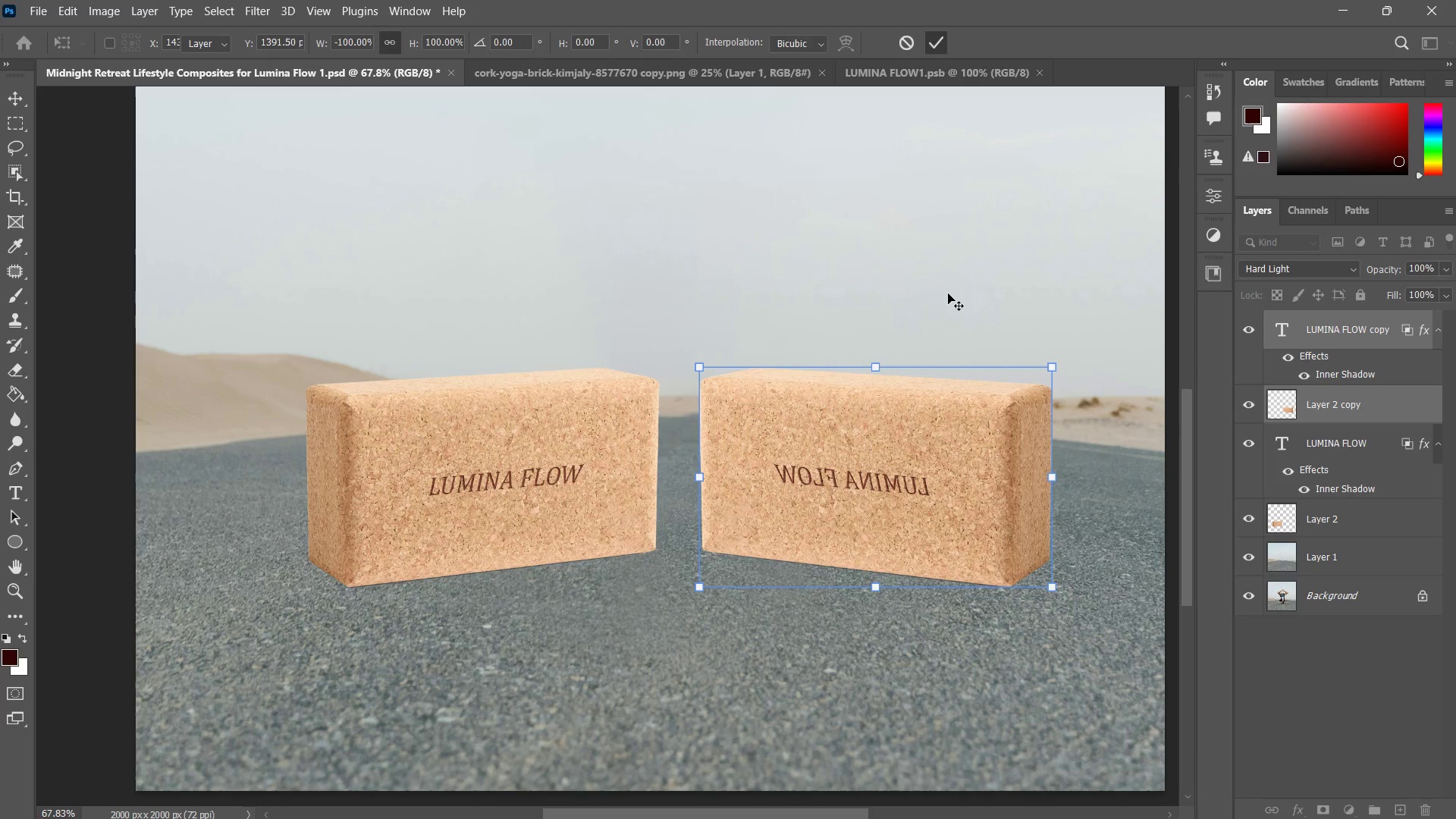 
type(AAAZZV)
 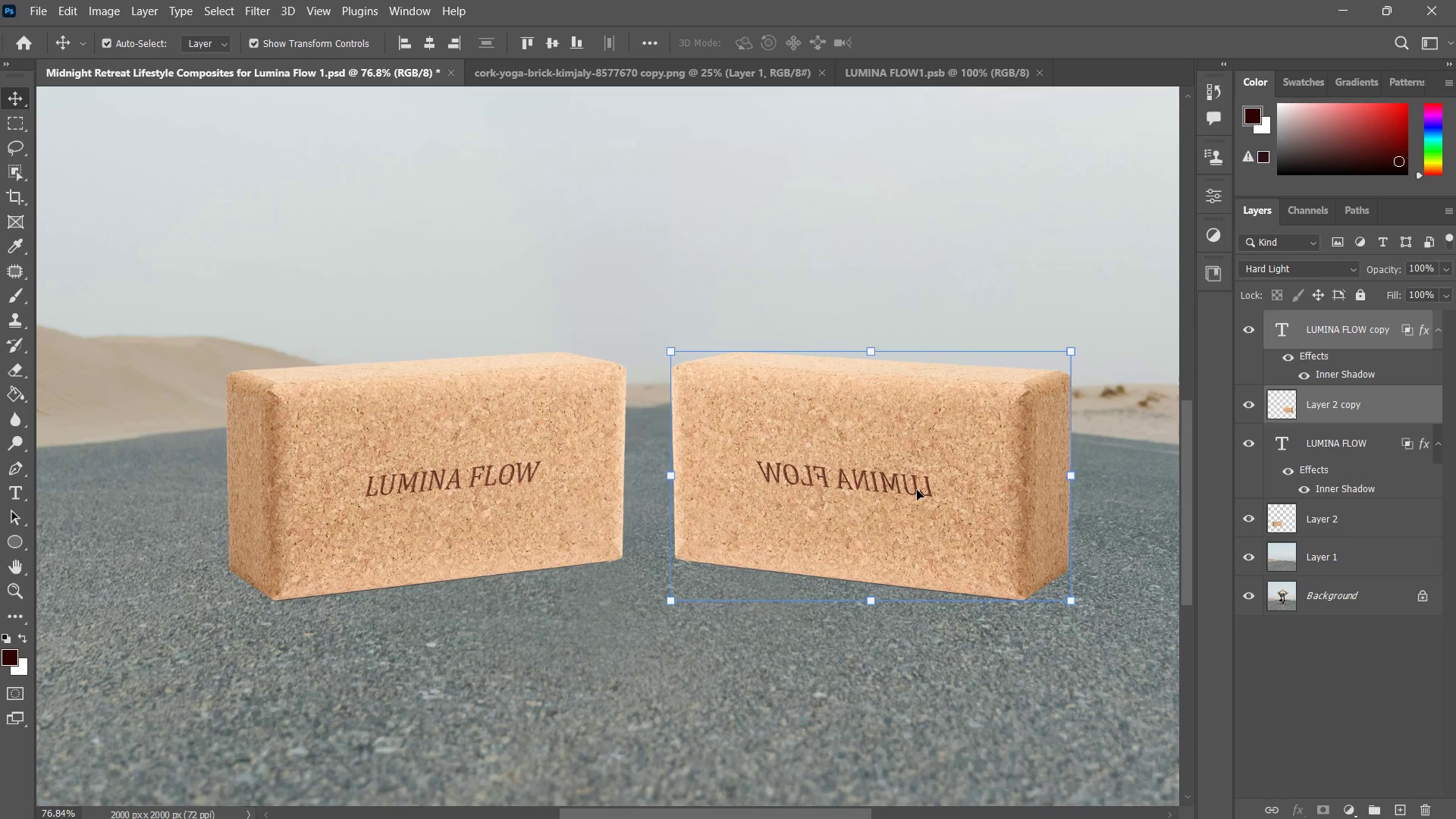 
left_click_drag(start_coordinate=[905, 484], to_coordinate=[921, 477])
 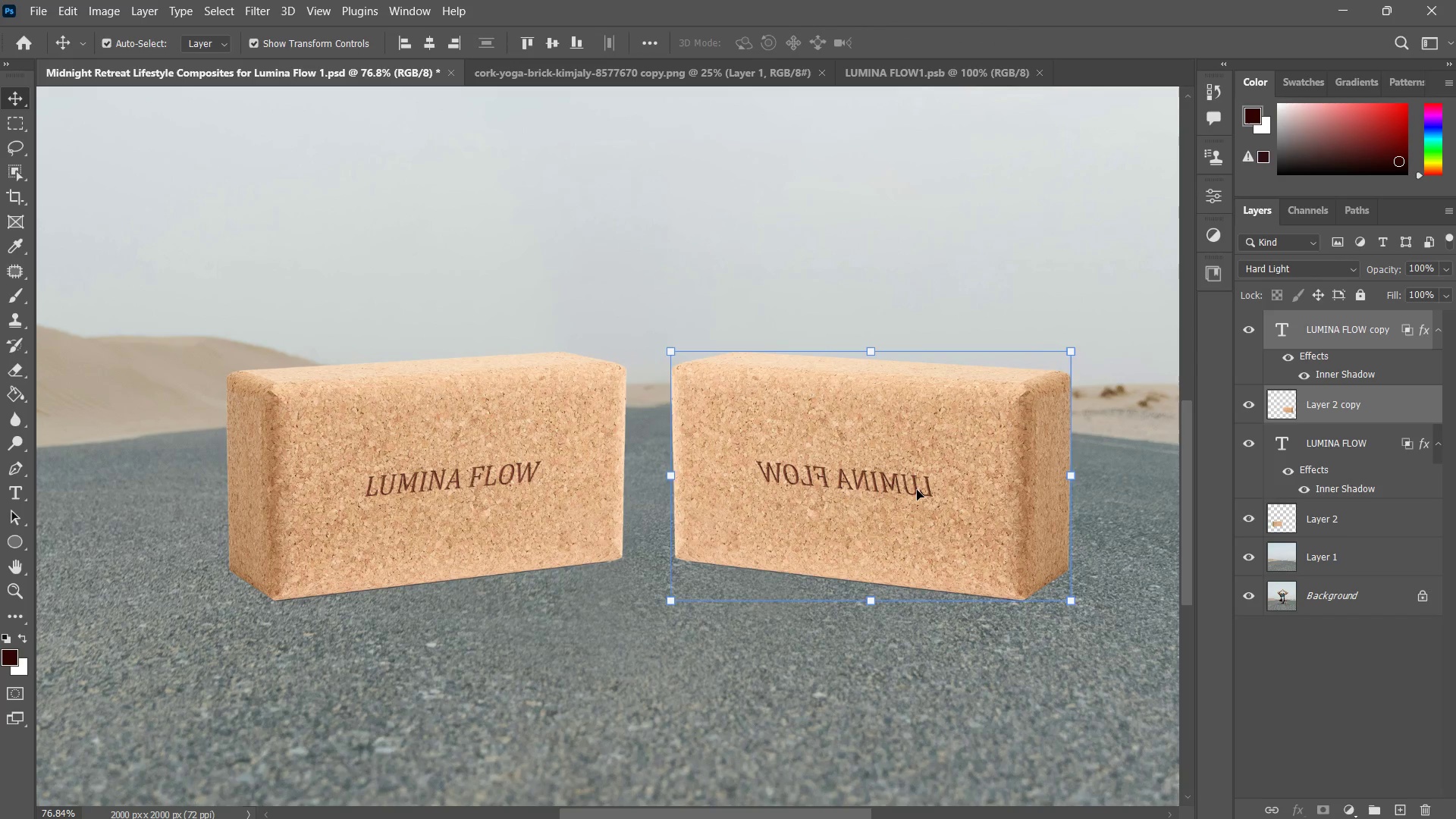 
left_click([917, 490])
 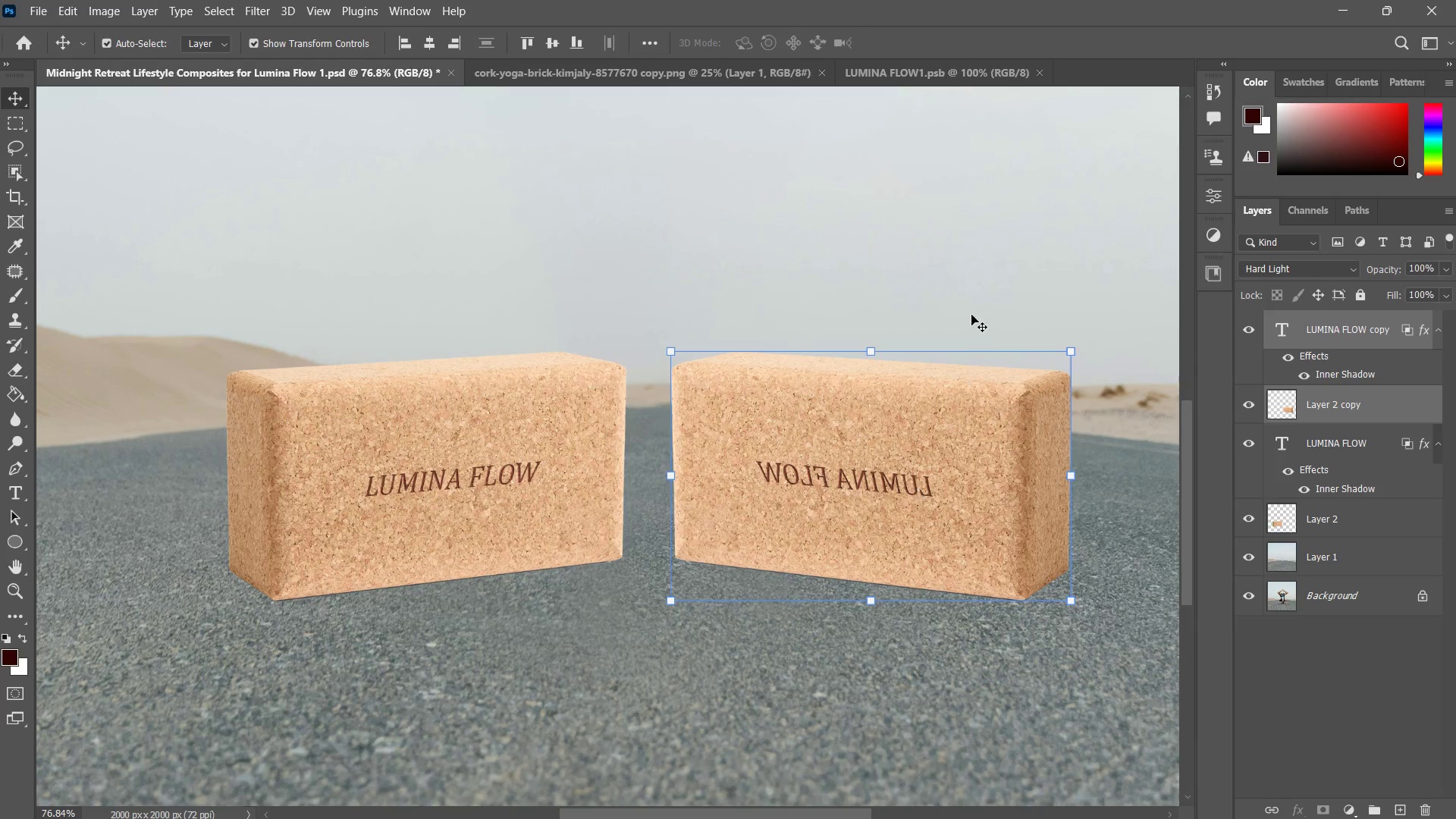 
left_click([979, 282])
 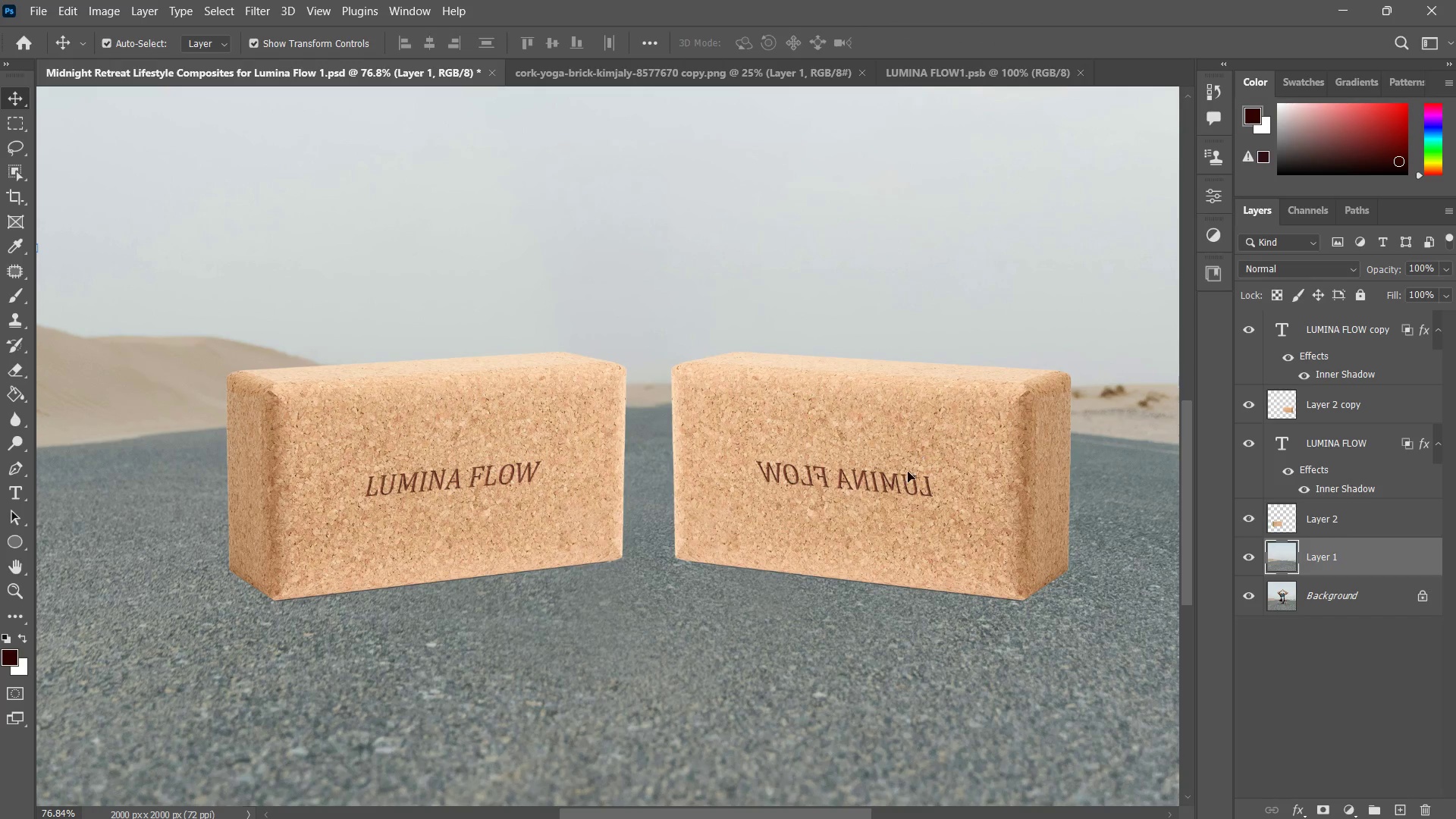 
left_click([895, 492])
 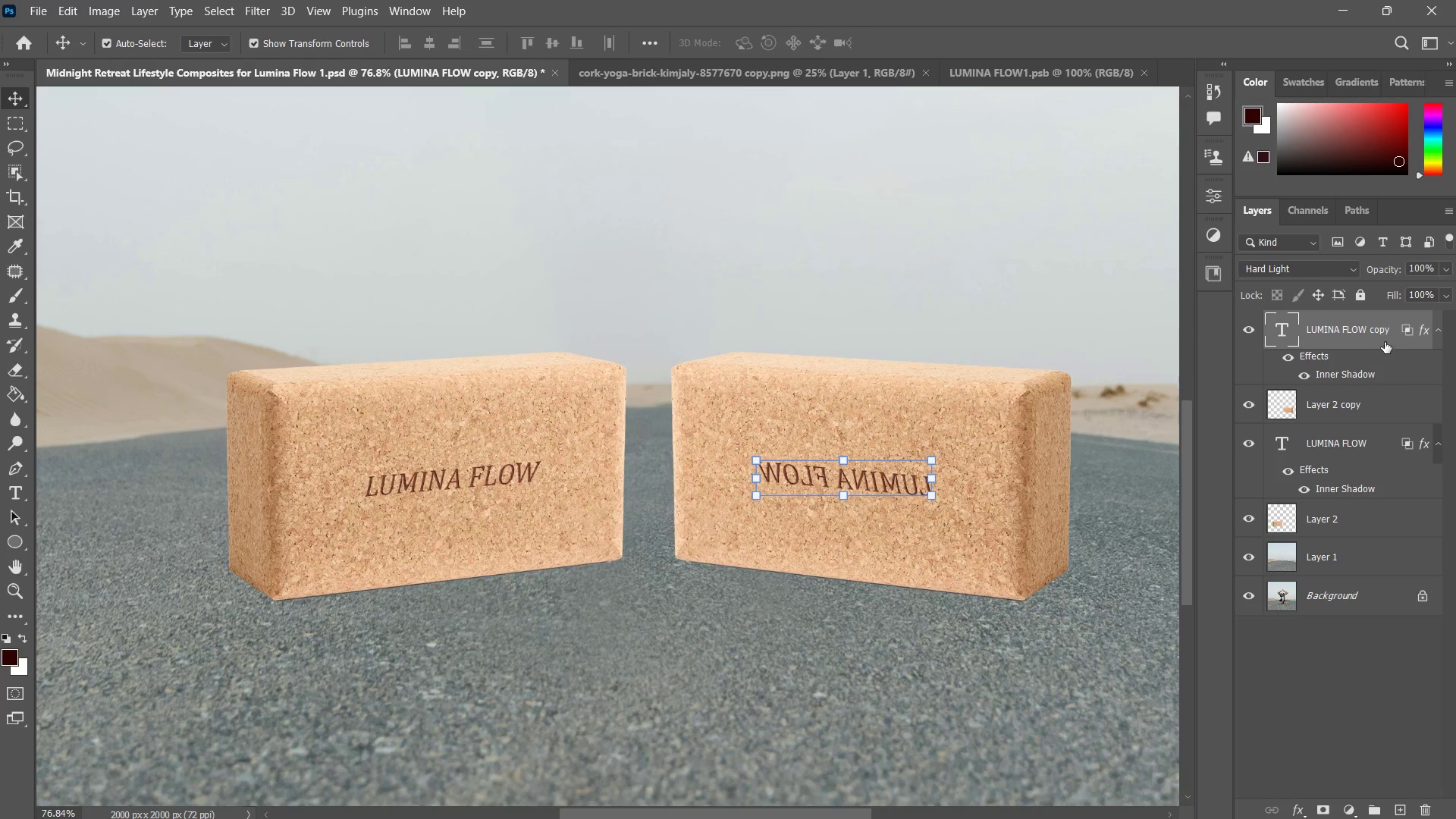 
right_click([1379, 333])
 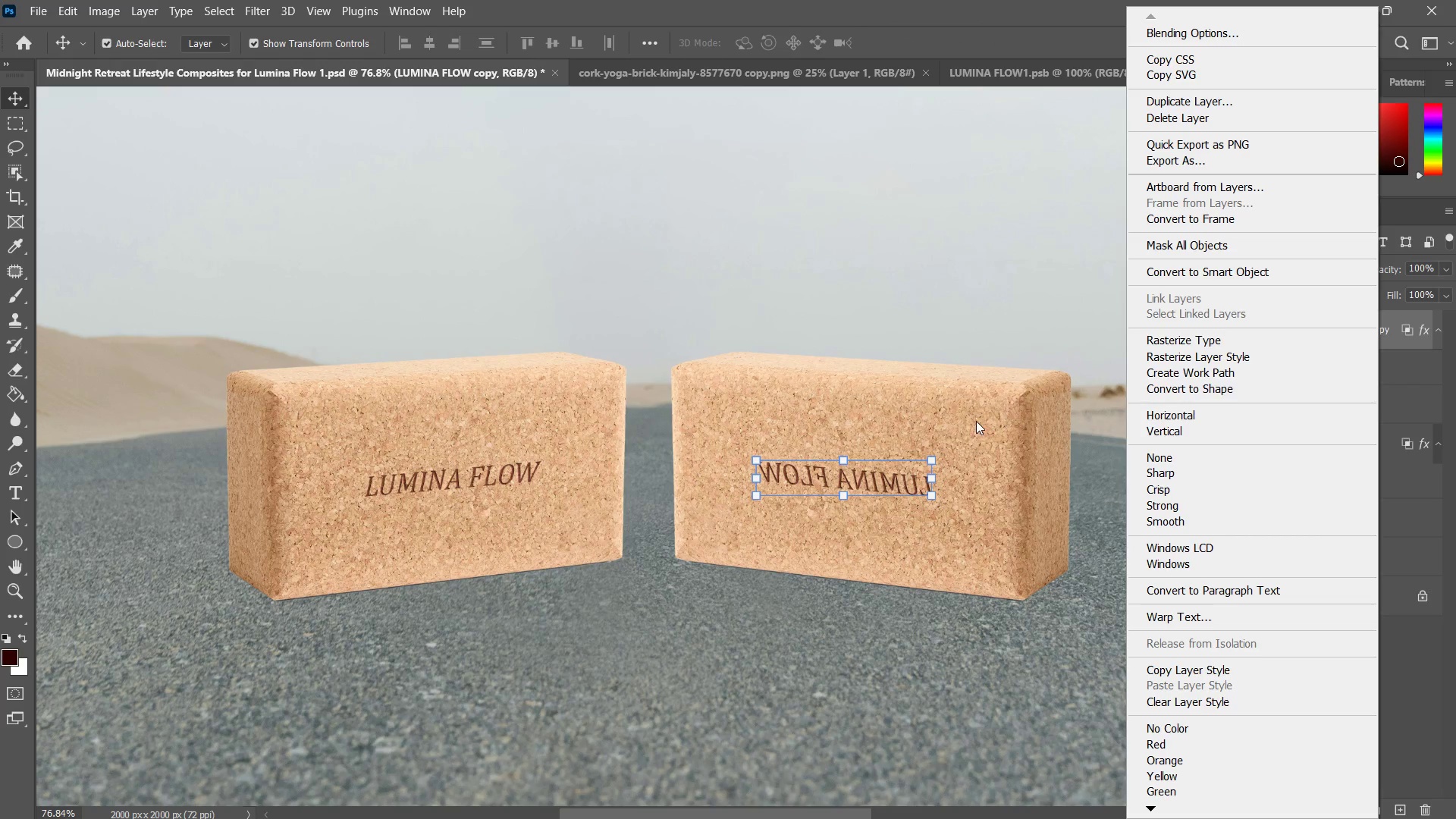 
key(Escape)
 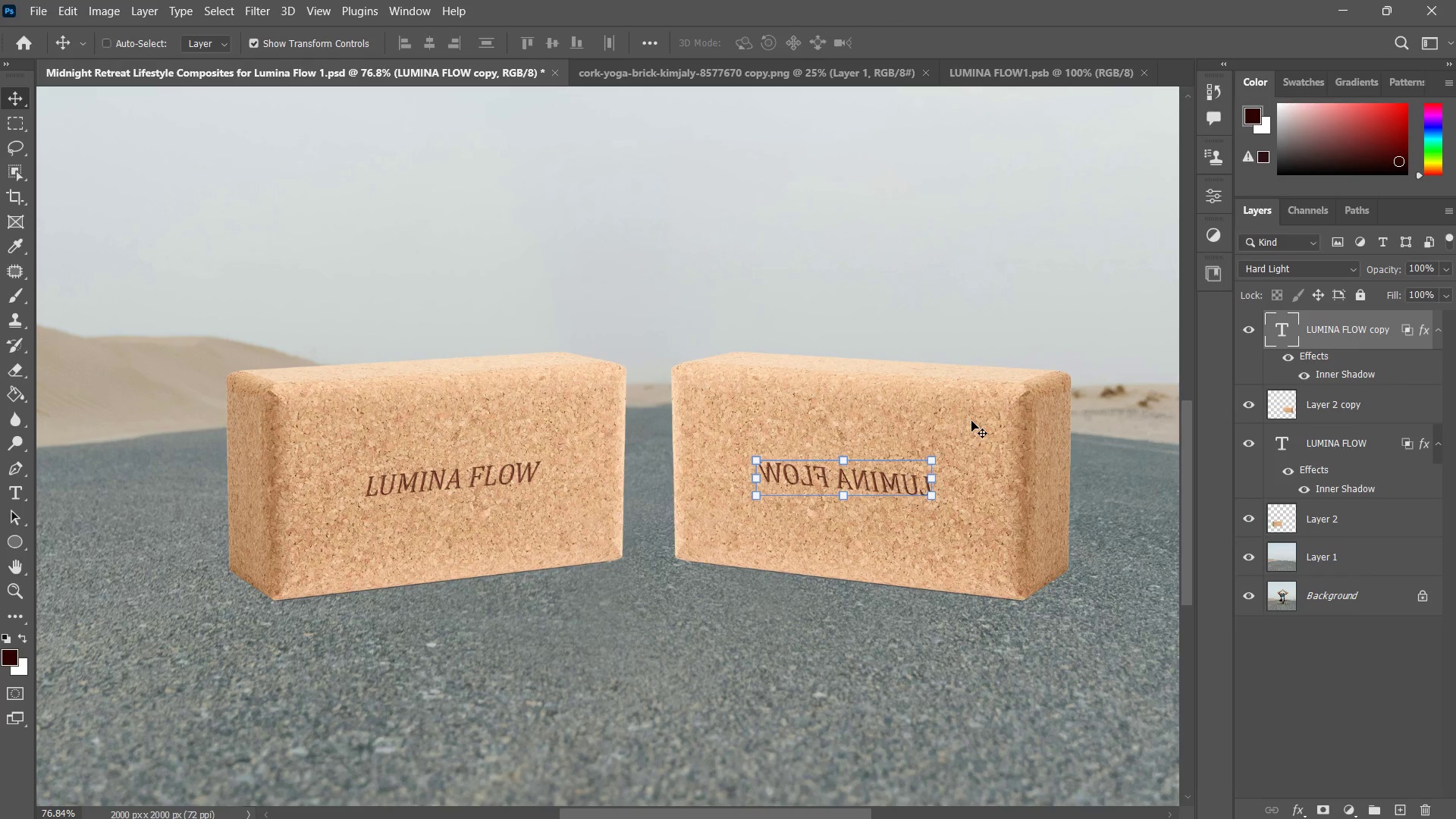 
key(Control+ControlLeft)
 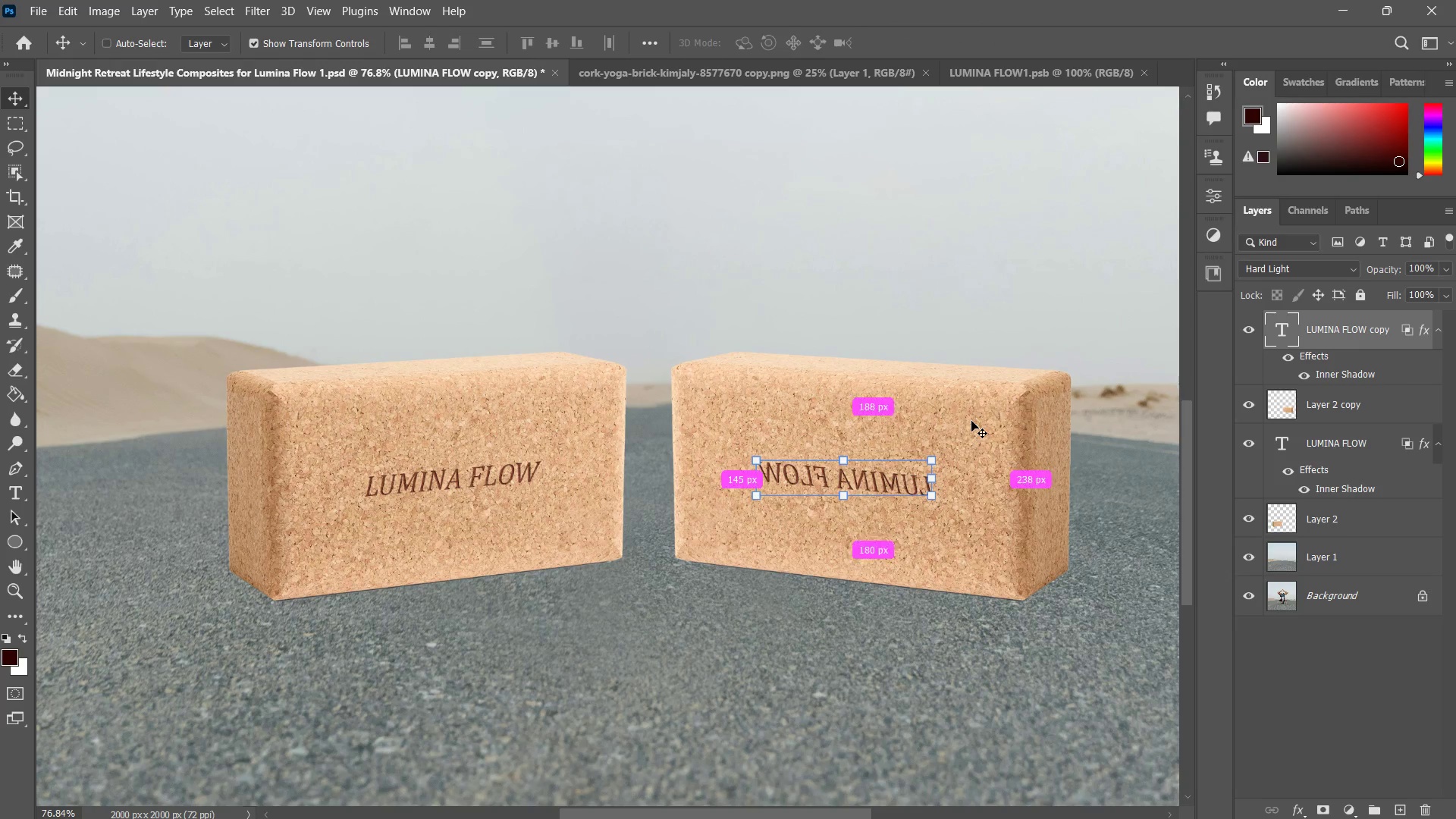 
key(Control+T)
 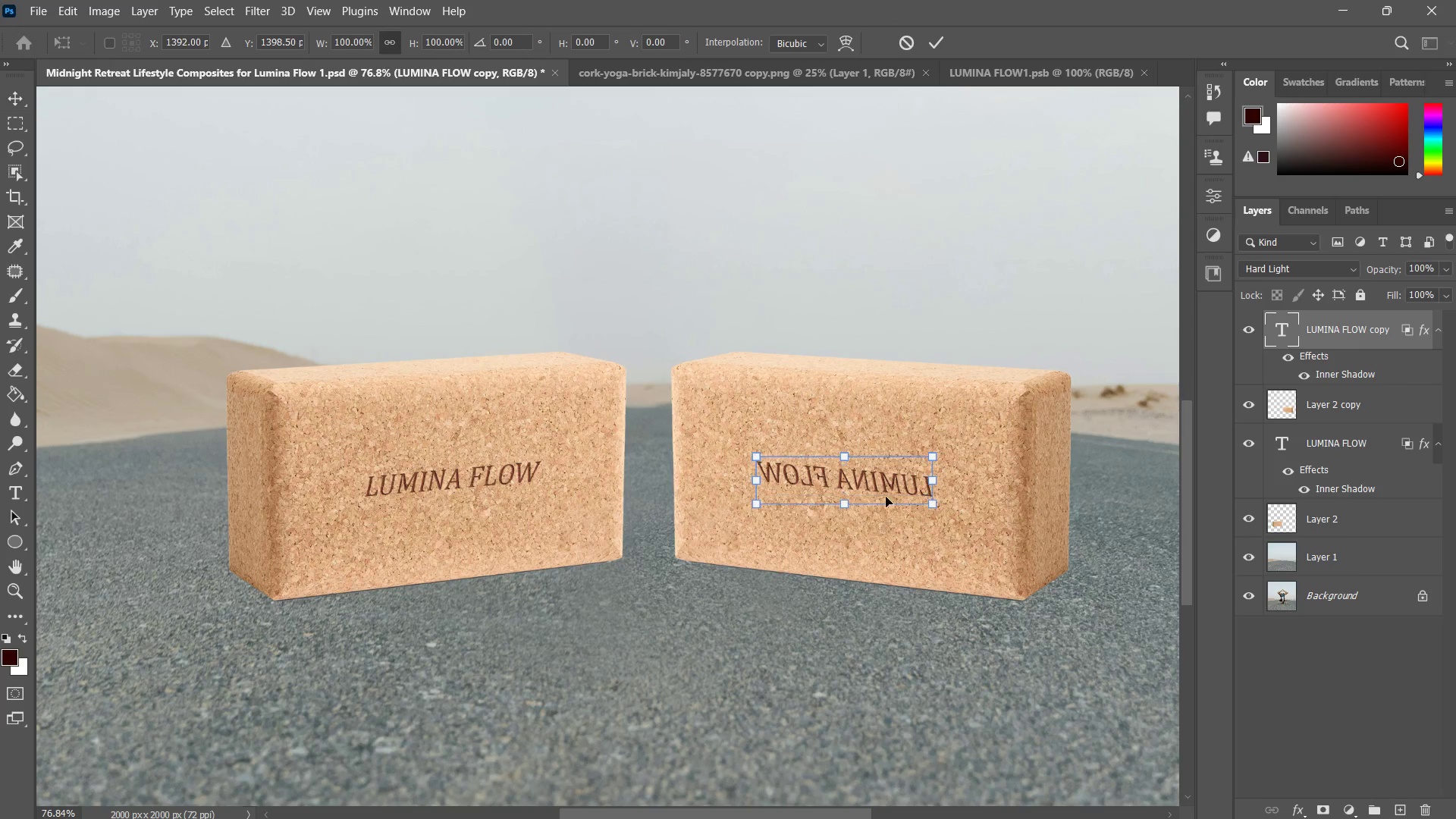 
right_click([881, 484])
 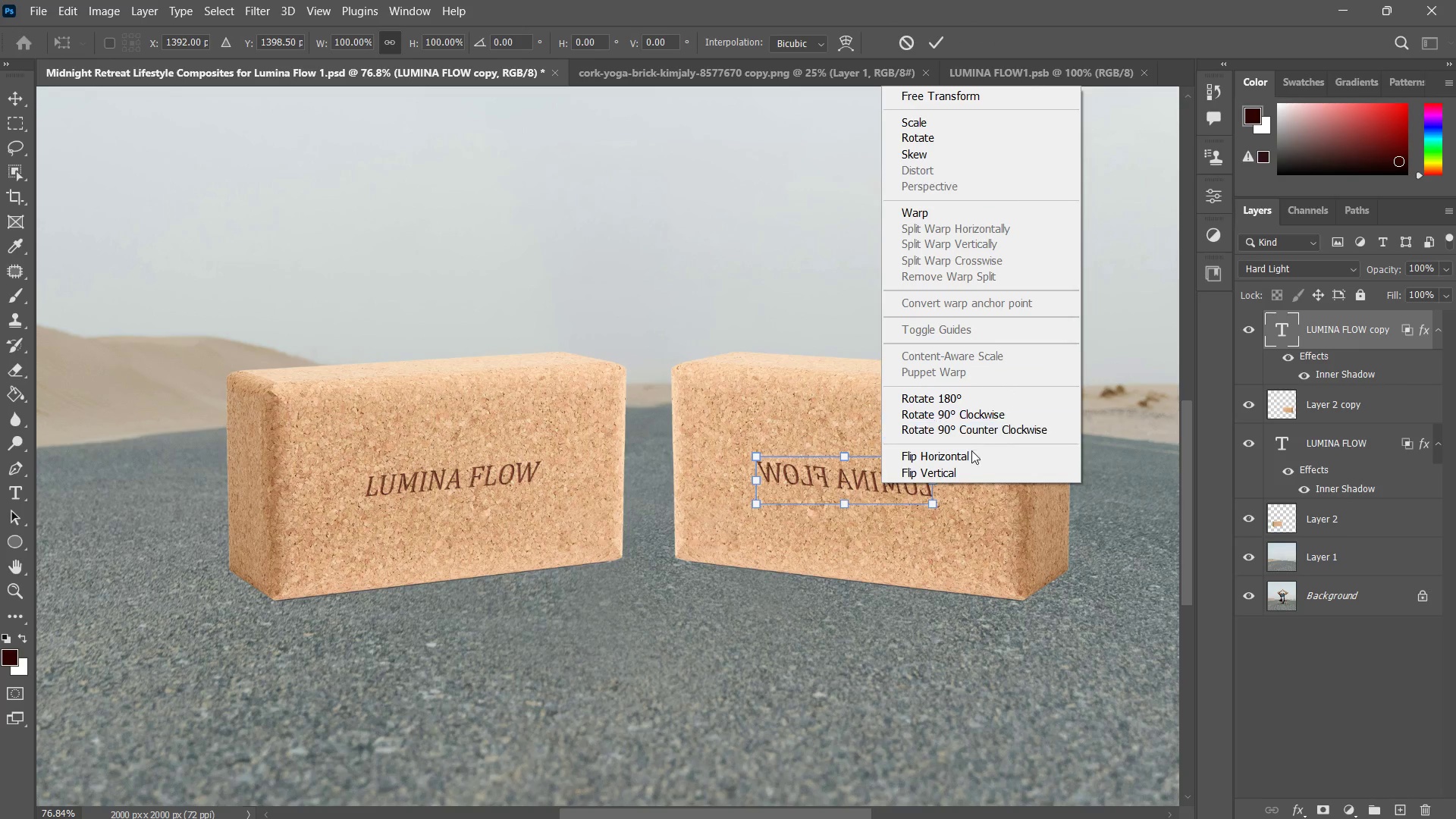 
left_click([971, 453])
 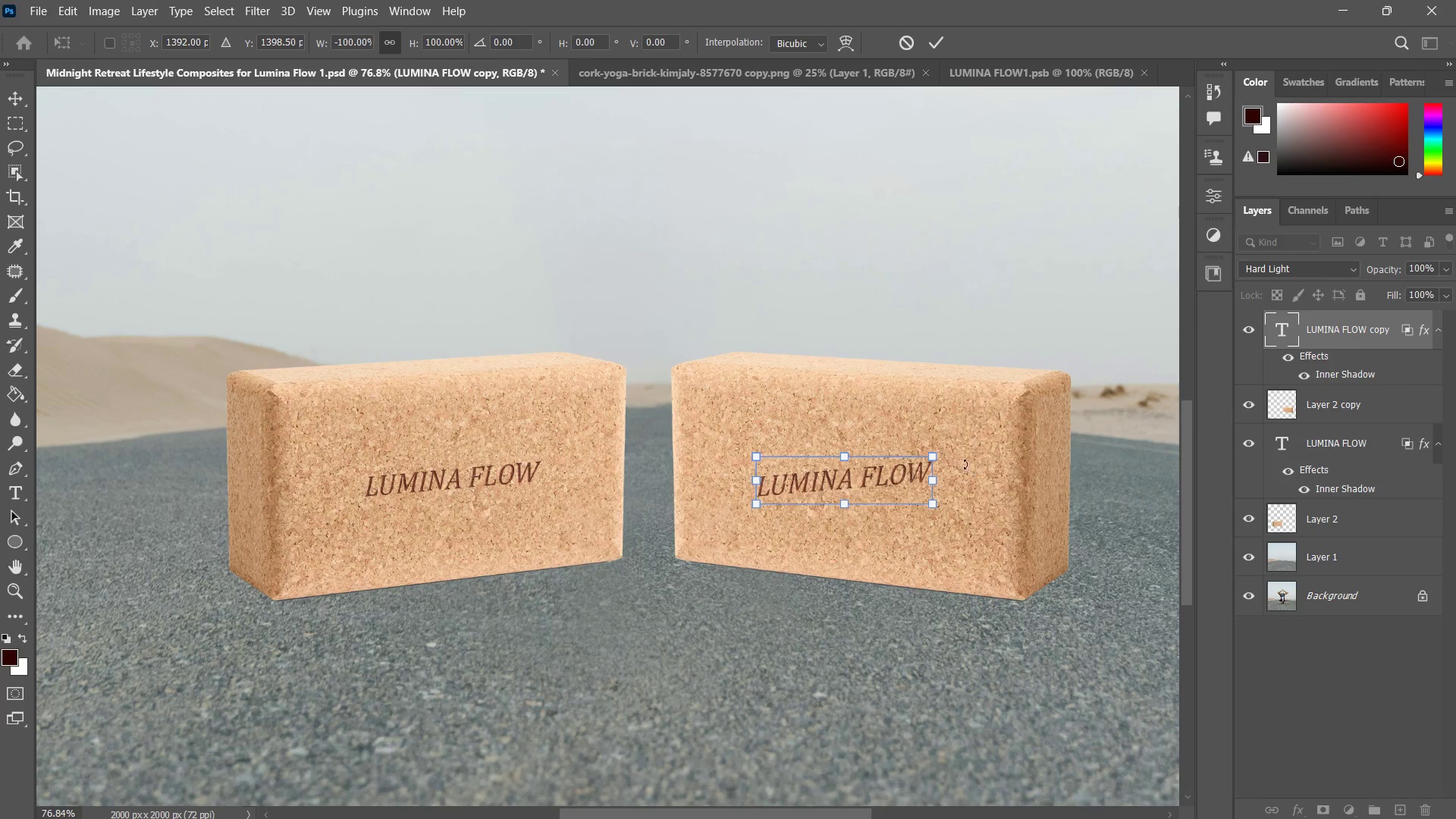 
left_click_drag(start_coordinate=[951, 458], to_coordinate=[977, 476])
 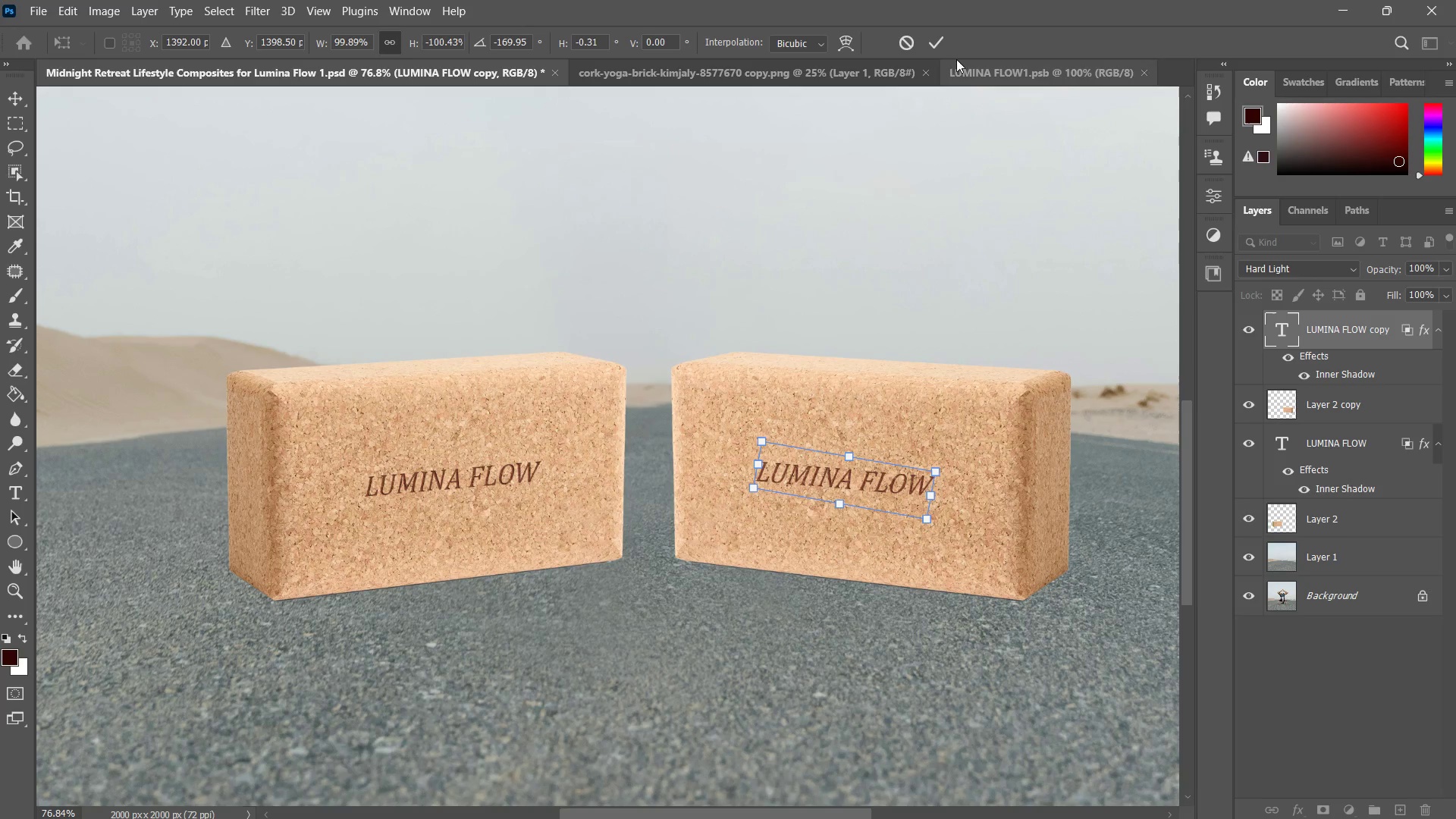 
left_click([941, 51])
 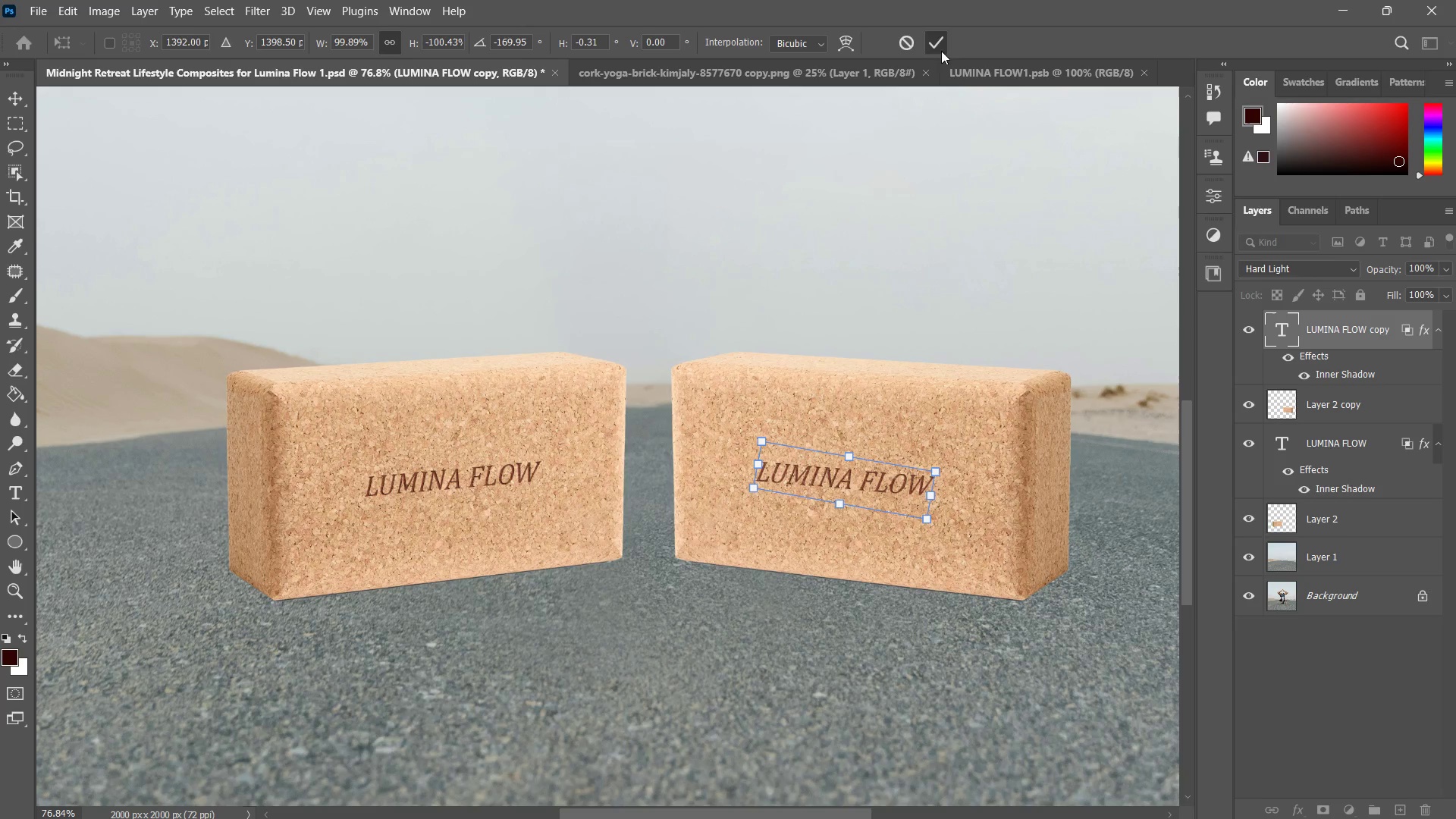 
type(ZZZ)
 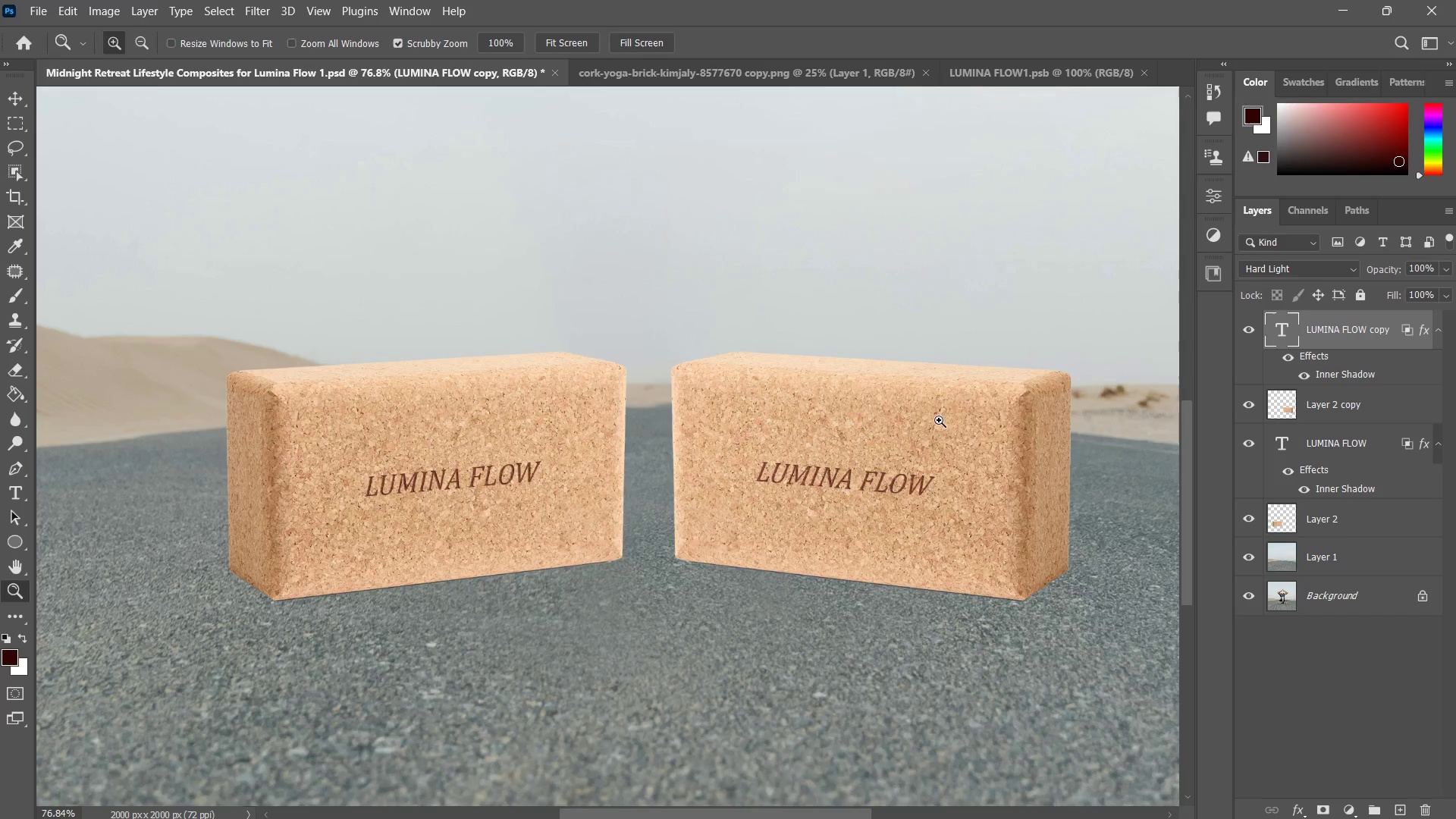 
left_click_drag(start_coordinate=[934, 424], to_coordinate=[908, 456])
 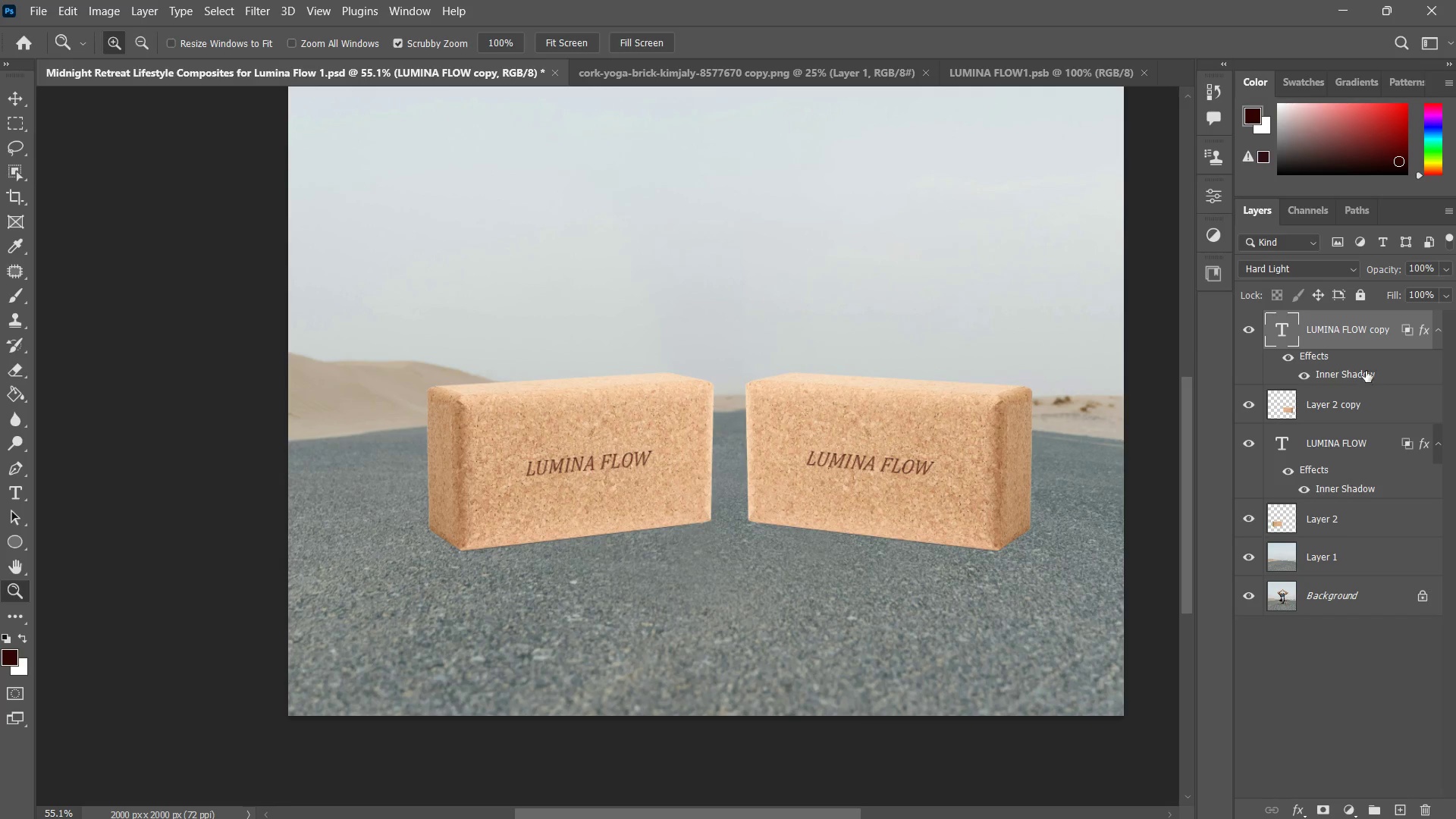 
hold_key(key=ShiftLeft, duration=0.55)
left_click([1356, 403])
 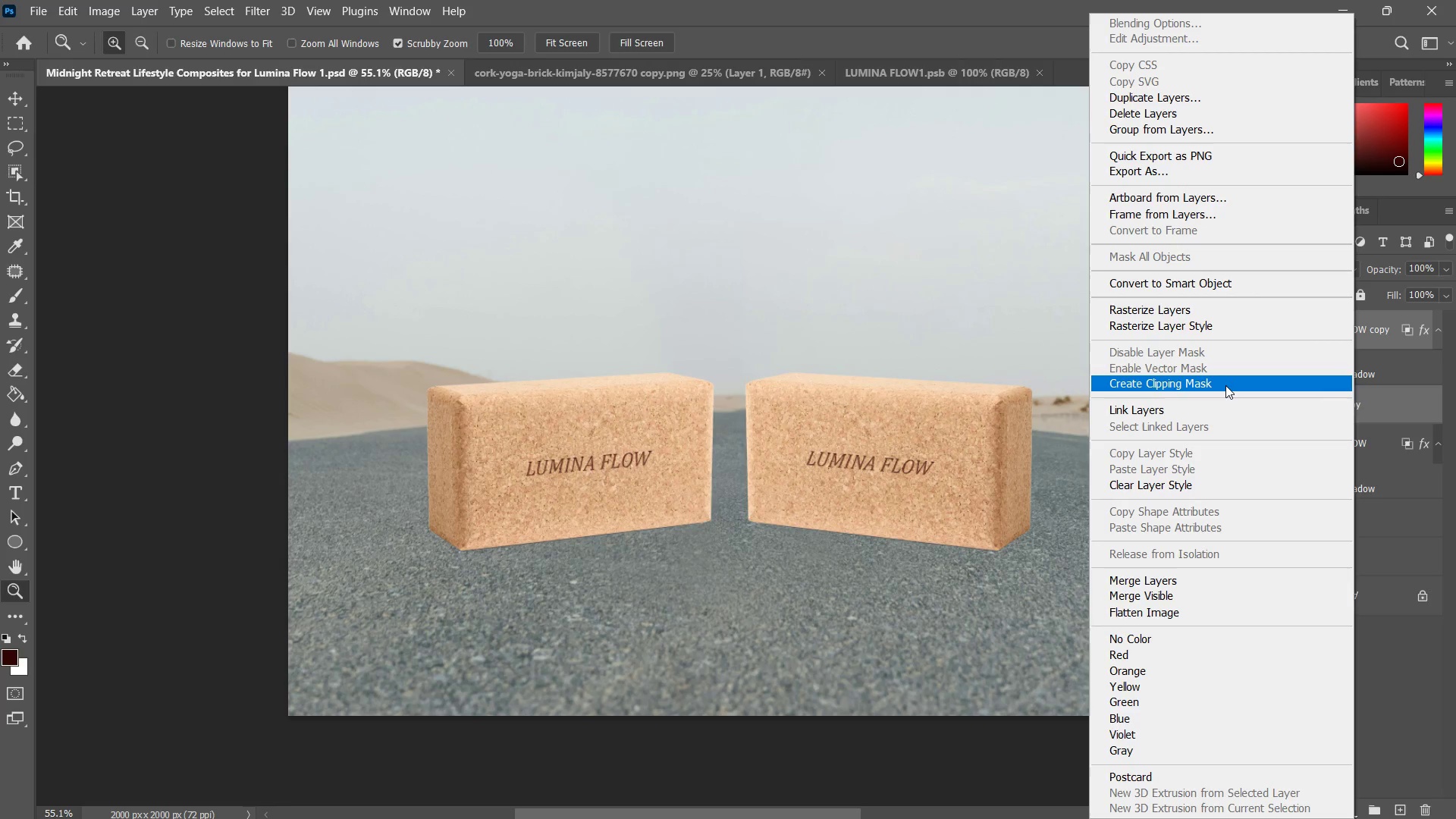 
left_click([1200, 285])
 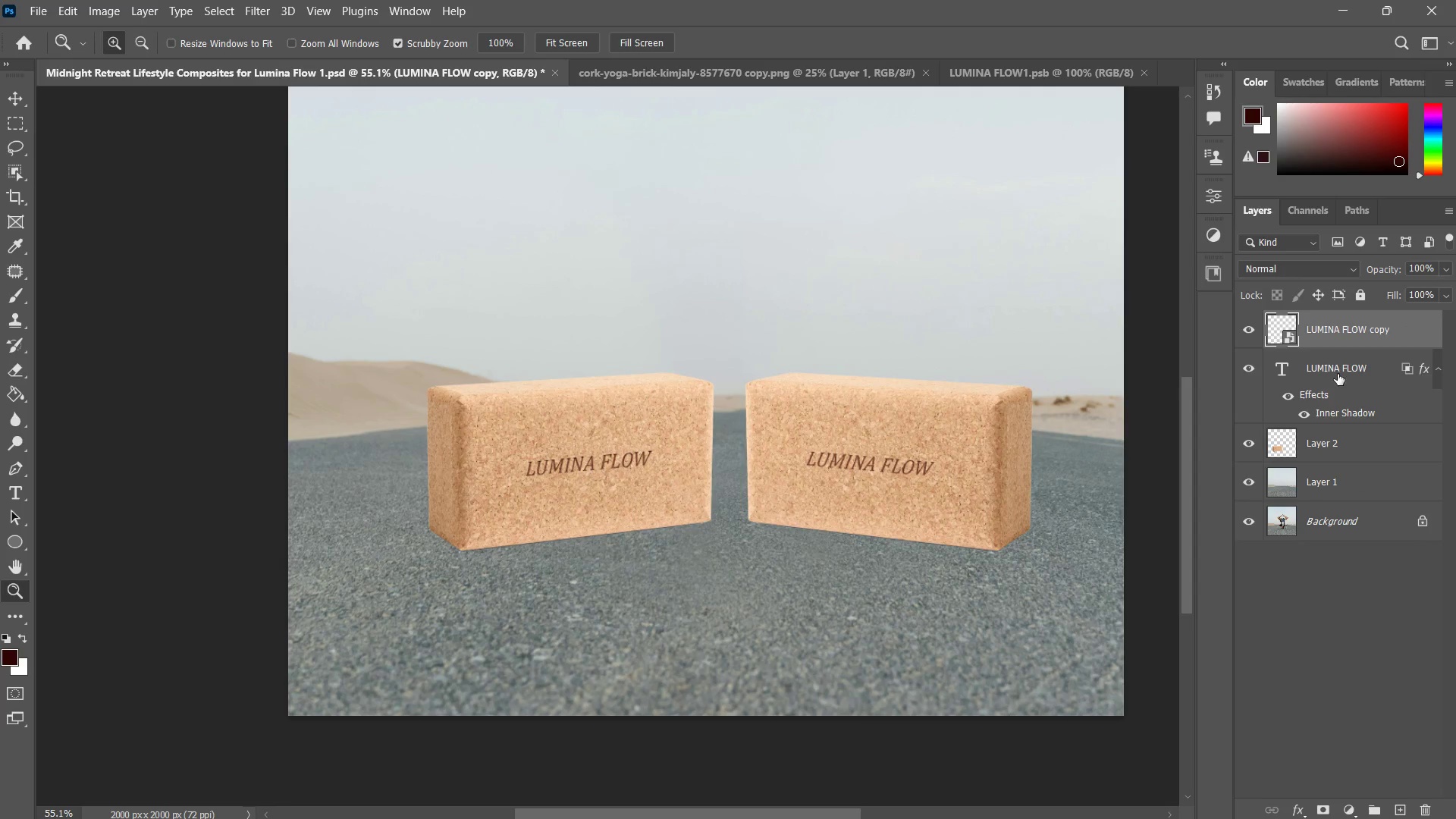 
hold_key(key=ShiftLeft, duration=0.33)
left_click([1342, 445])
 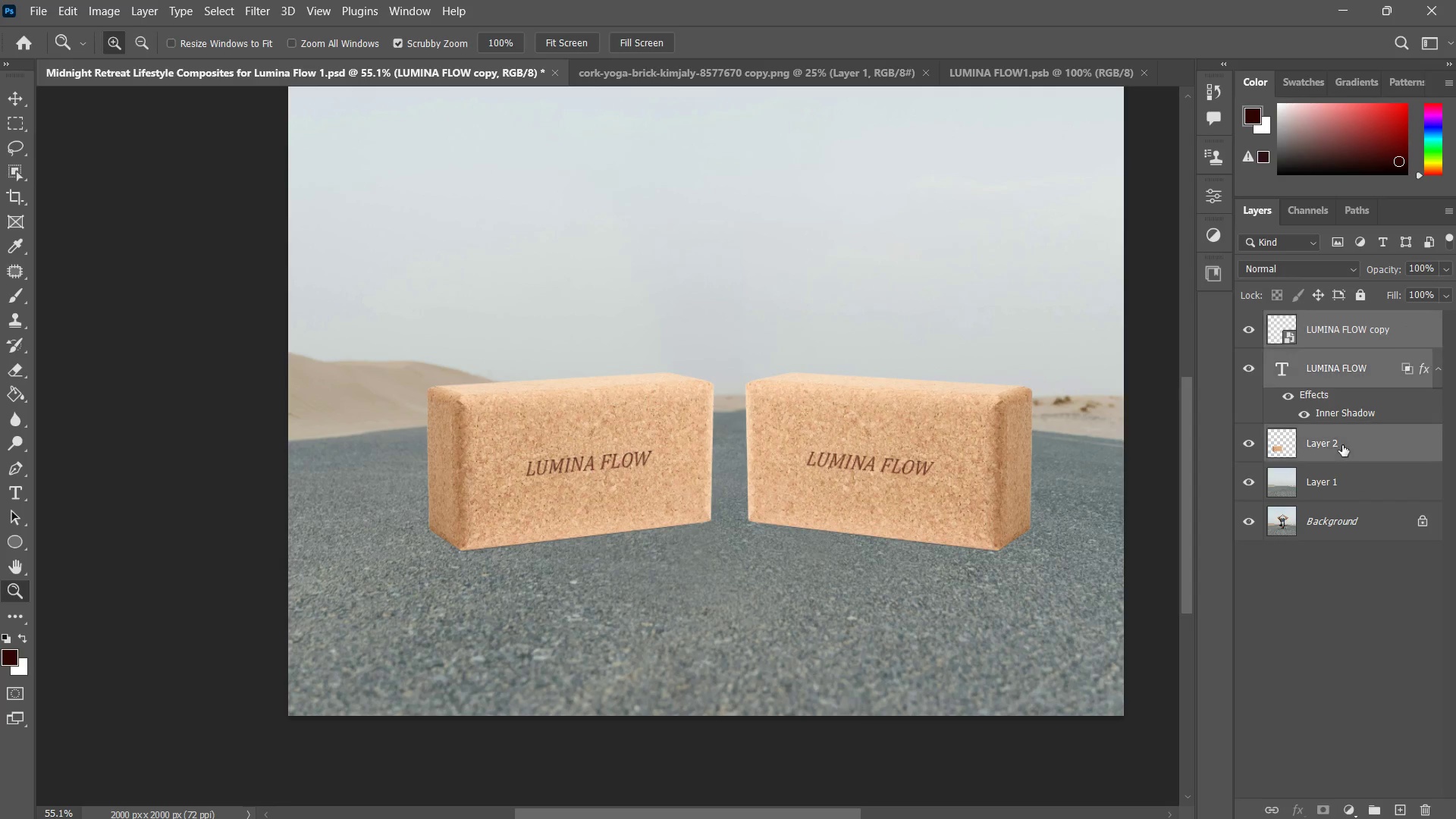 
right_click([1342, 445])
 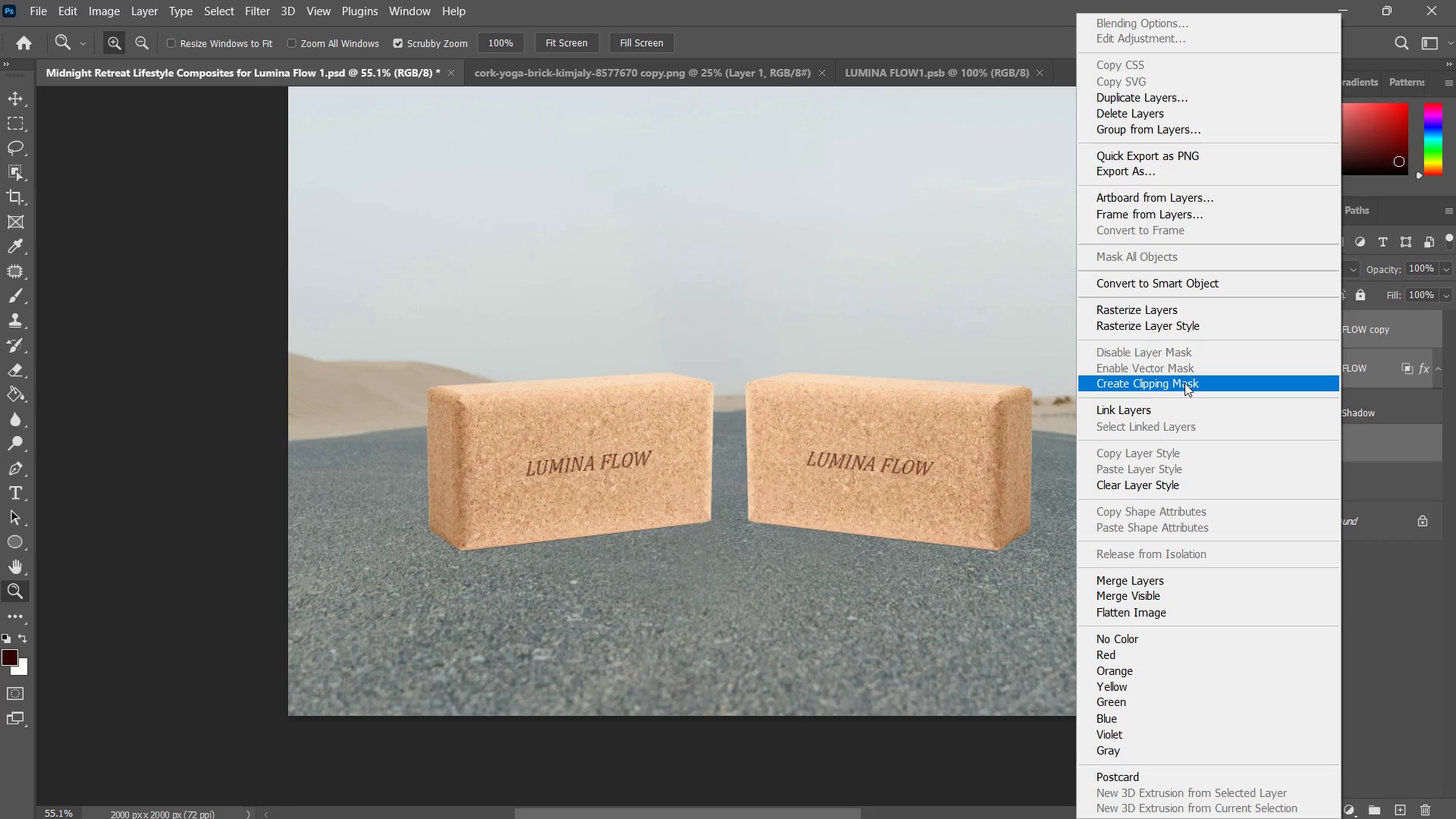 
left_click([1185, 383])
 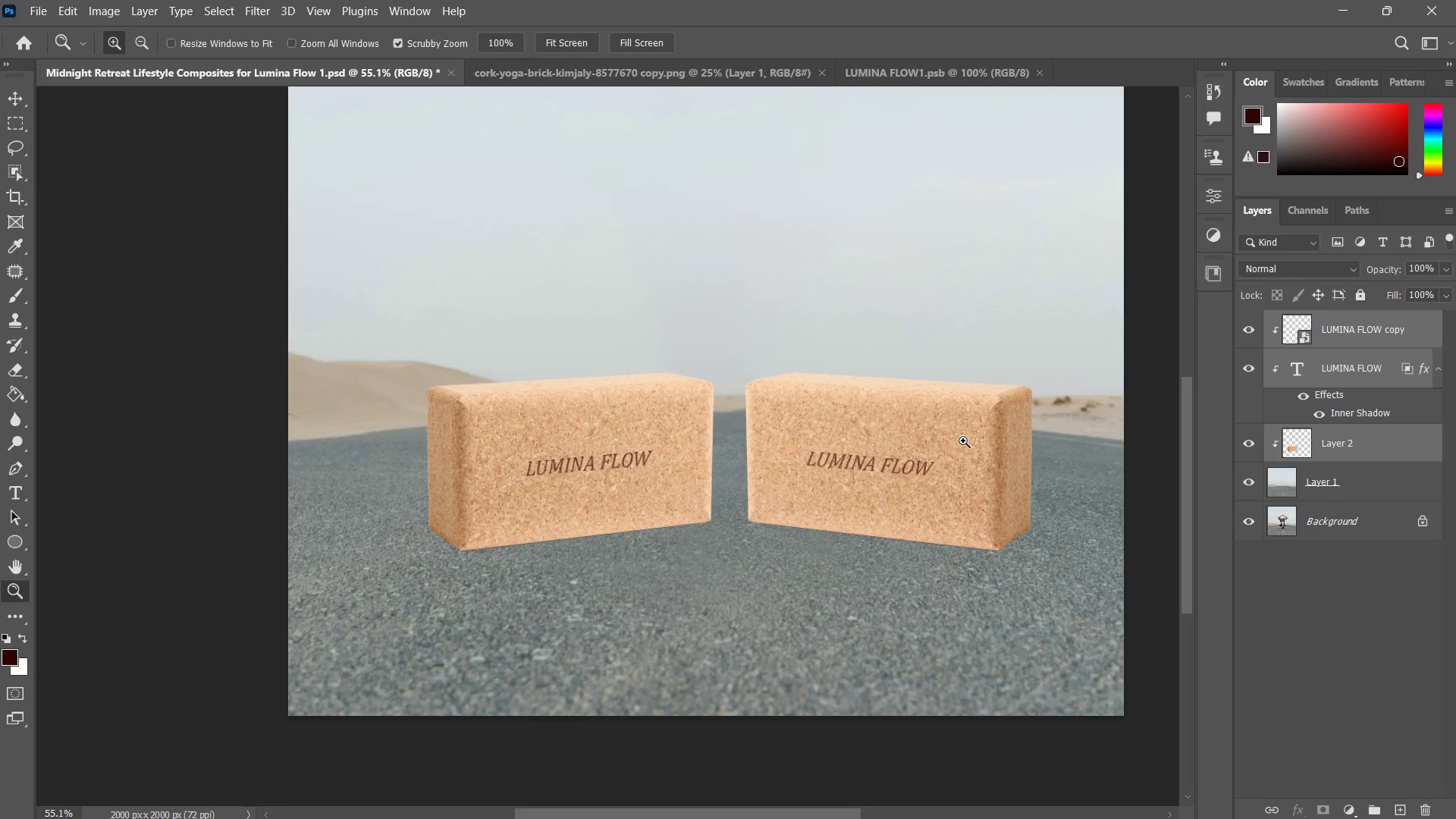 
key(Control+ControlLeft)
 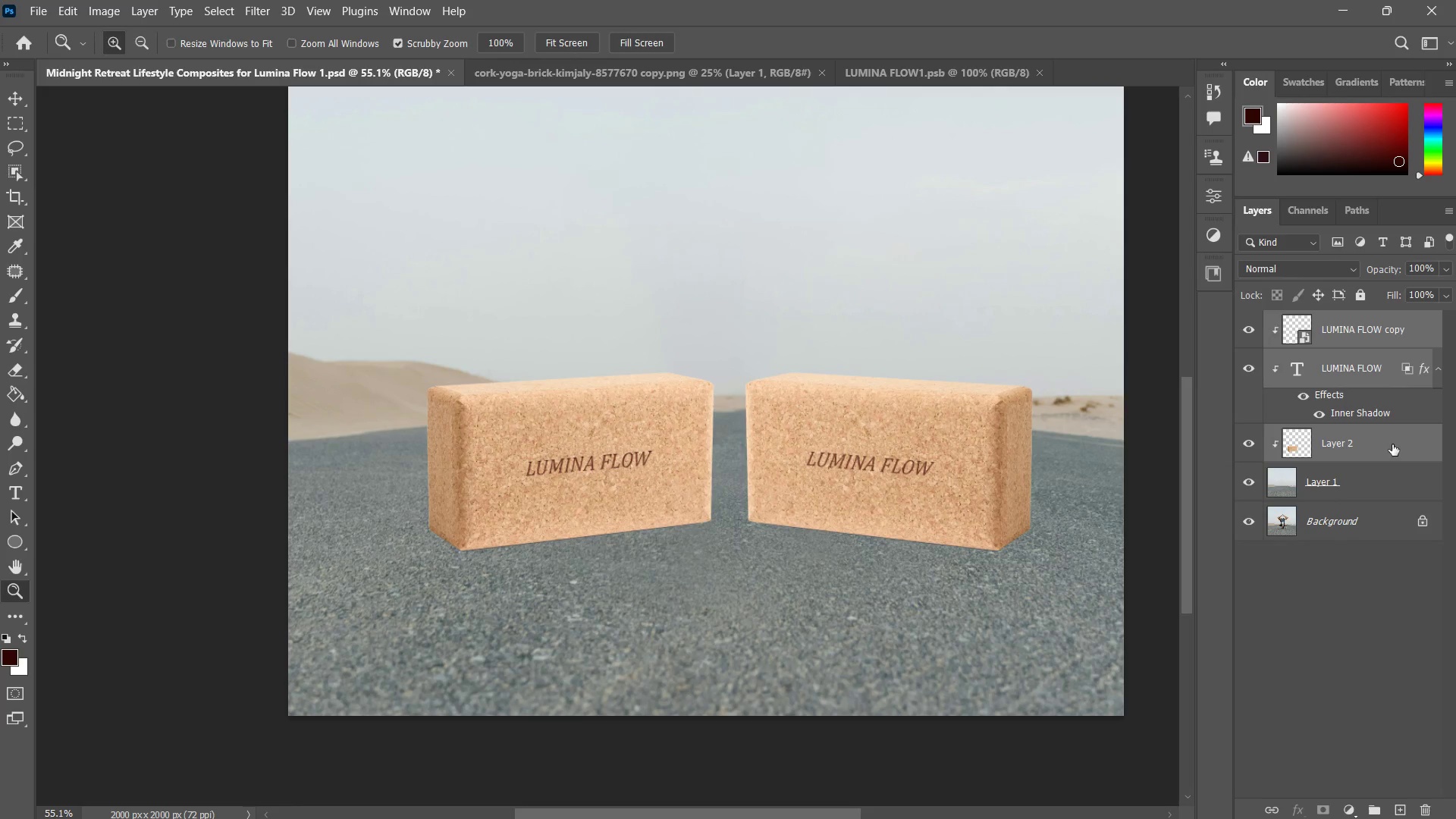 
key(Control+Z)
 